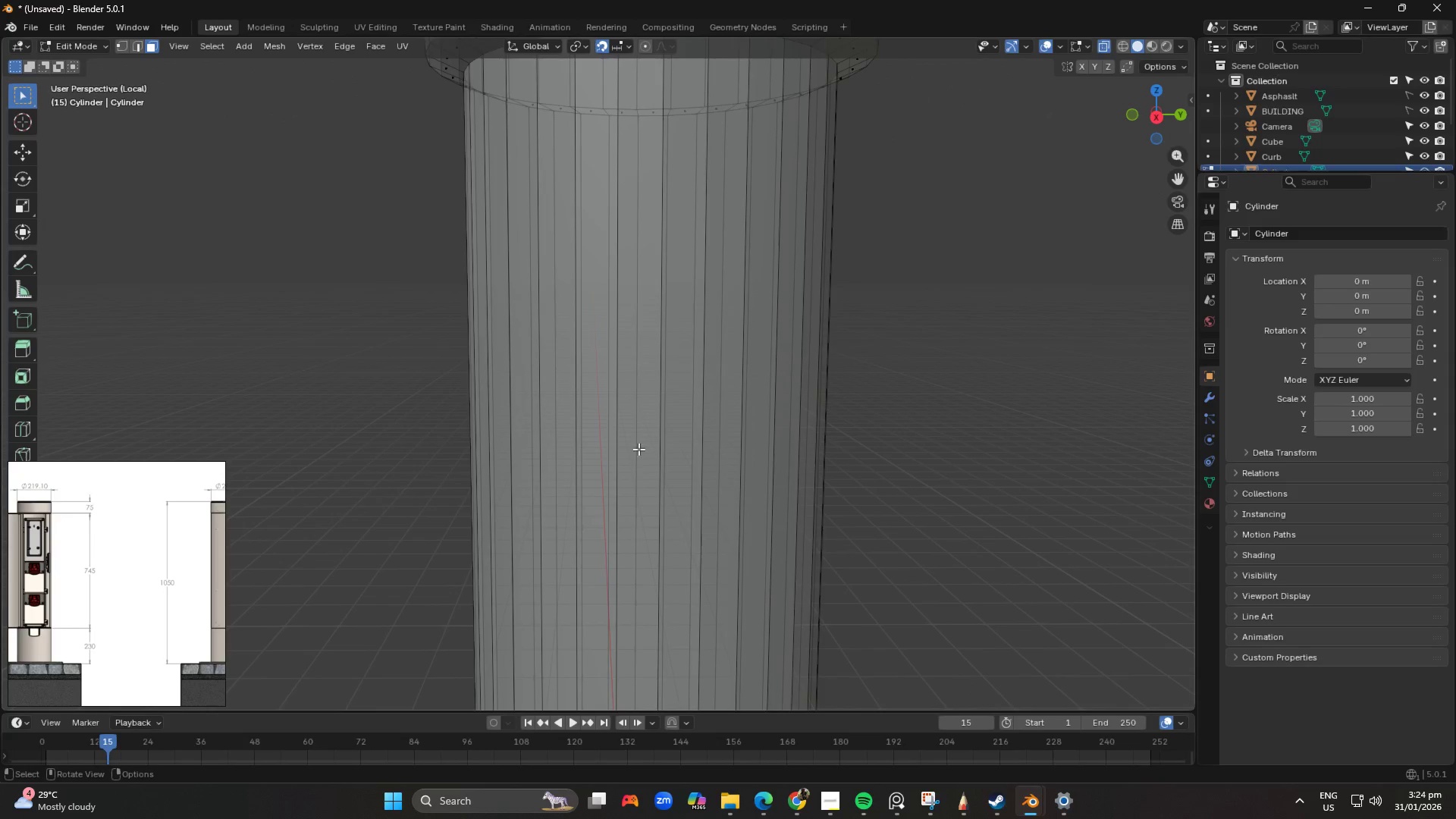 
key(Tab)
 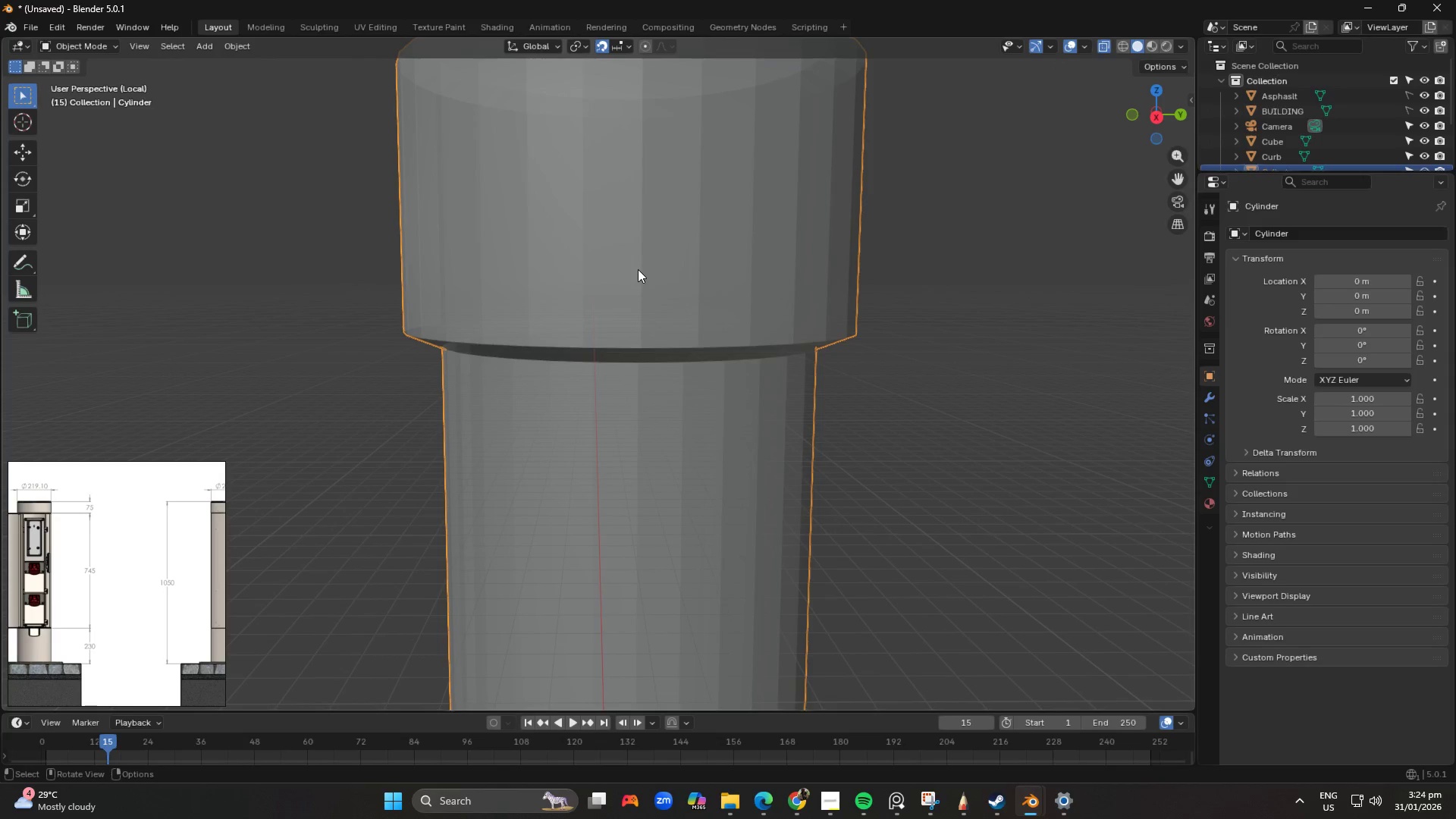 
right_click([638, 268])
 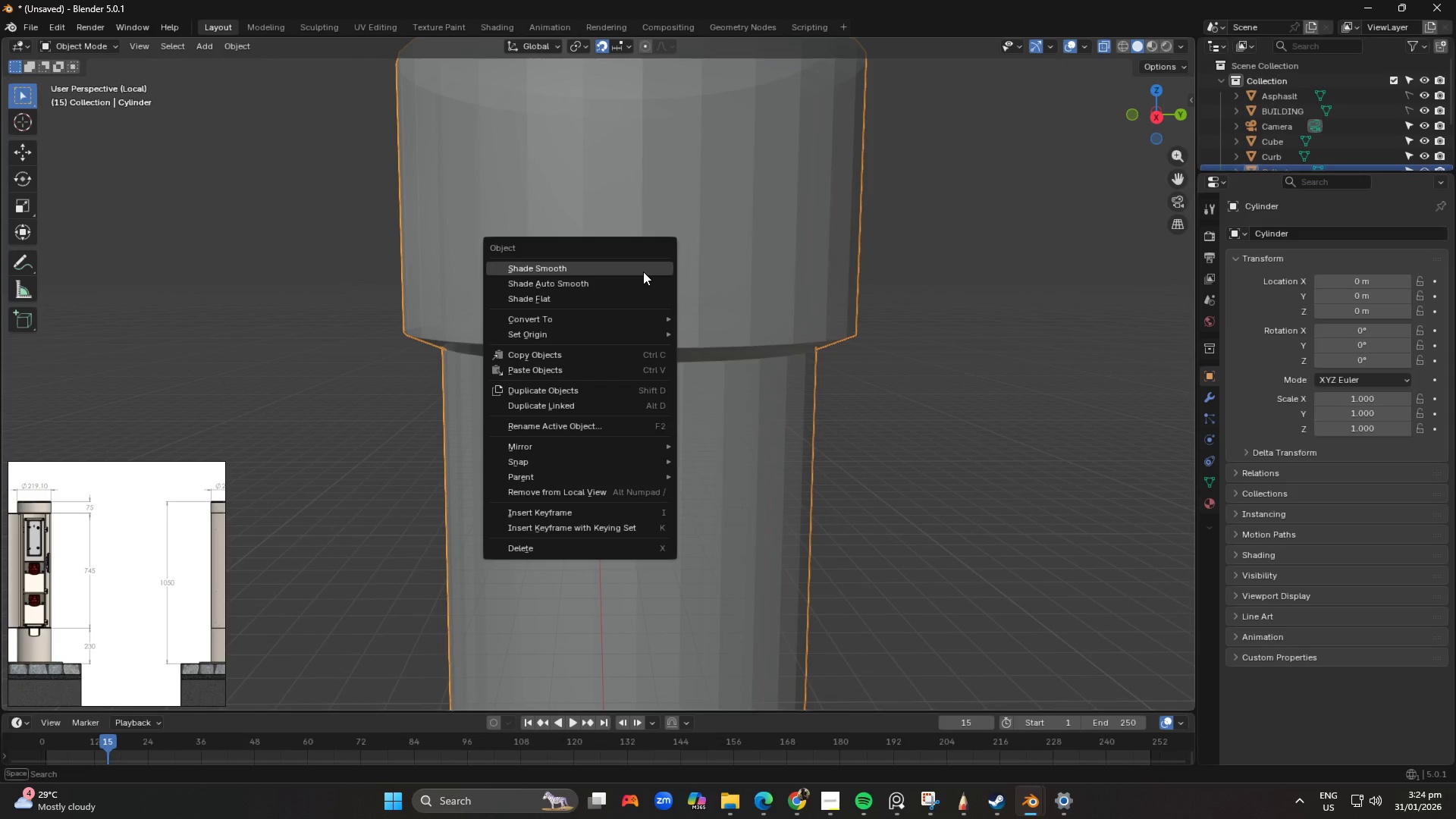 
left_click([643, 271])
 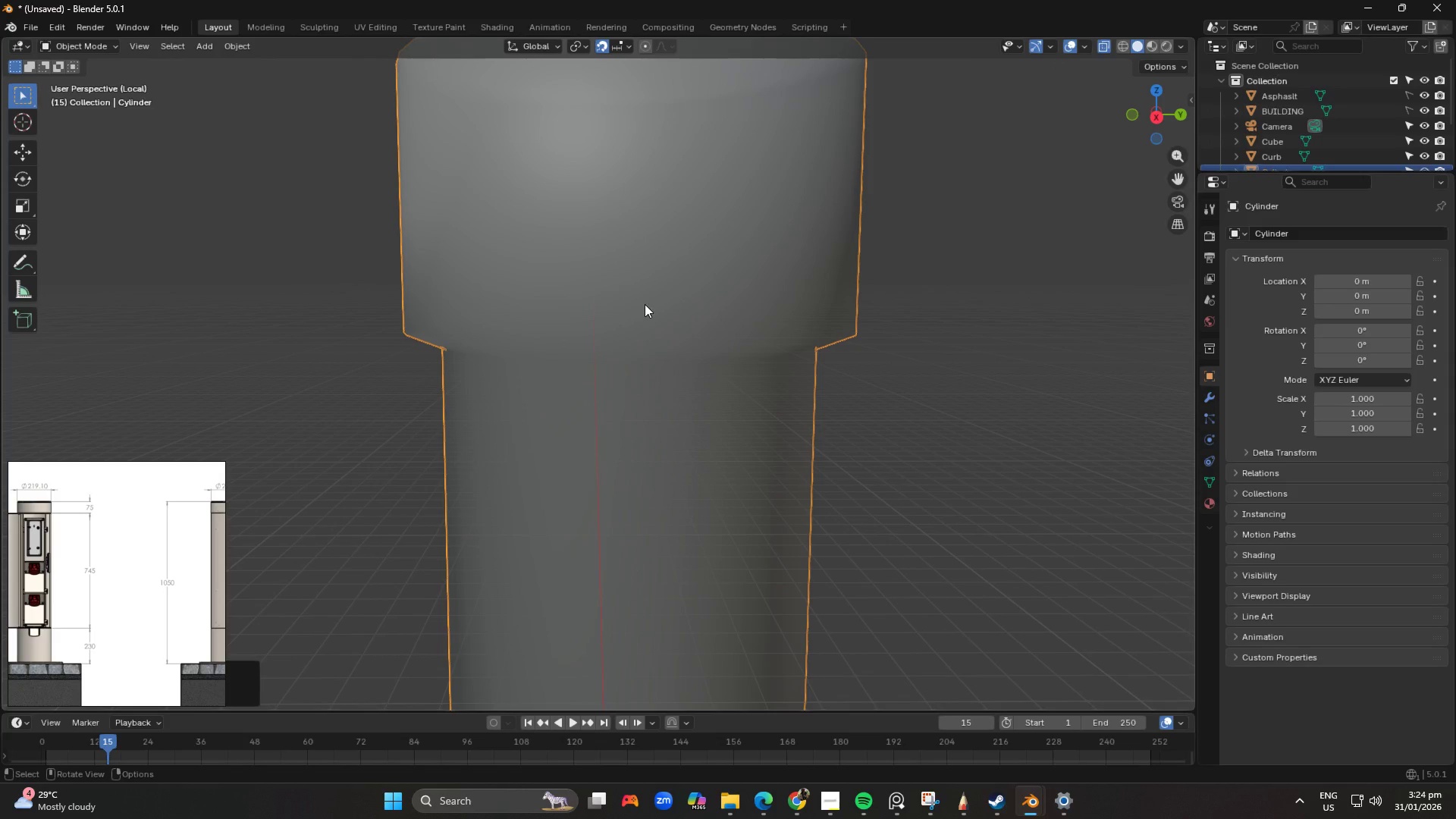 
left_click([645, 304])
 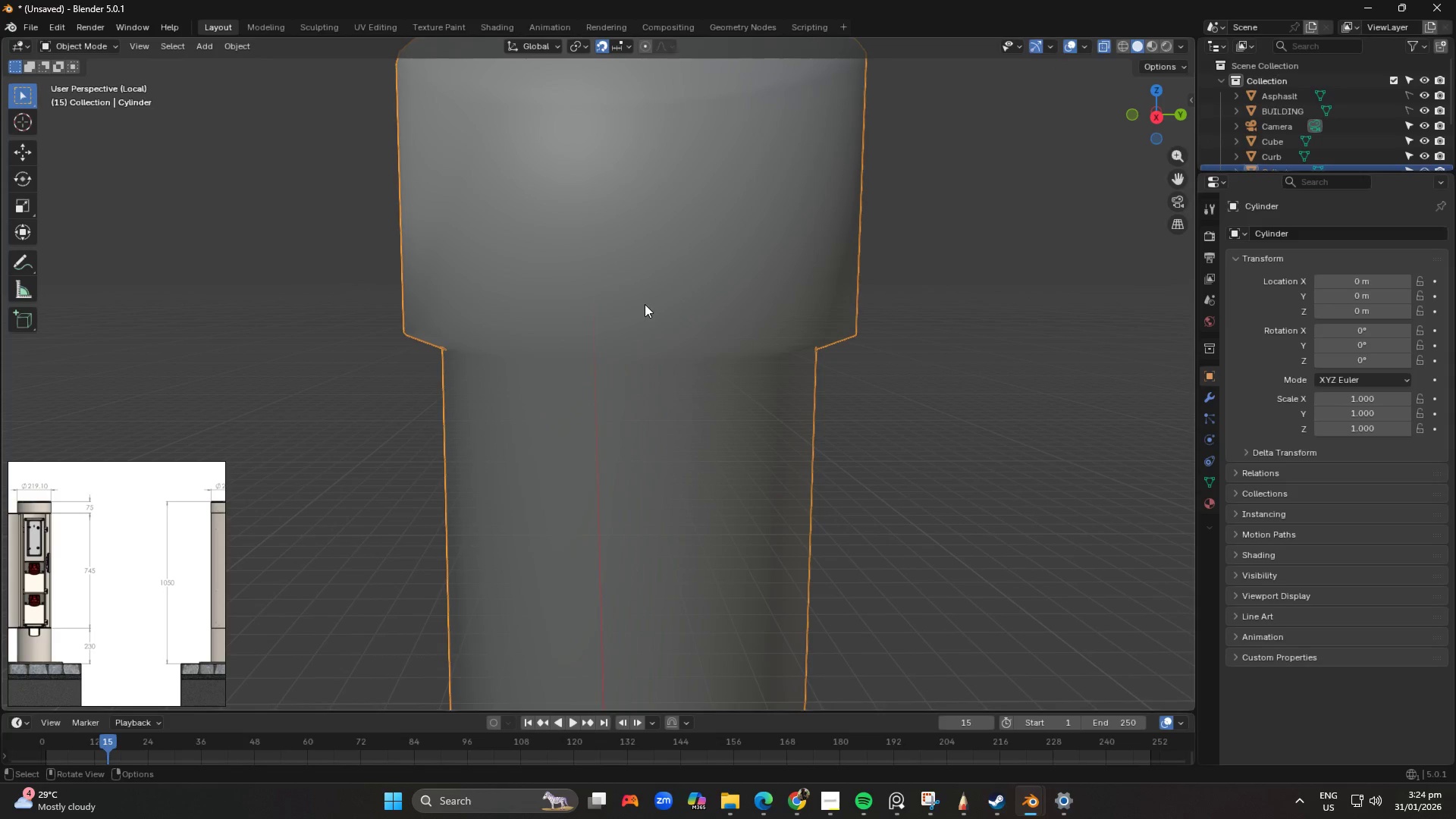 
key(Tab)
 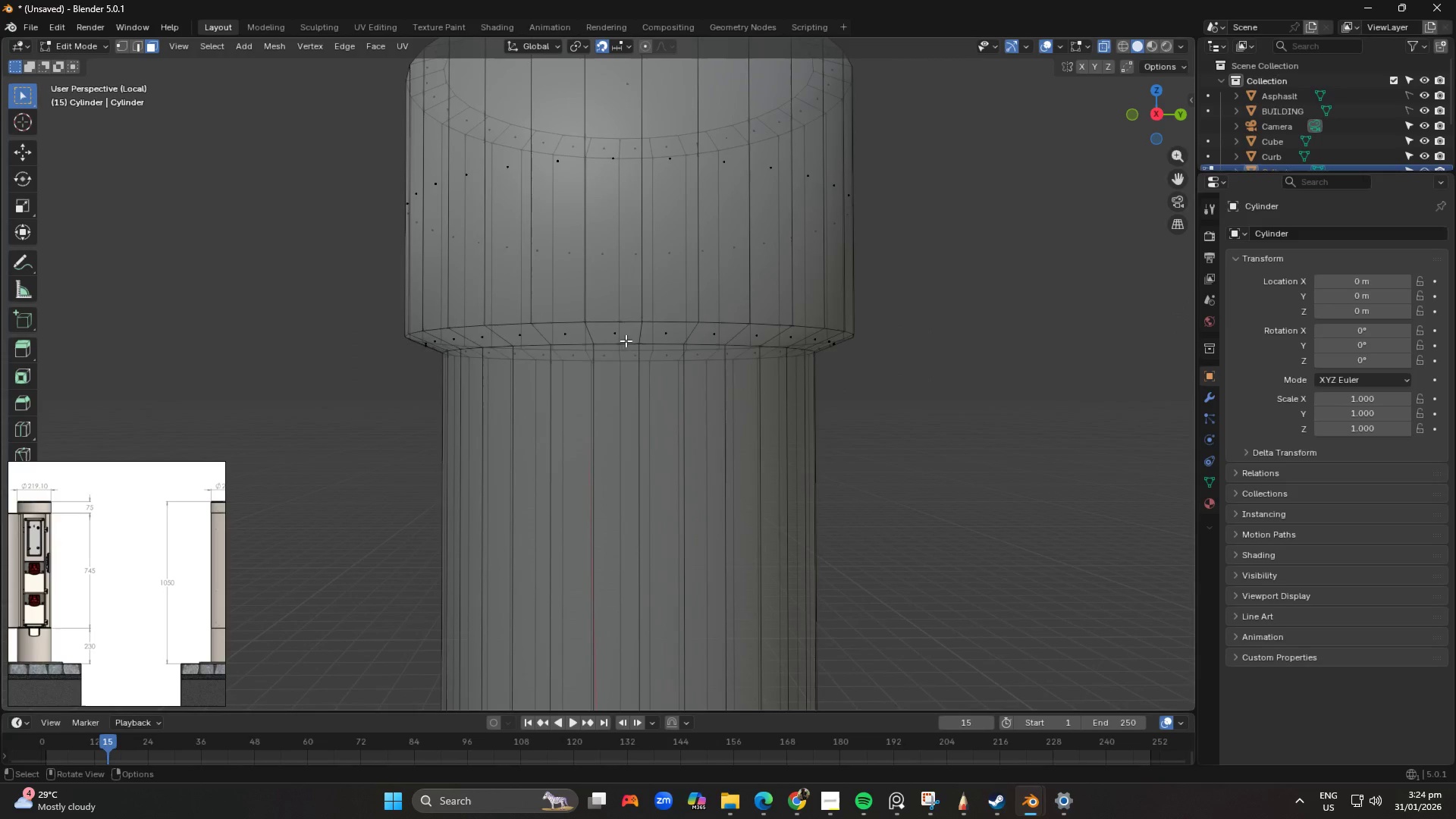 
hold_key(key=AltLeft, duration=0.62)
left_click([615, 347])
 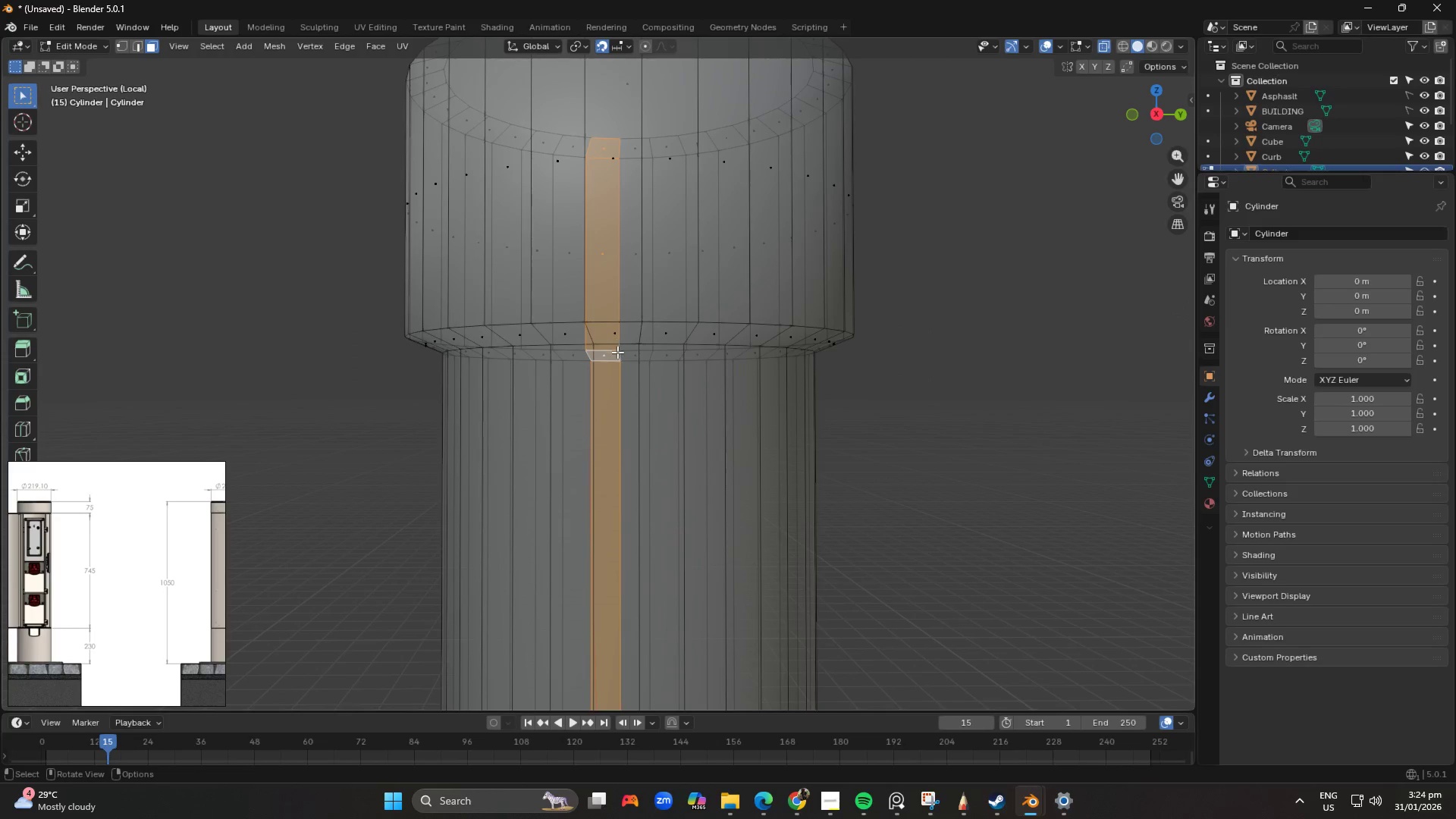 
key(2)
 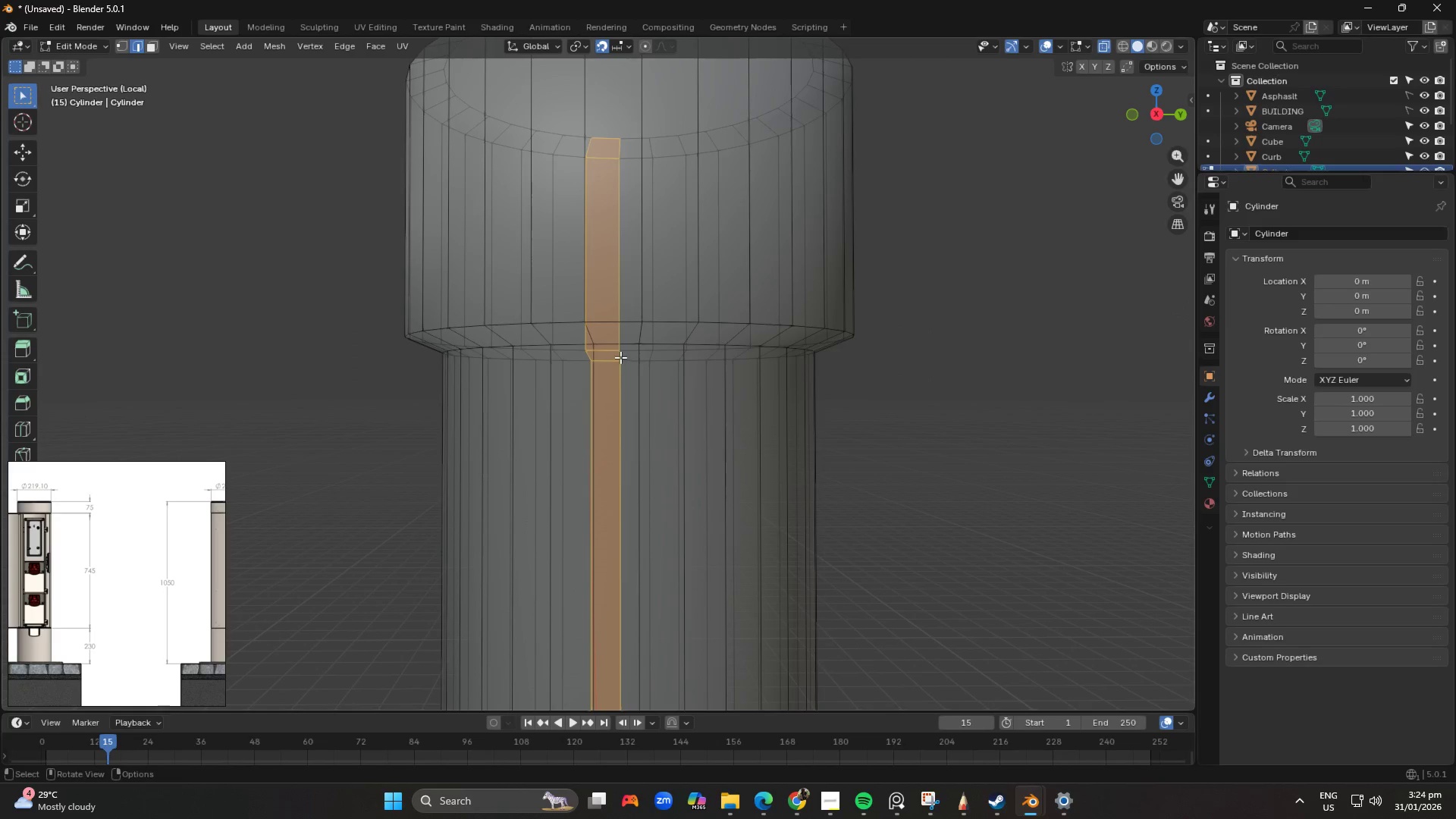 
hold_key(key=AltLeft, duration=0.94)
left_click([625, 340])
 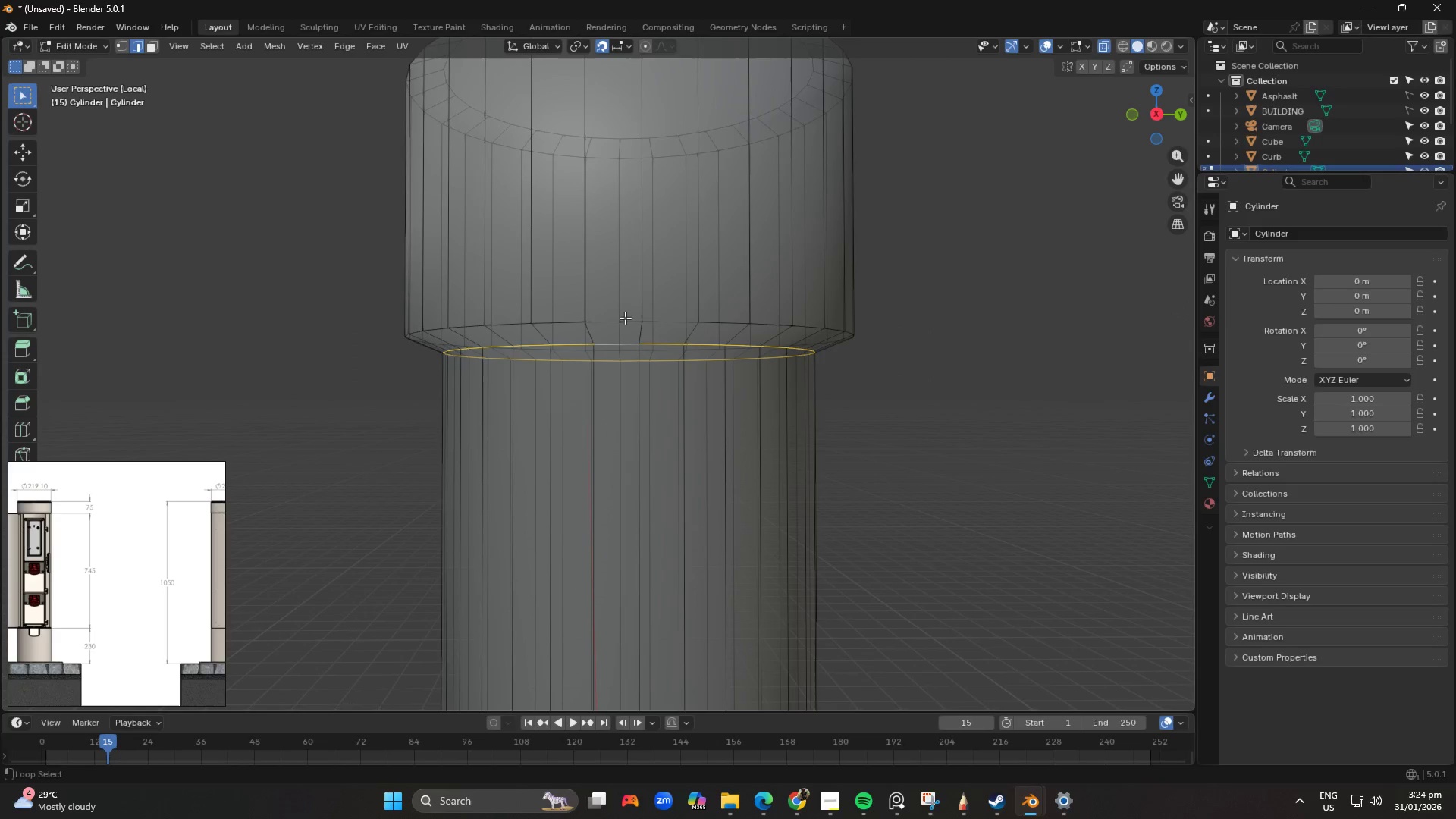 
key(Alt+Shift+ShiftLeft)
 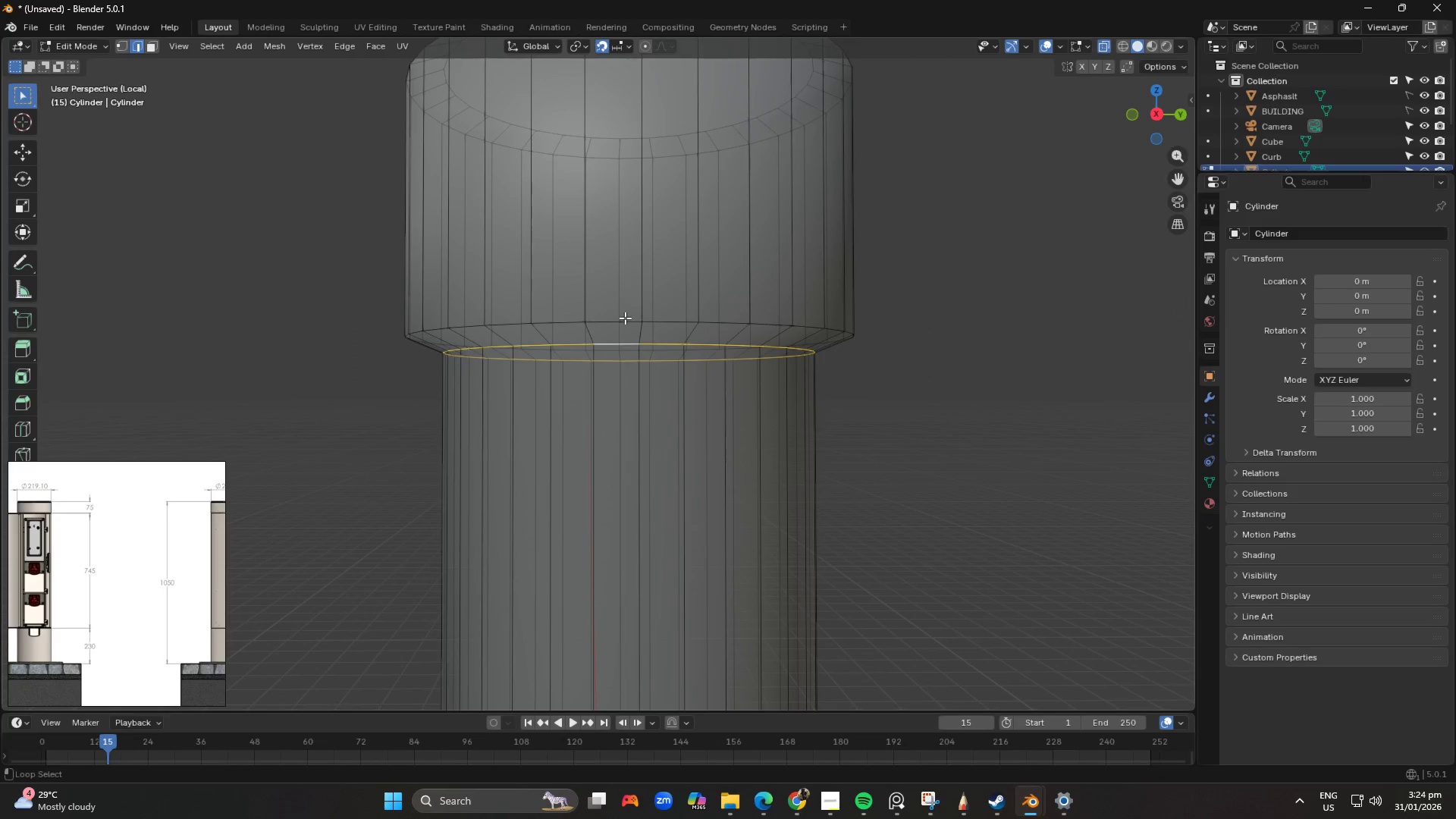 
double_click([625, 318])
 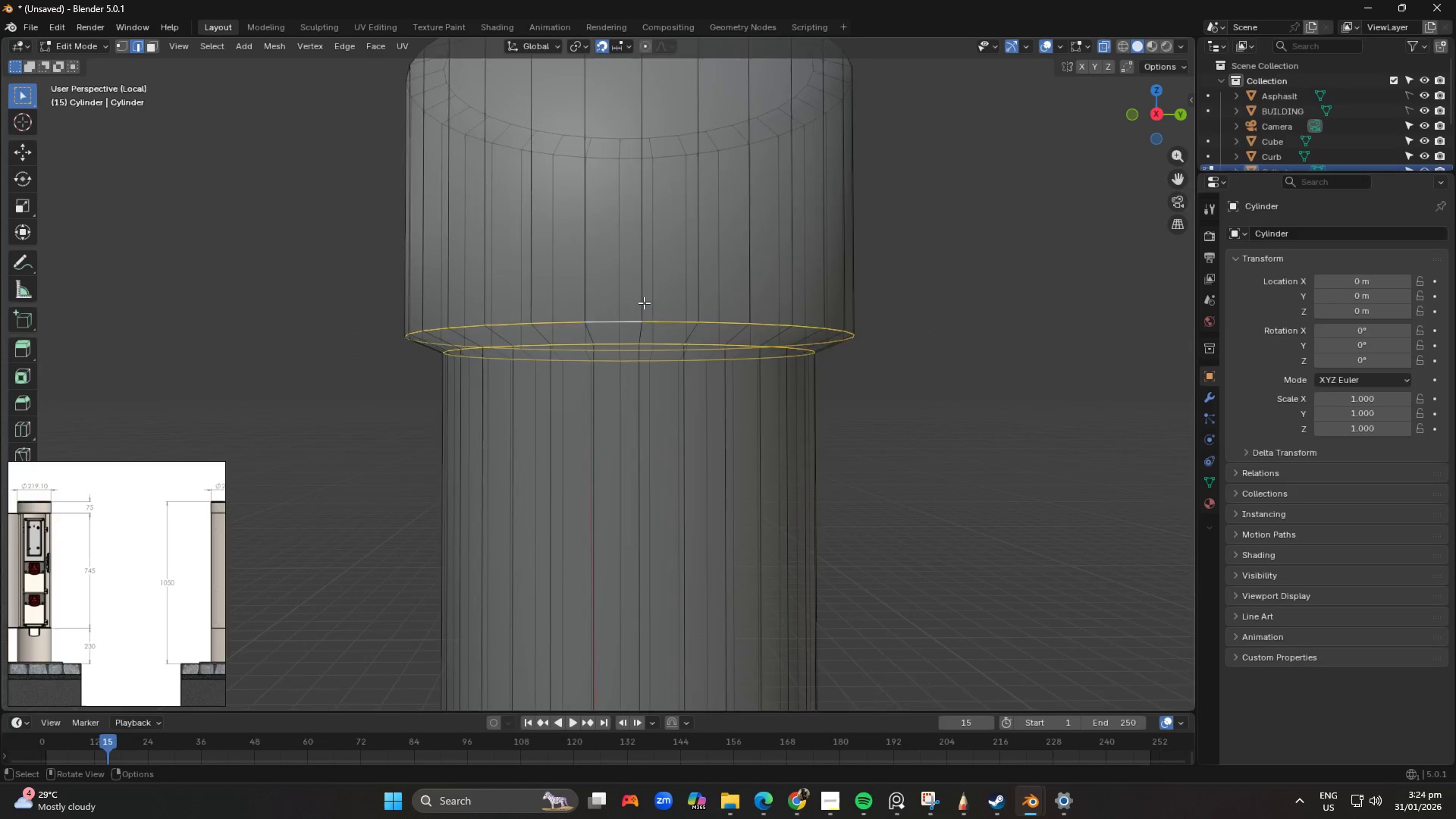 
scroll: coordinate [644, 303], scroll_direction: down, amount: 4.0
 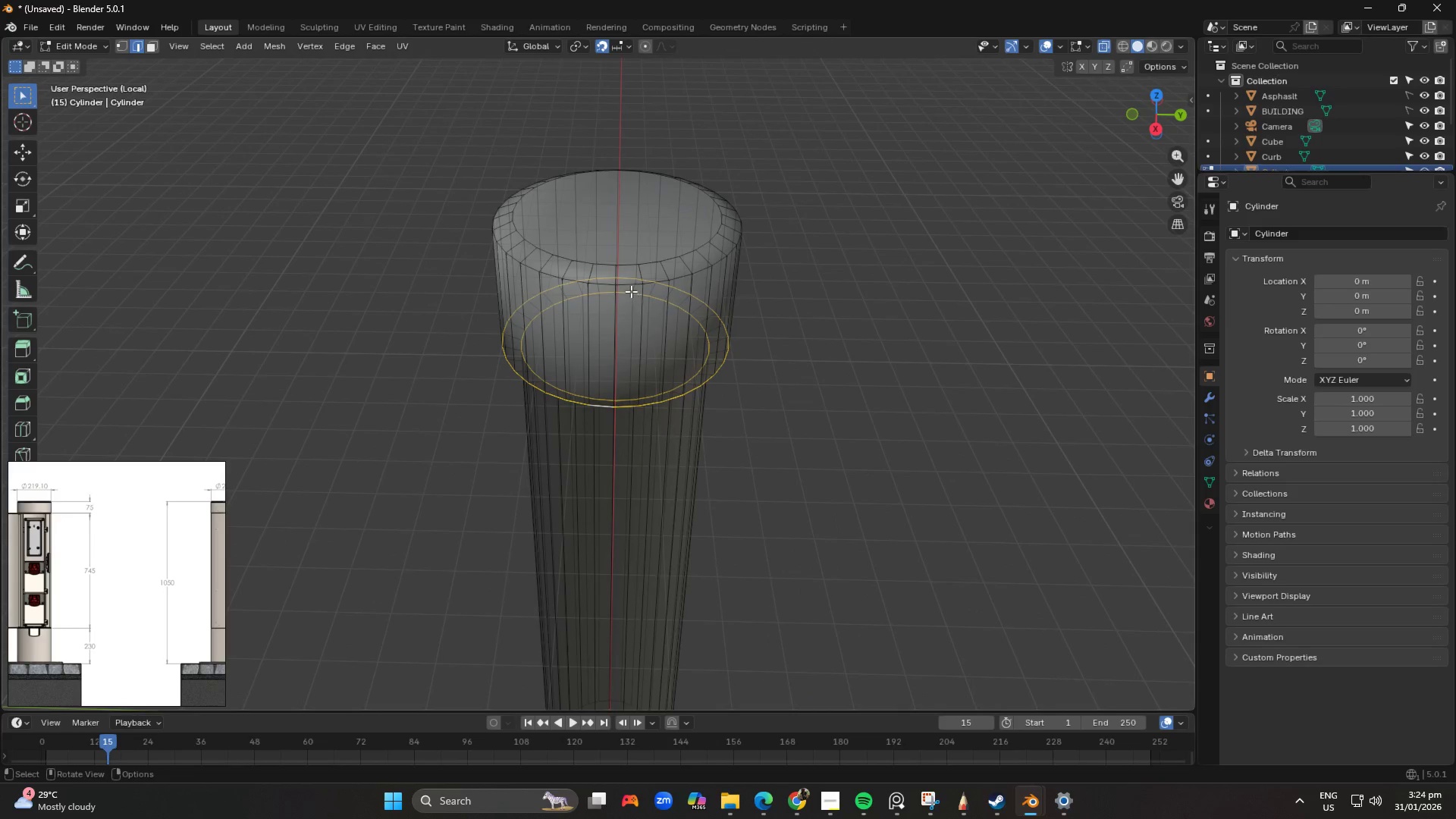 
hold_key(key=AltLeft, duration=0.91)
 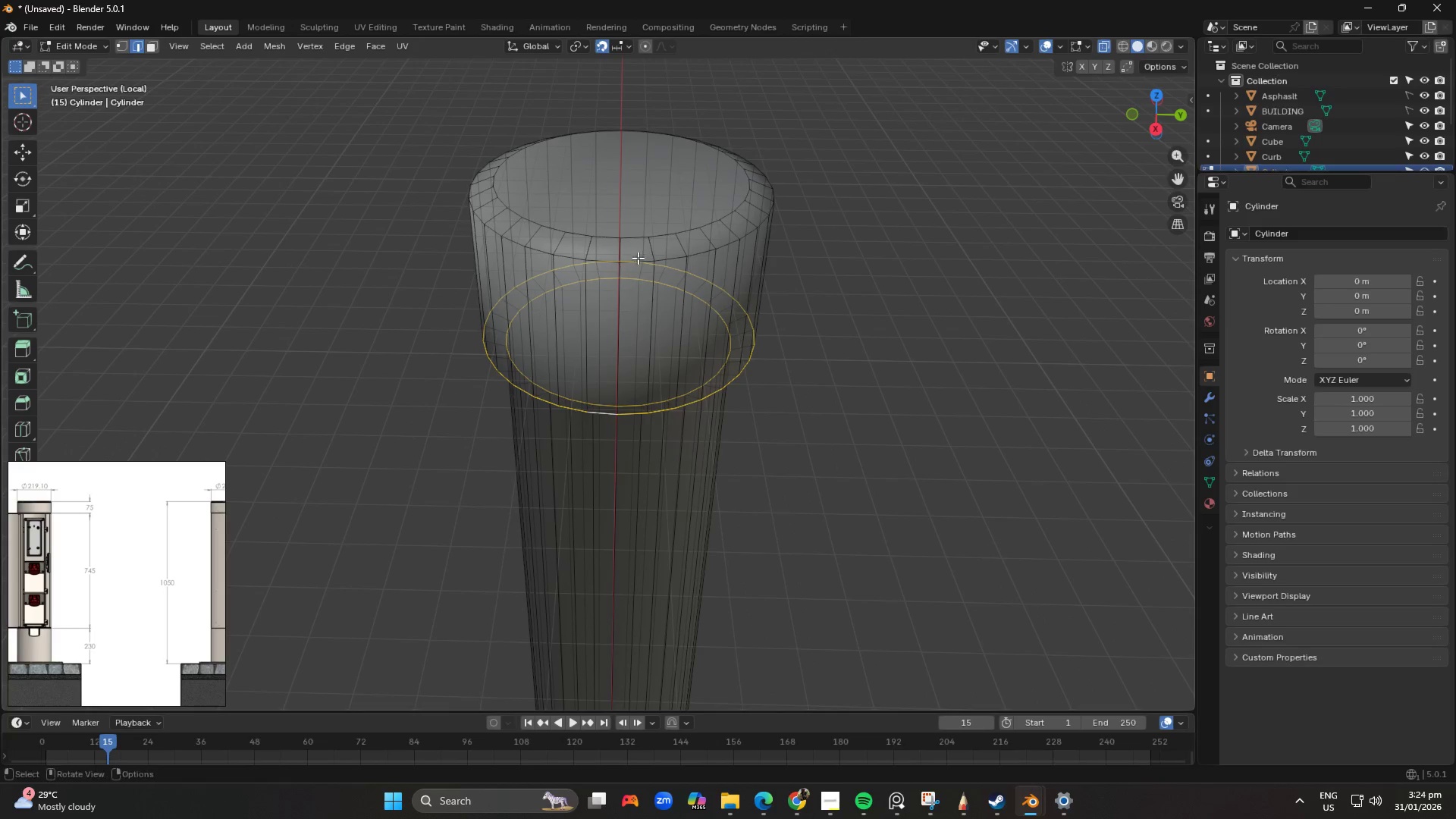 
hold_key(key=ShiftLeft, duration=0.84)
 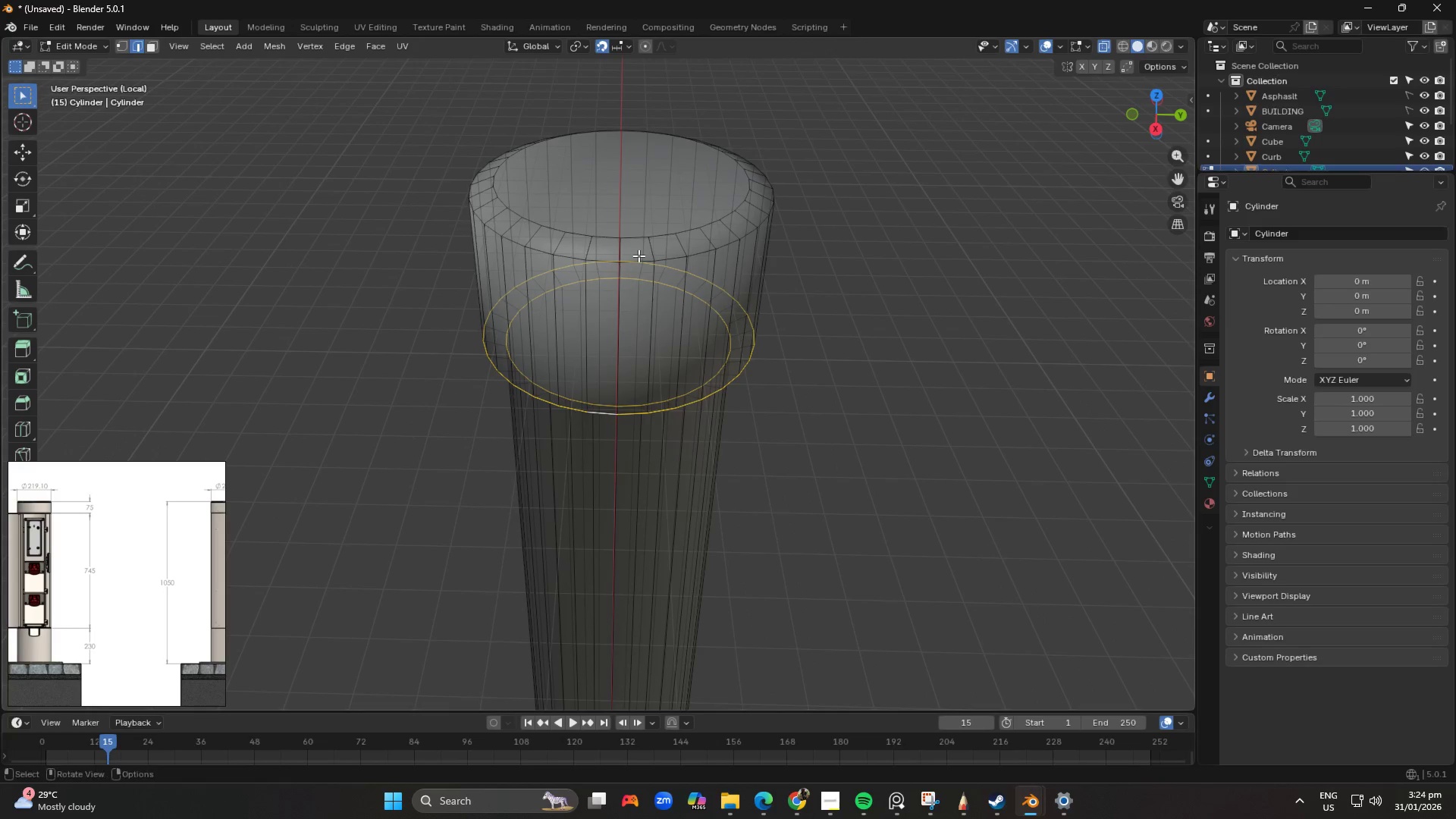 
scroll: coordinate [623, 291], scroll_direction: up, amount: 1.0
 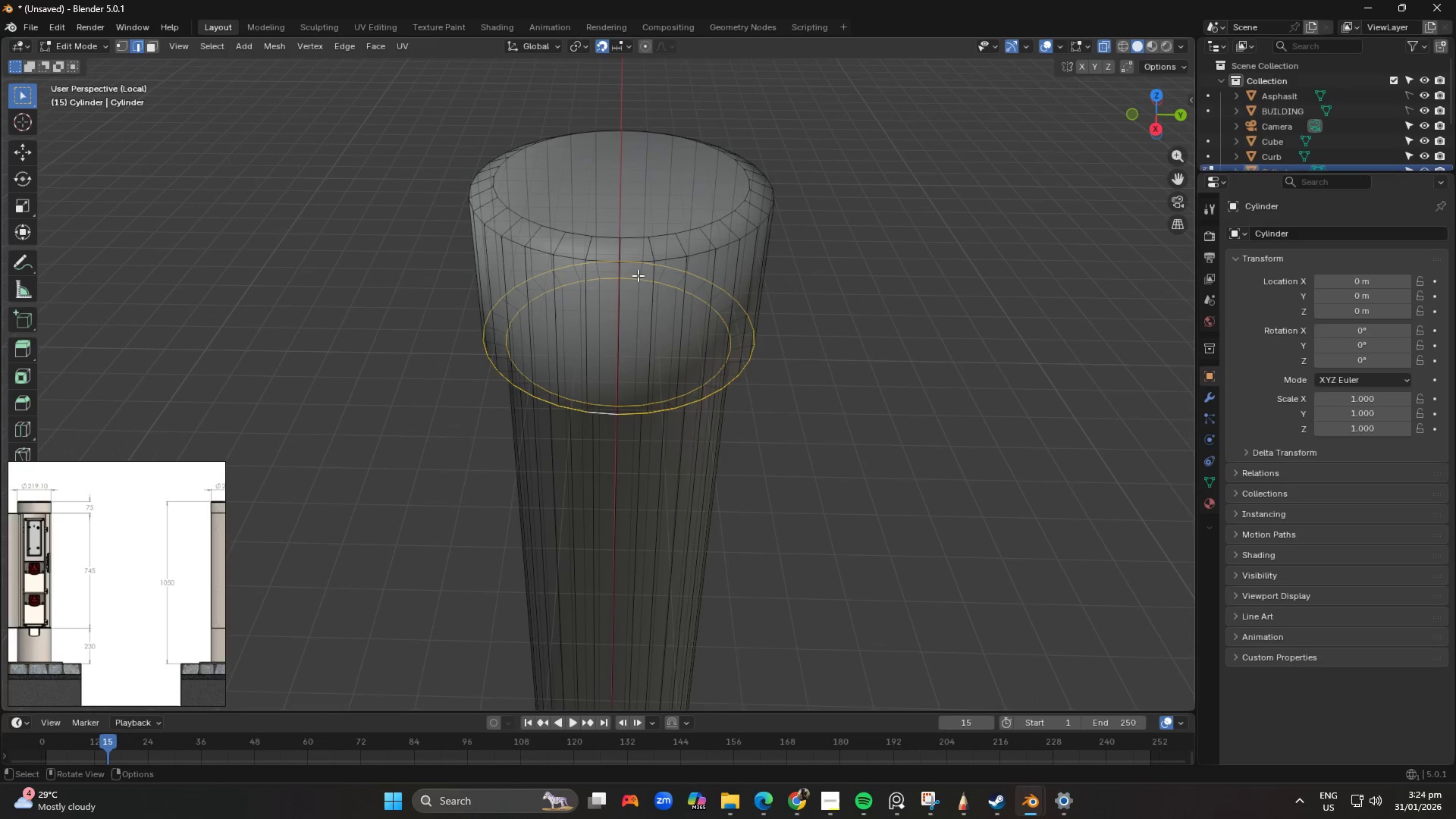 
left_click([642, 264])
 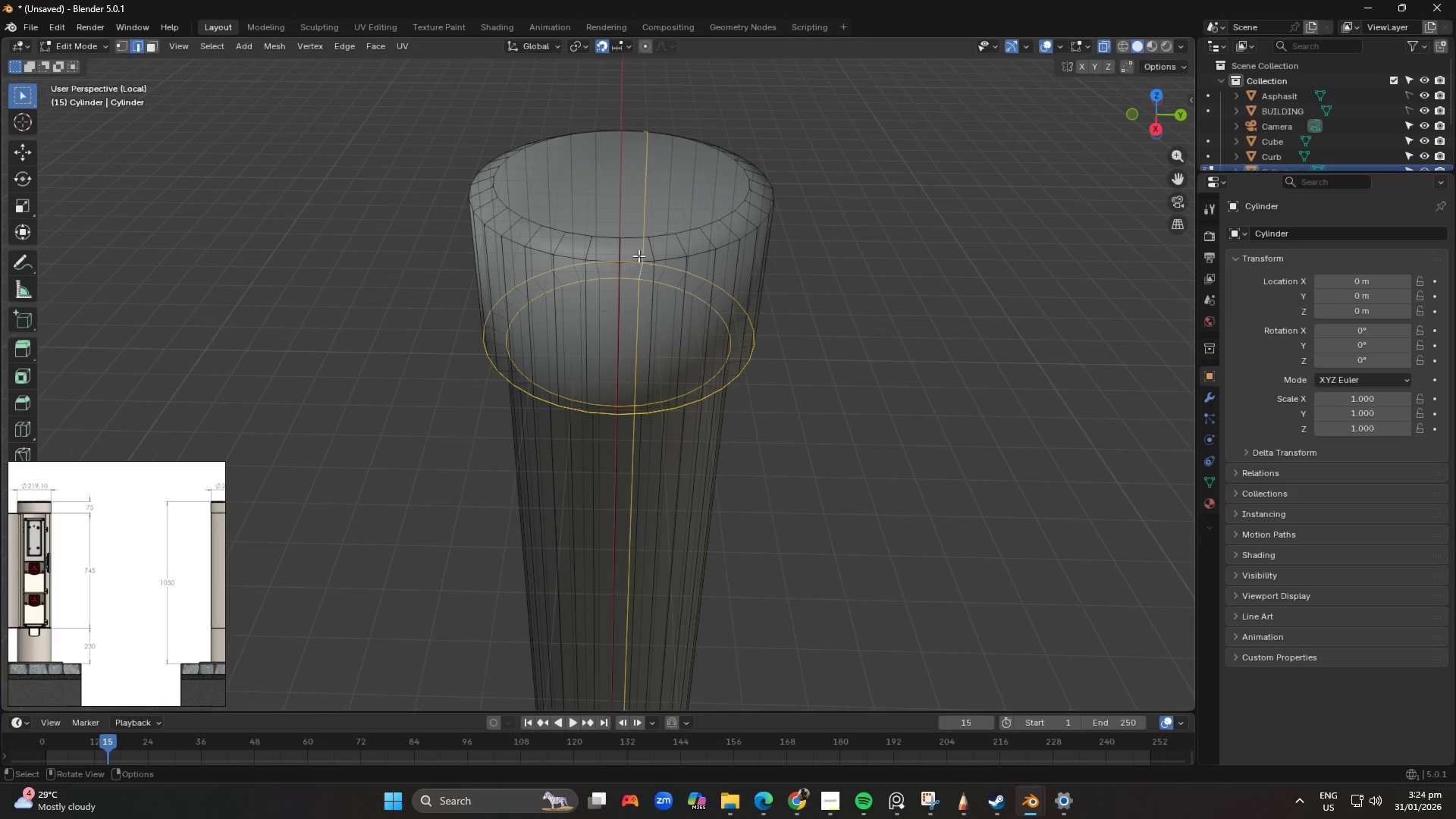 
key(Control+ControlLeft)
 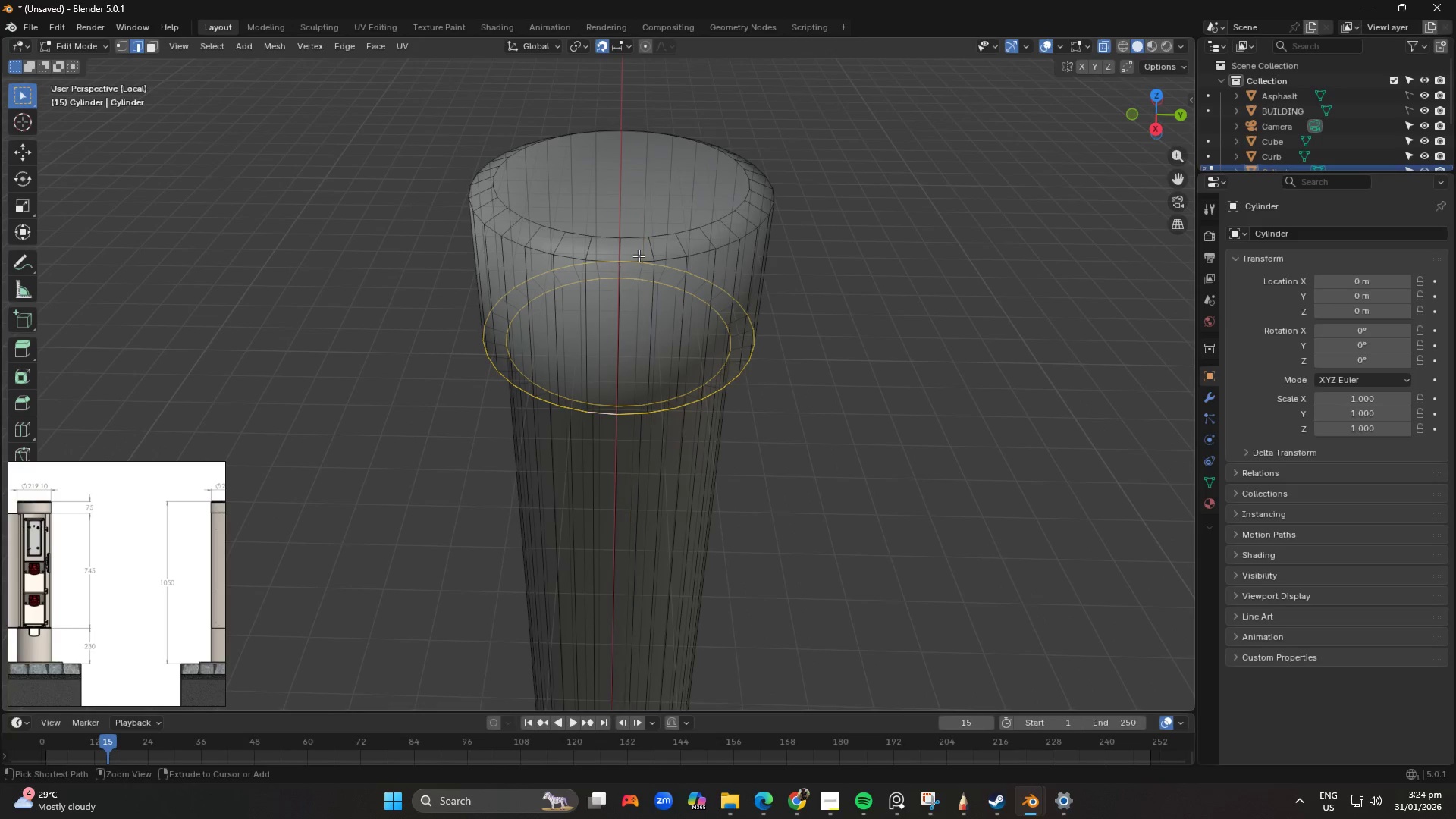 
key(Control+Z)
 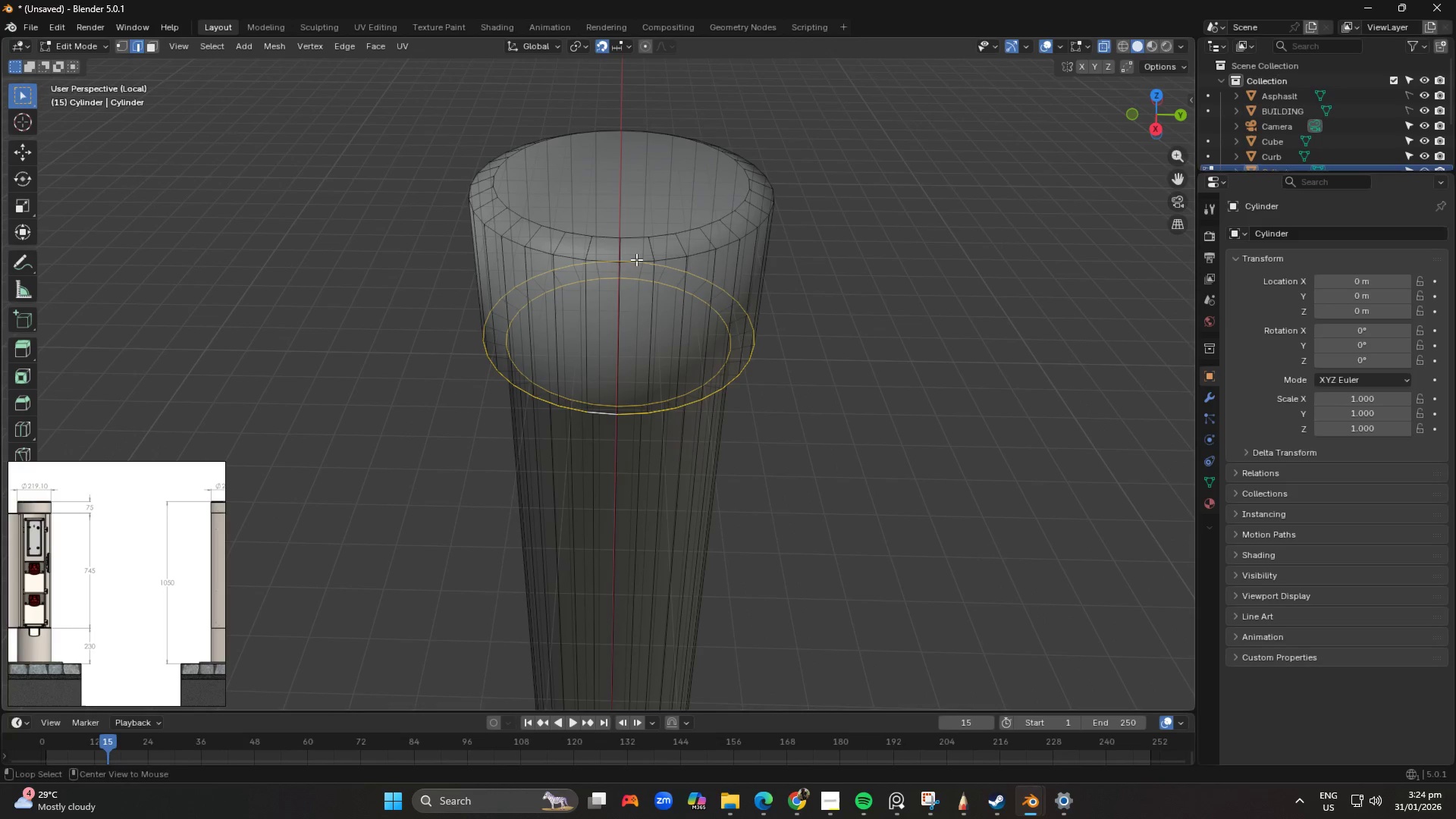 
hold_key(key=AltLeft, duration=1.31)
hold_key(key=ControlLeft, duration=1.28)
hold_key(key=ShiftLeft, duration=1.28)
left_click([635, 260])
 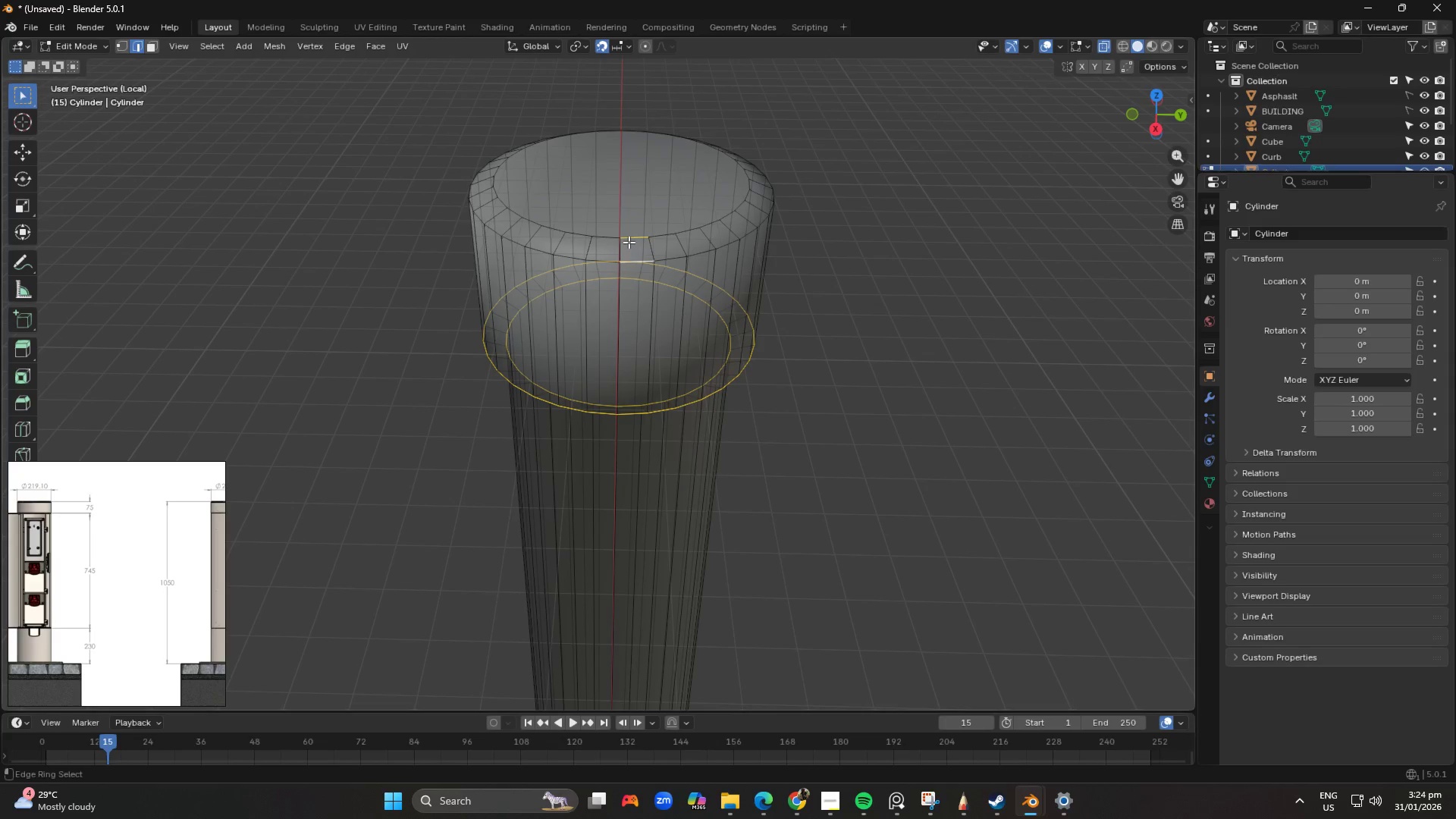 
left_click([629, 242])
 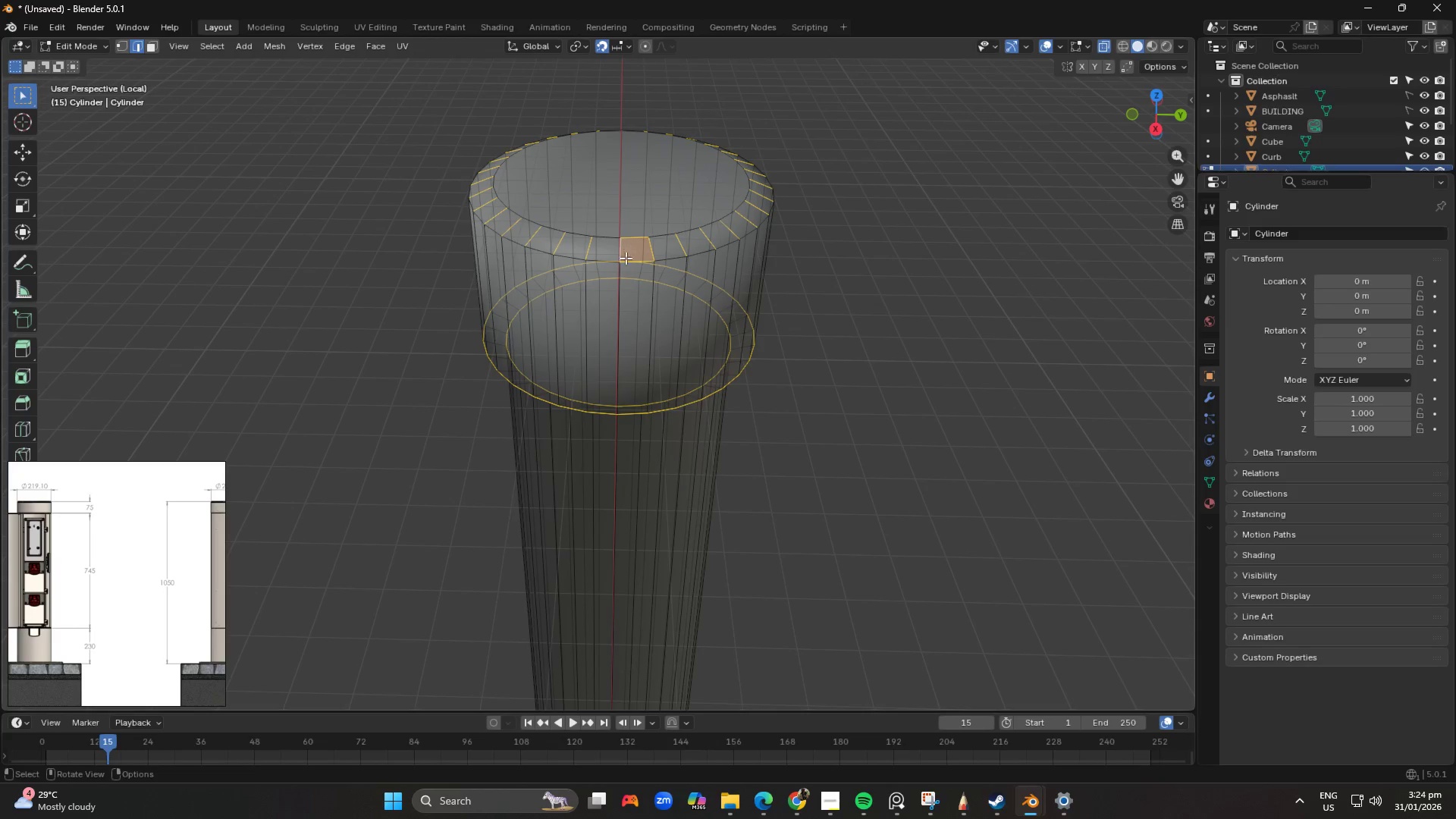 
key(Control+Z)
 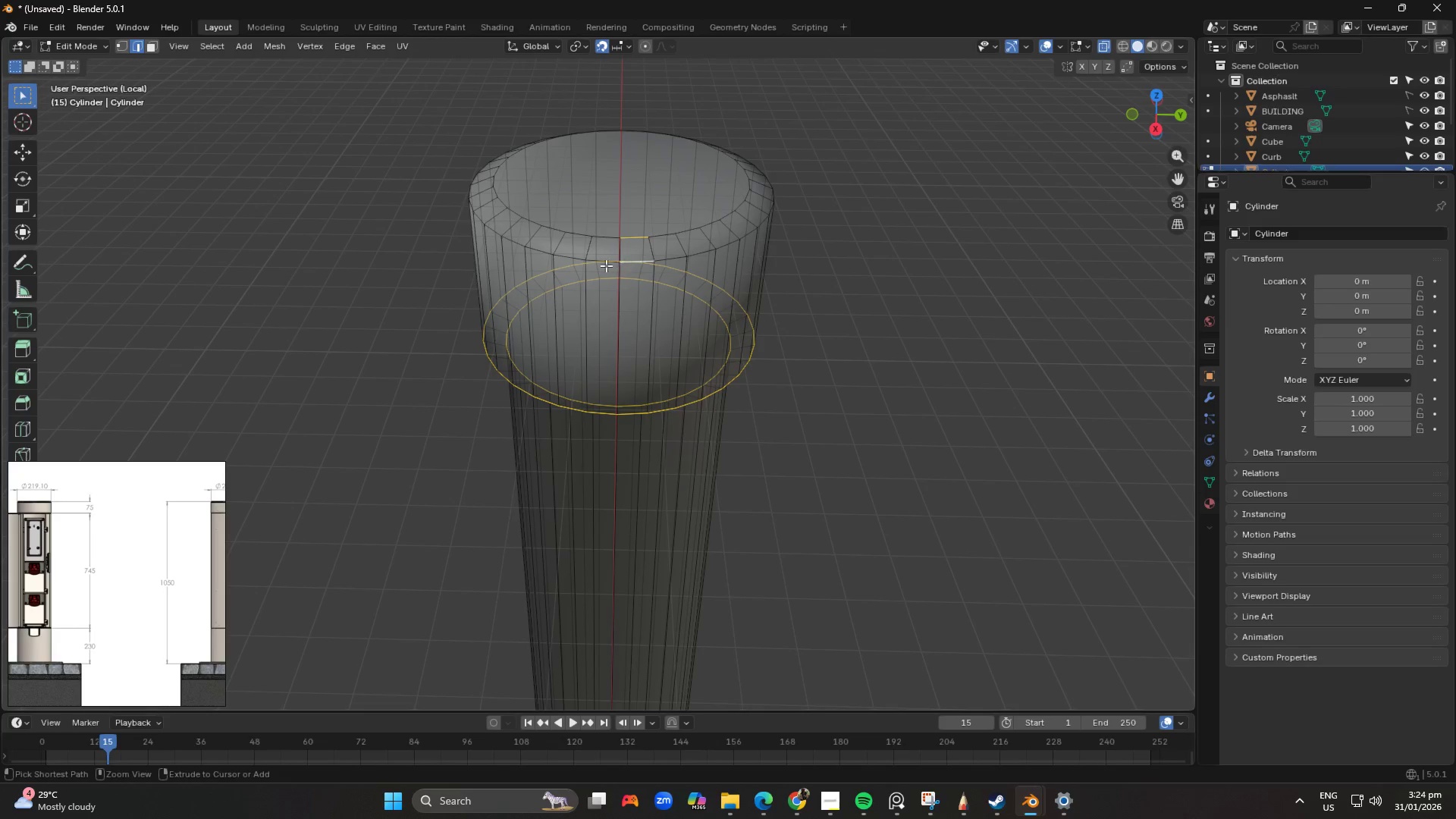 
key(Control+Z)
 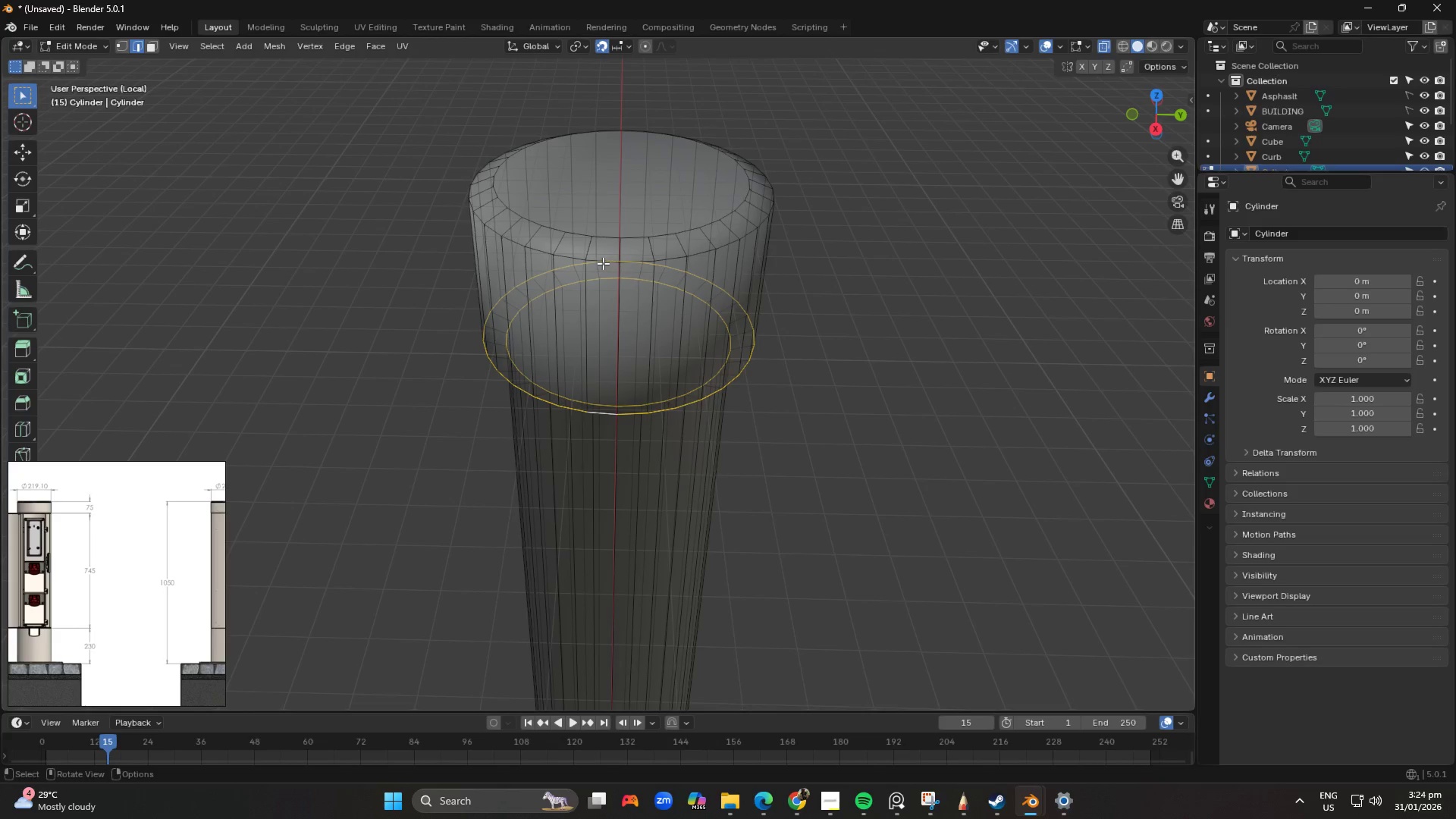 
hold_key(key=AltLeft, duration=1.36)
hold_key(key=ShiftLeft, duration=1.38)
left_click([602, 262])
 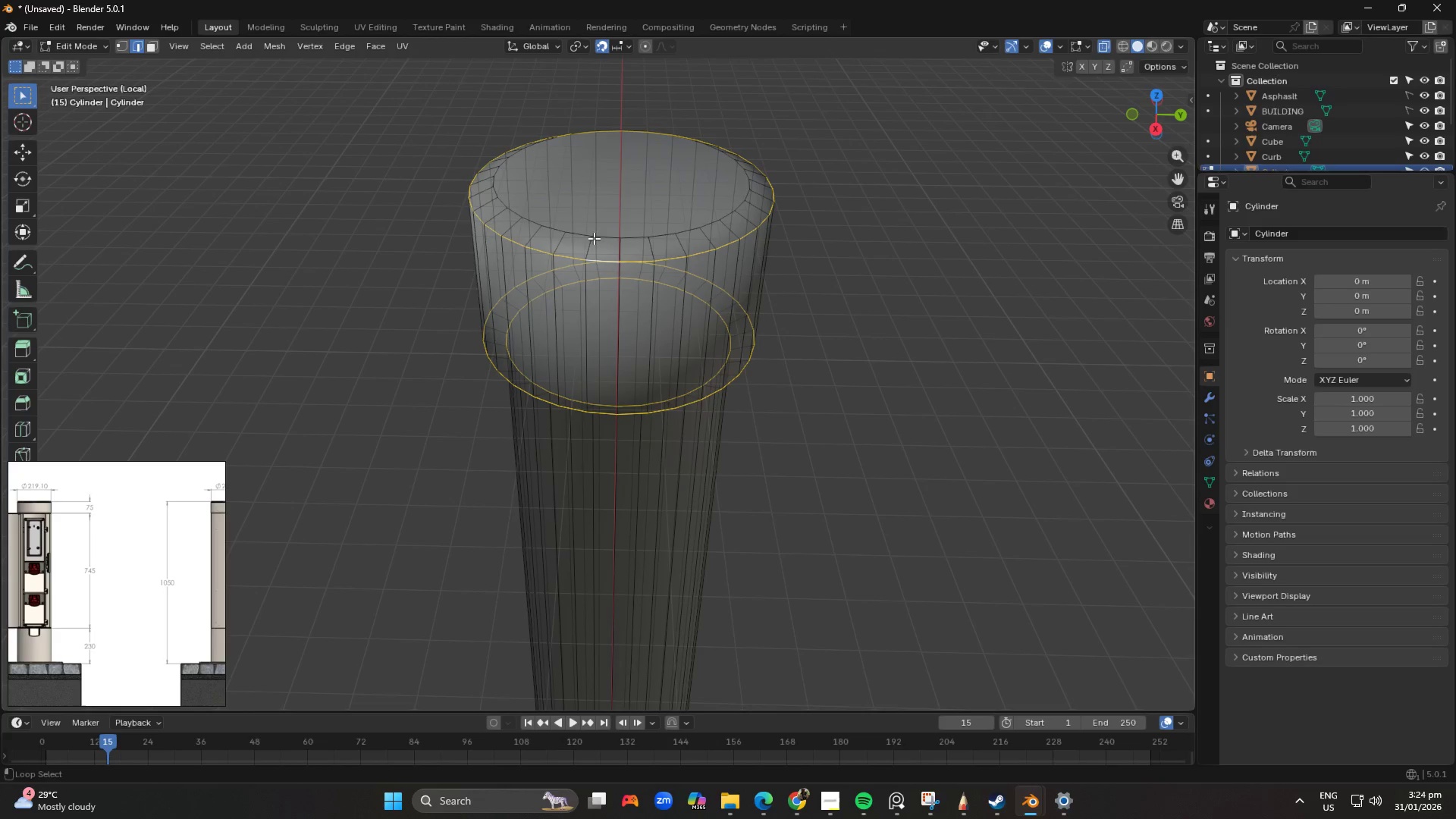 
left_click([595, 236])
 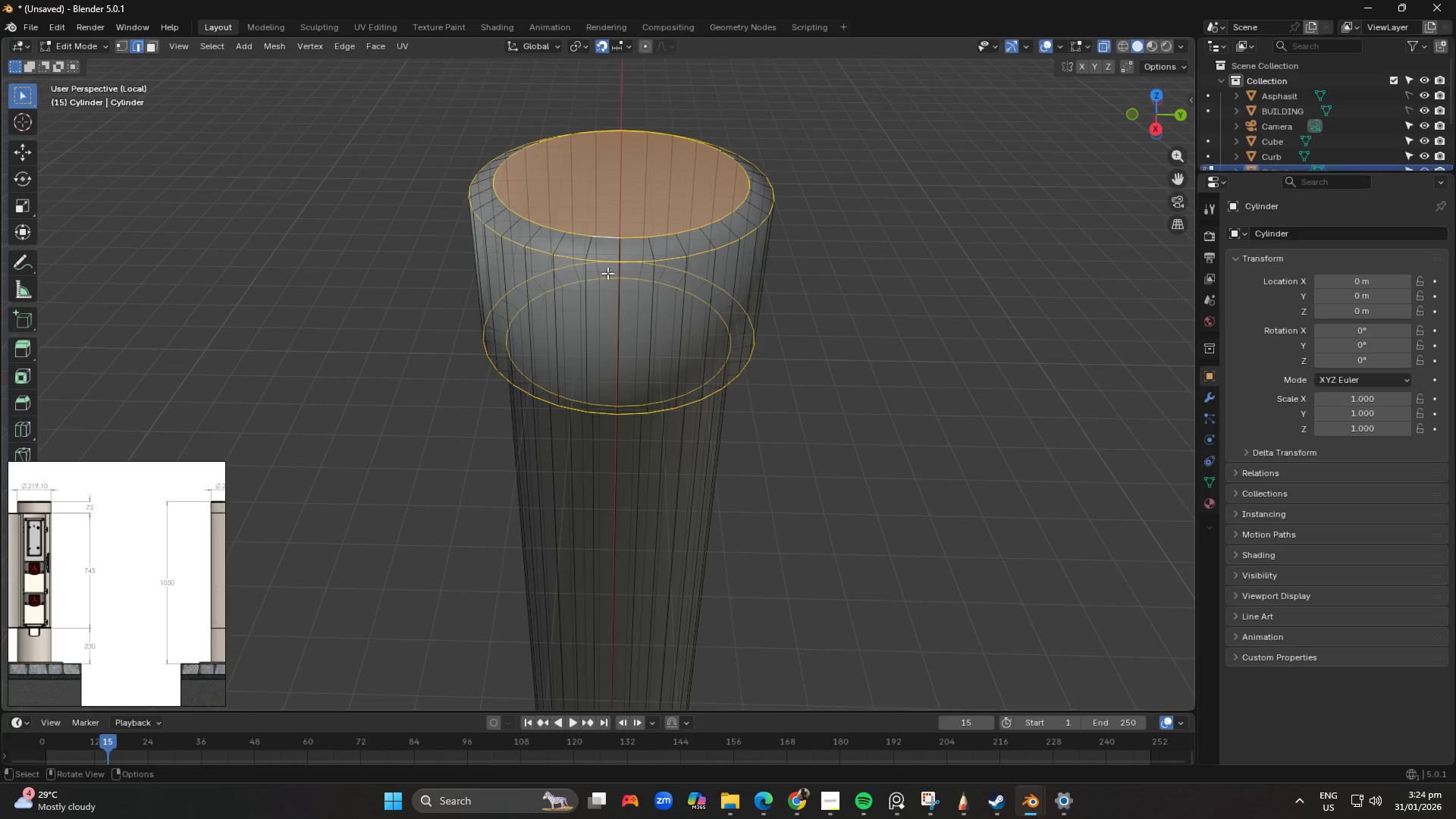 
key(Control+B)
 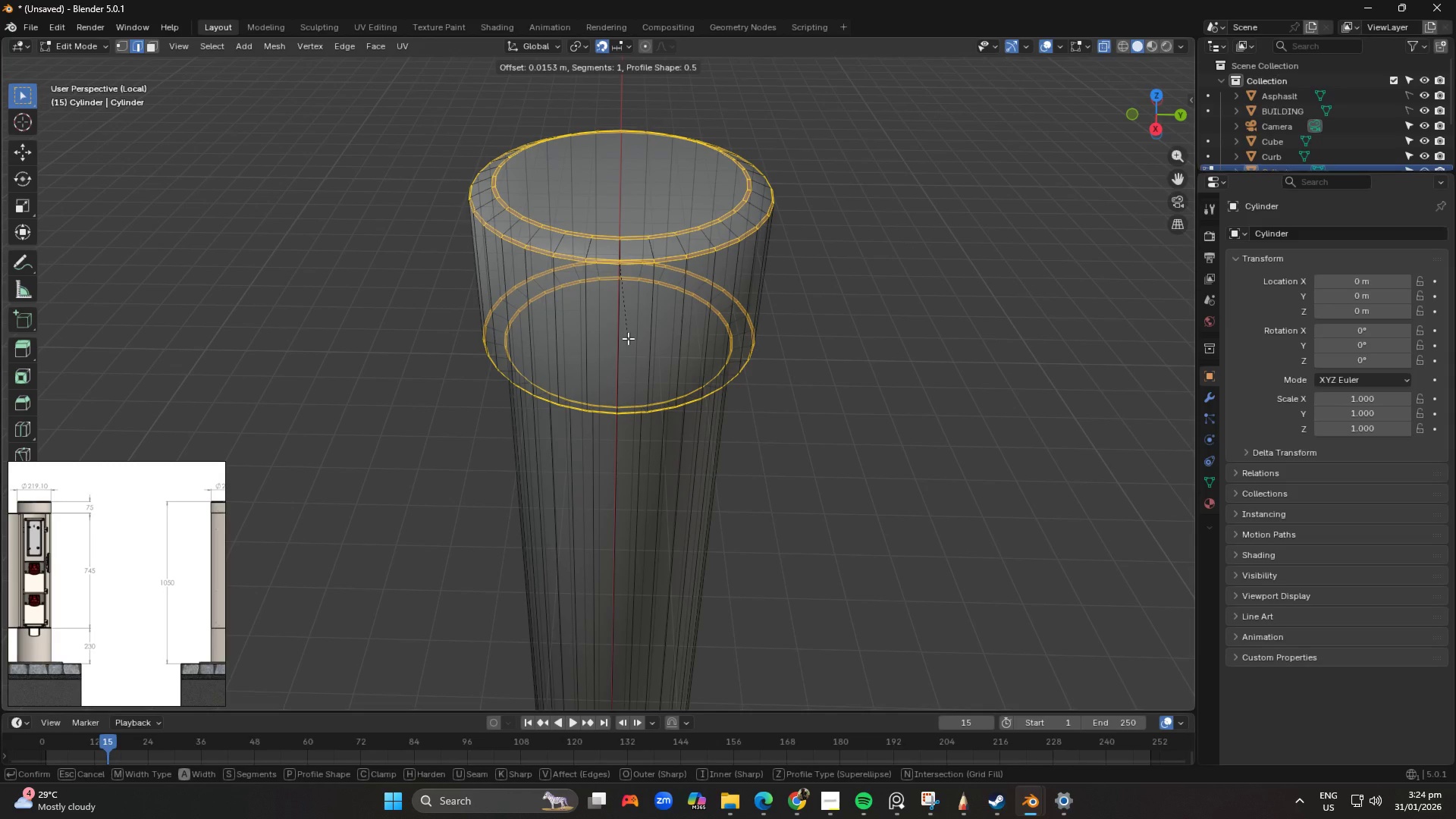 
left_click([628, 338])
 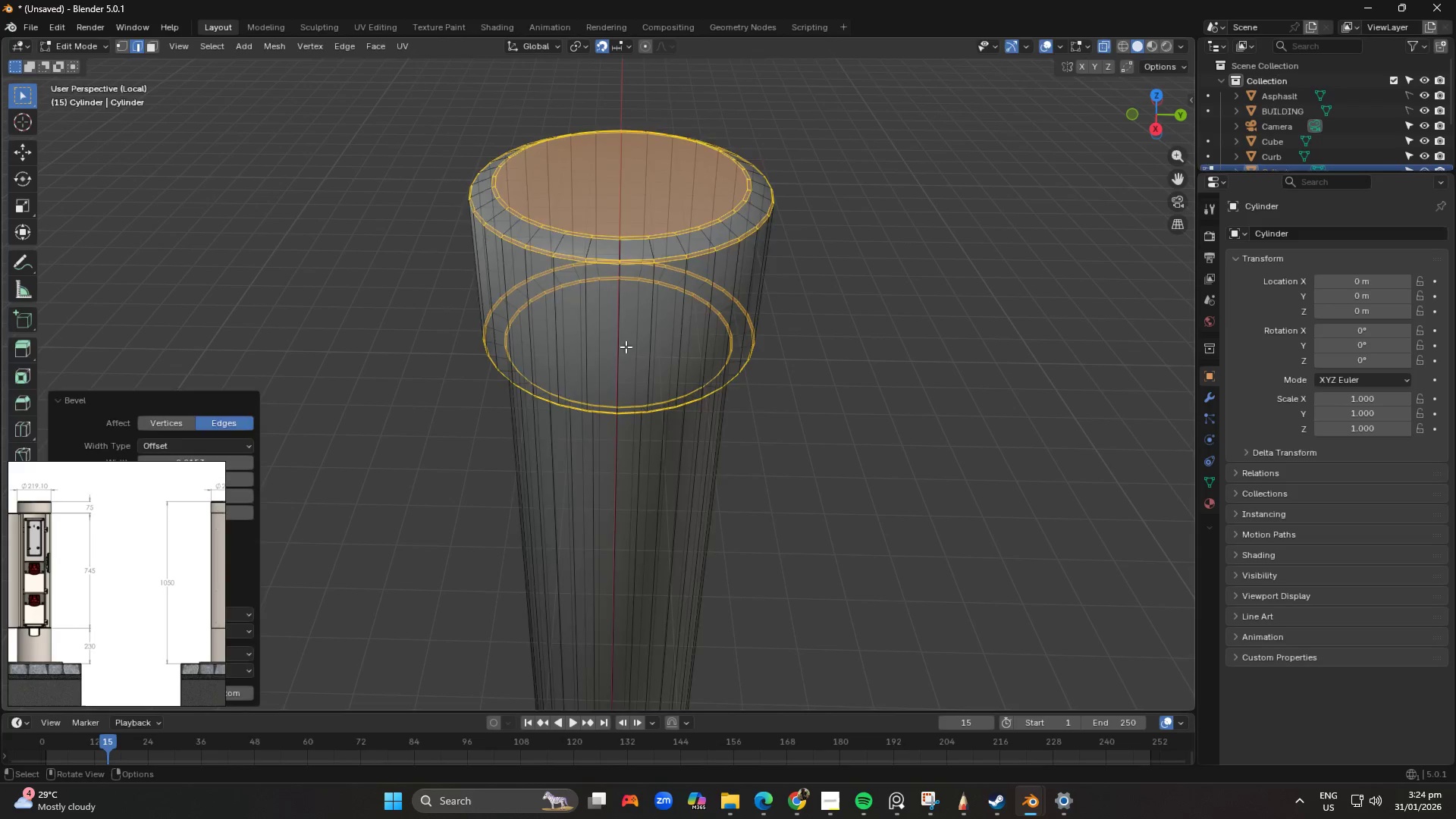 
key(Tab)
 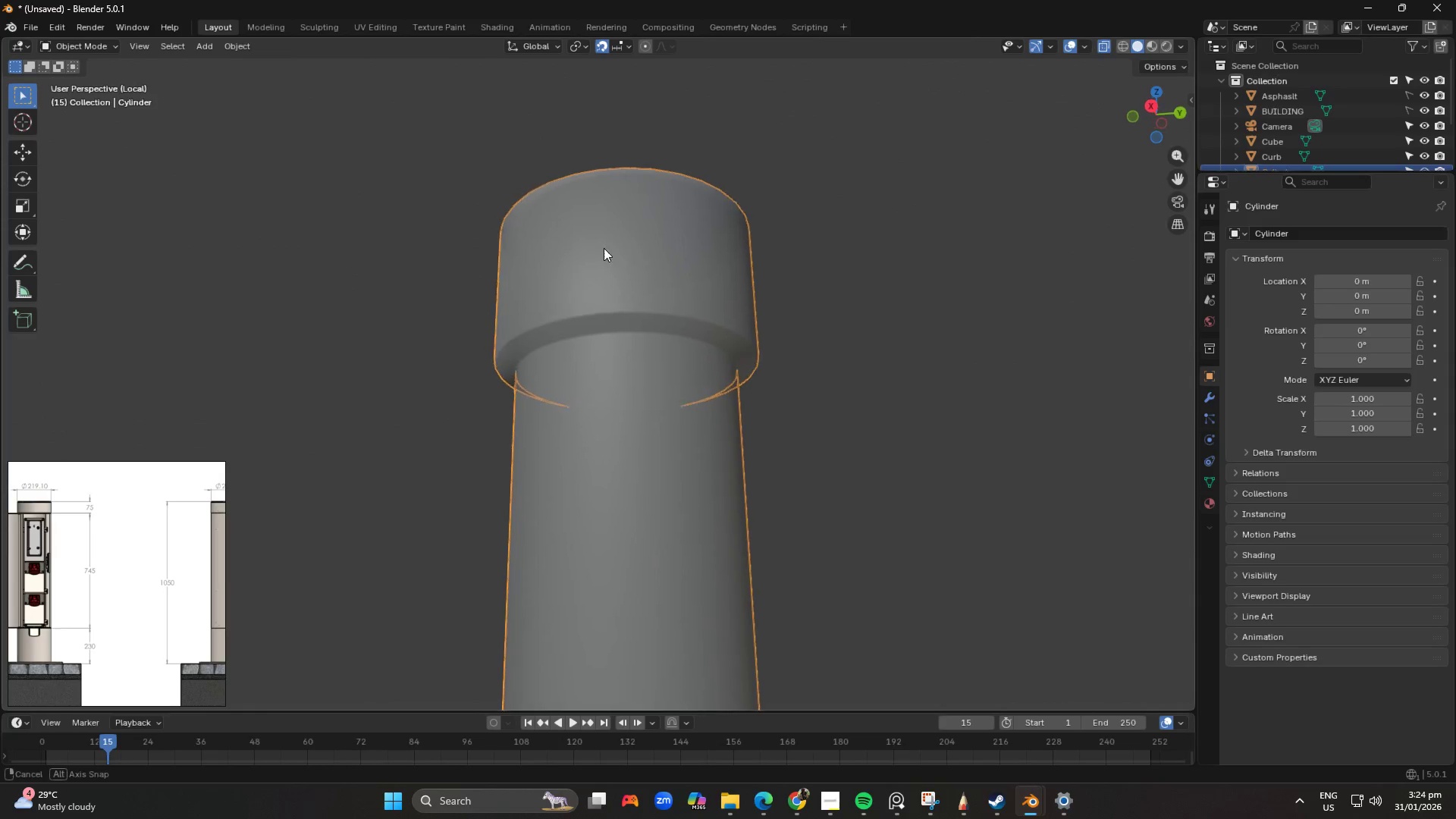 
key(Shift+ShiftLeft)
 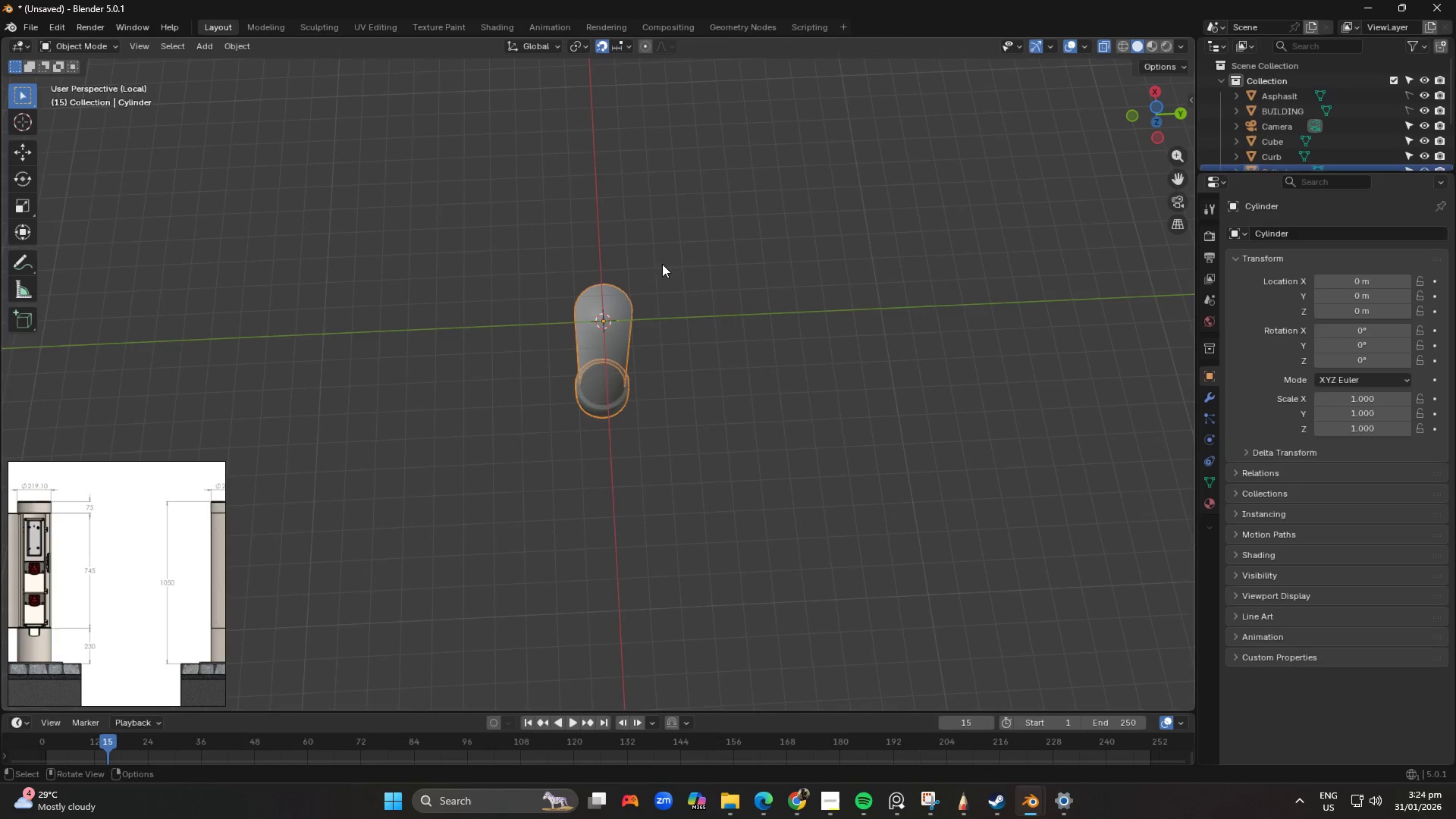 
scroll: coordinate [650, 420], scroll_direction: down, amount: 9.0
 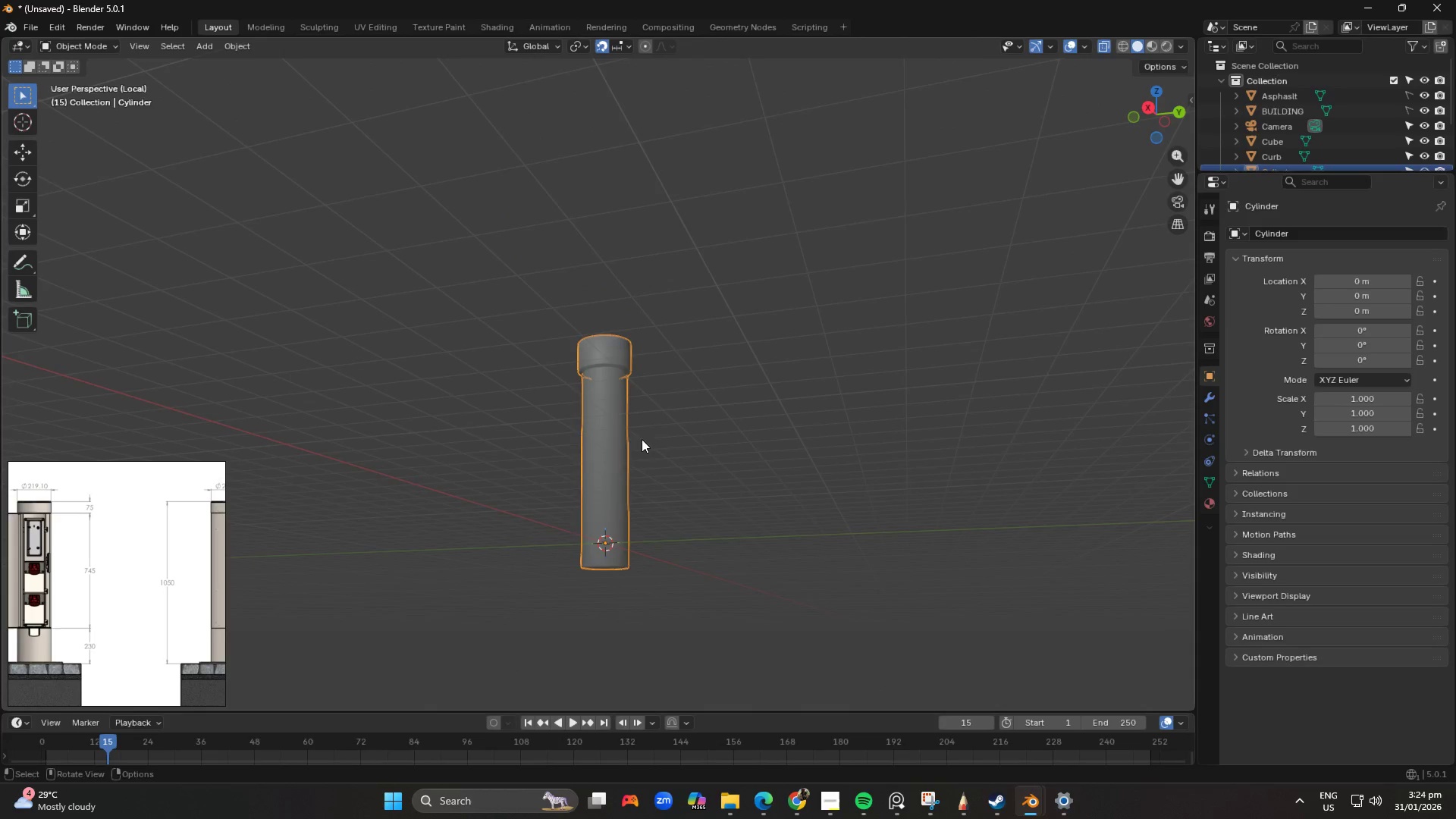 
scroll: coordinate [657, 330], scroll_direction: up, amount: 1.0
 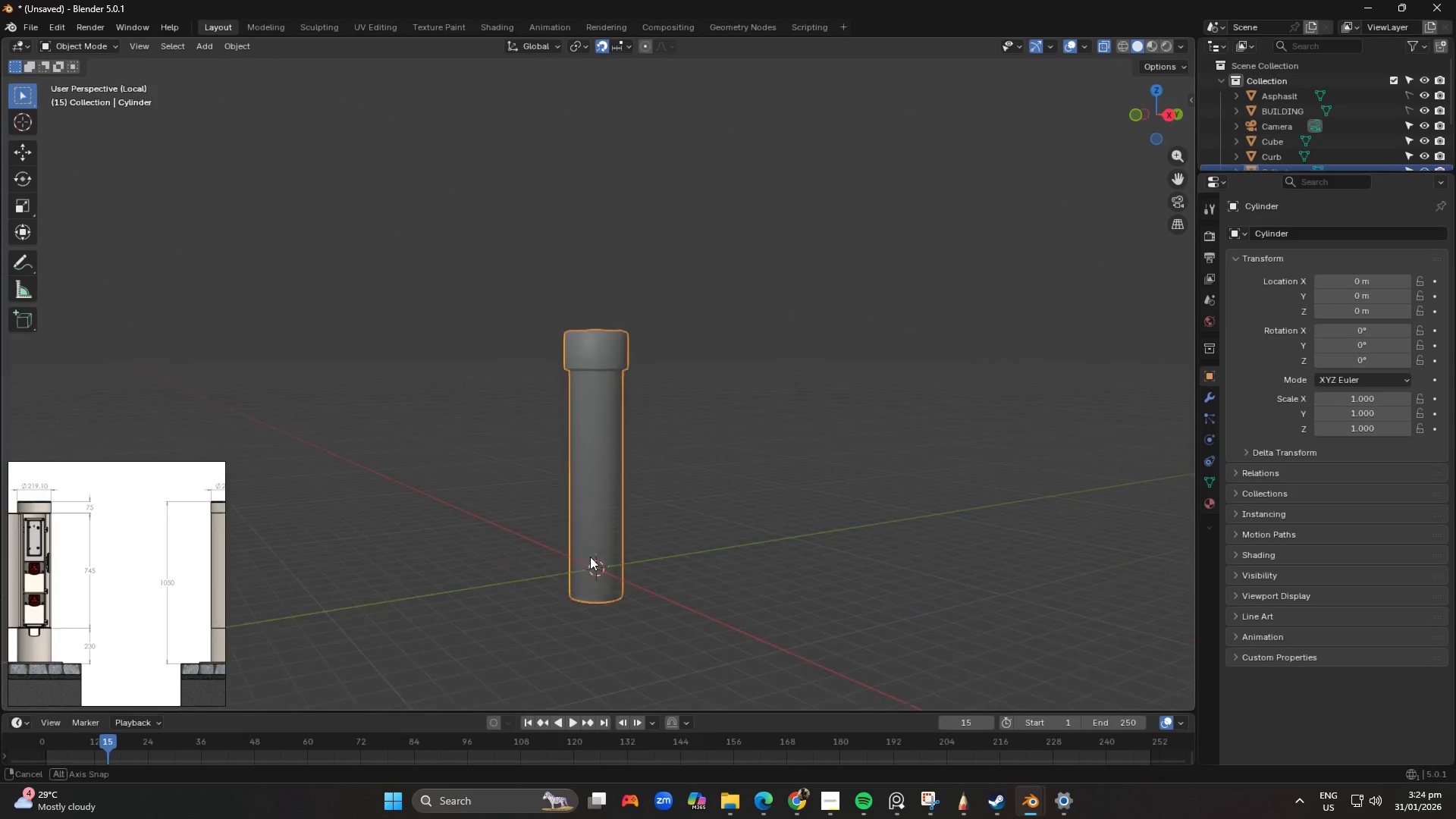 
key(Shift+ShiftLeft)
 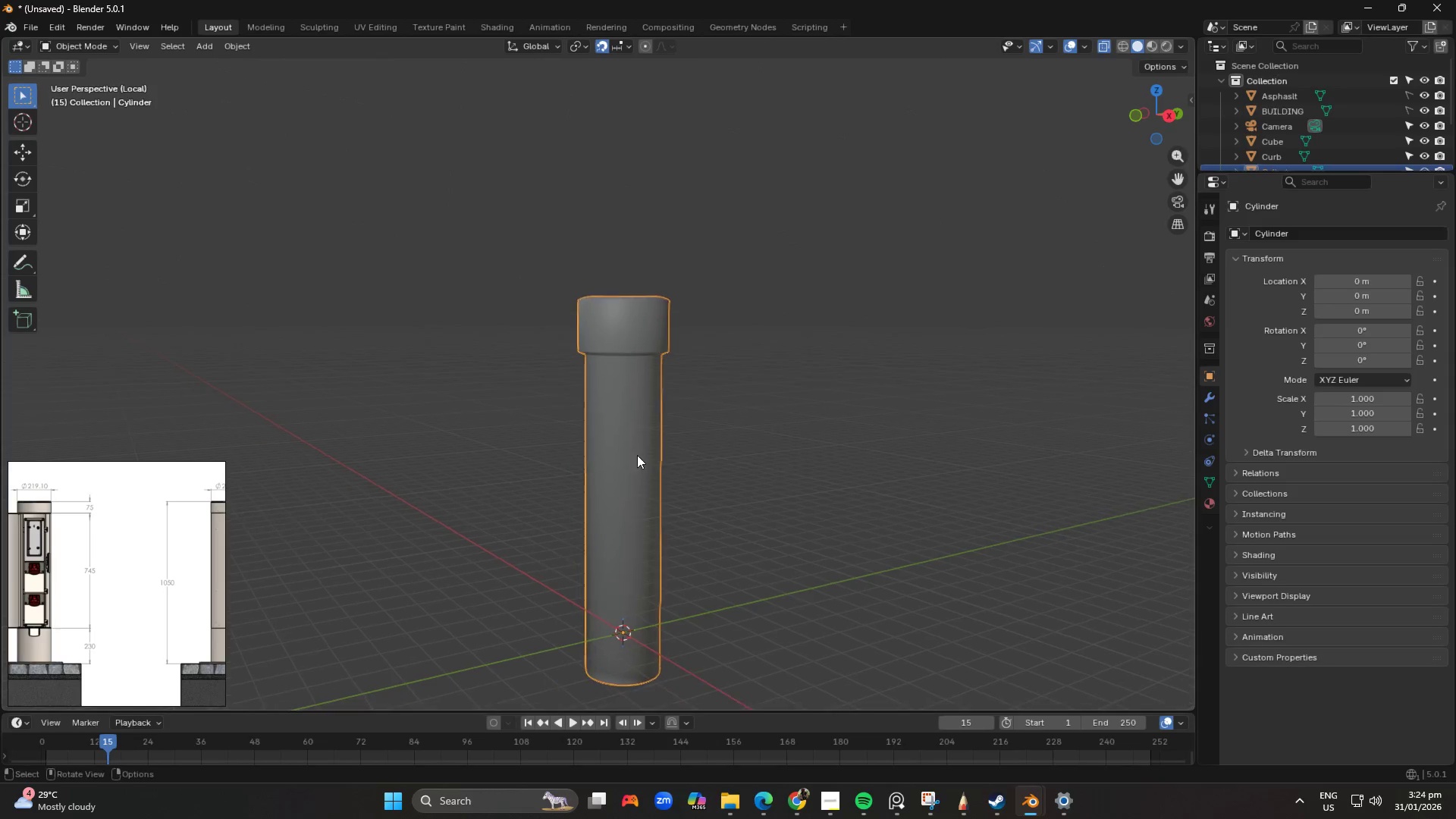 
scroll: coordinate [603, 568], scroll_direction: up, amount: 2.0
 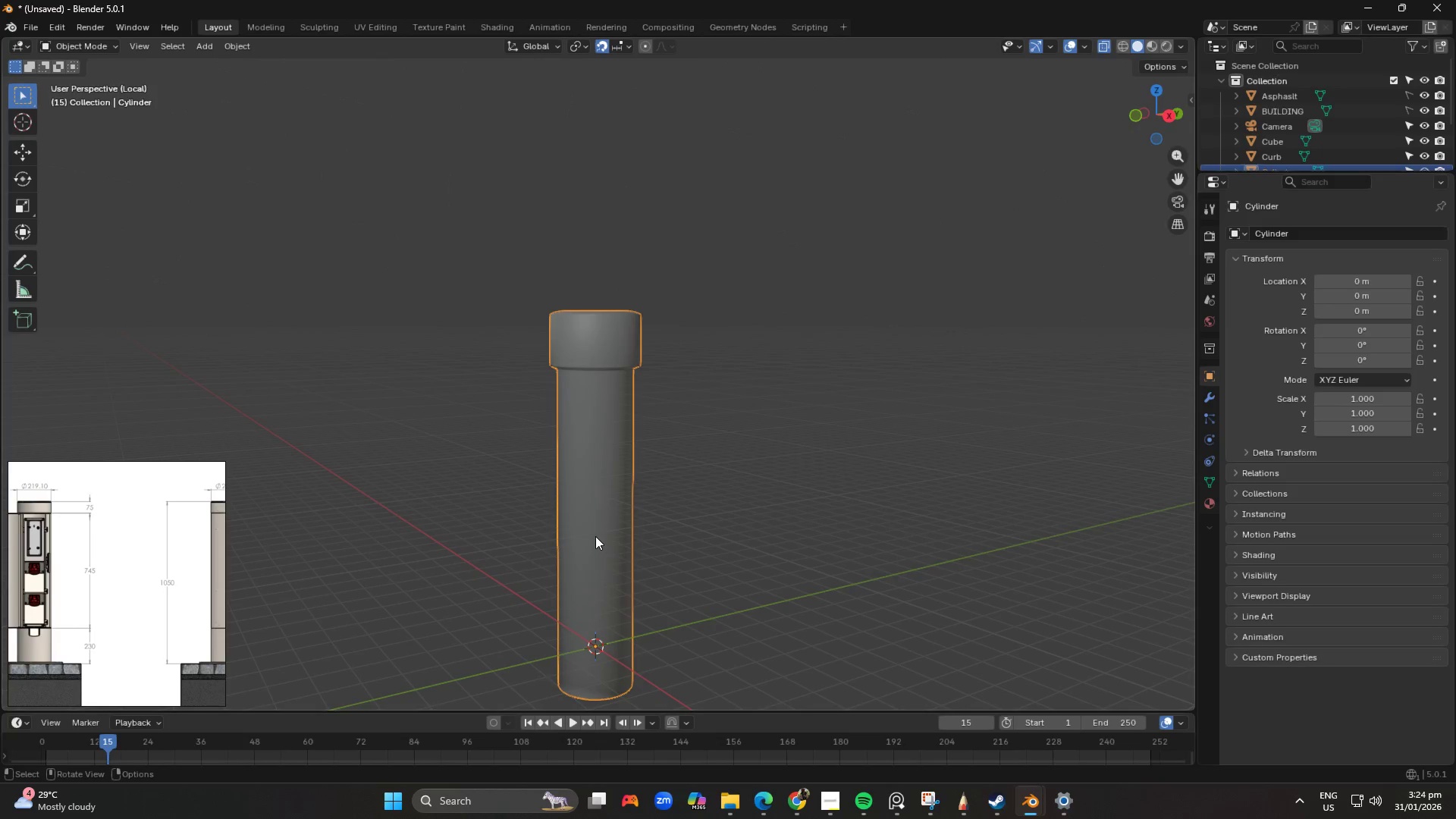 
left_click([661, 444])
 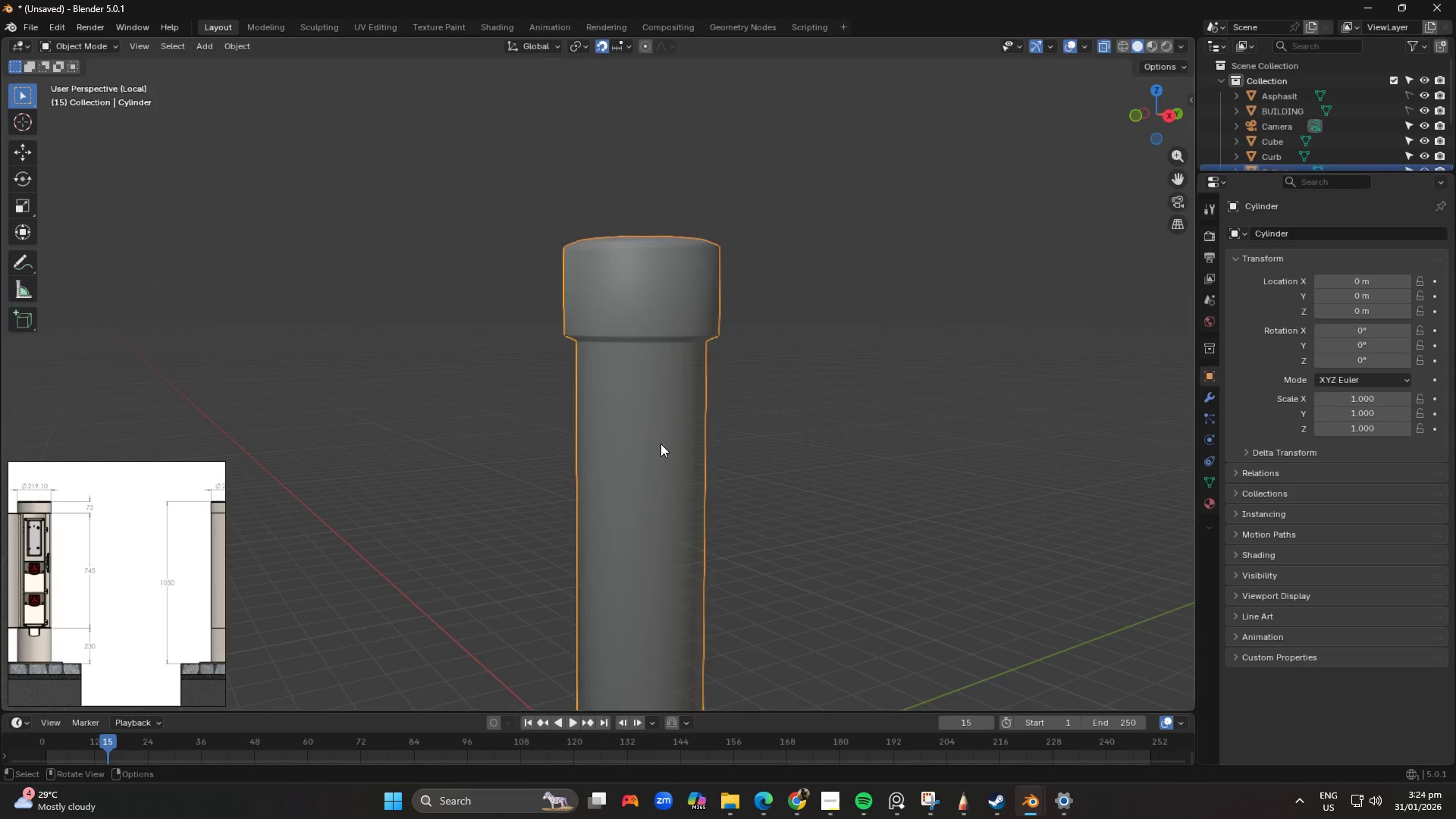 
scroll: coordinate [661, 444], scroll_direction: up, amount: 3.0
 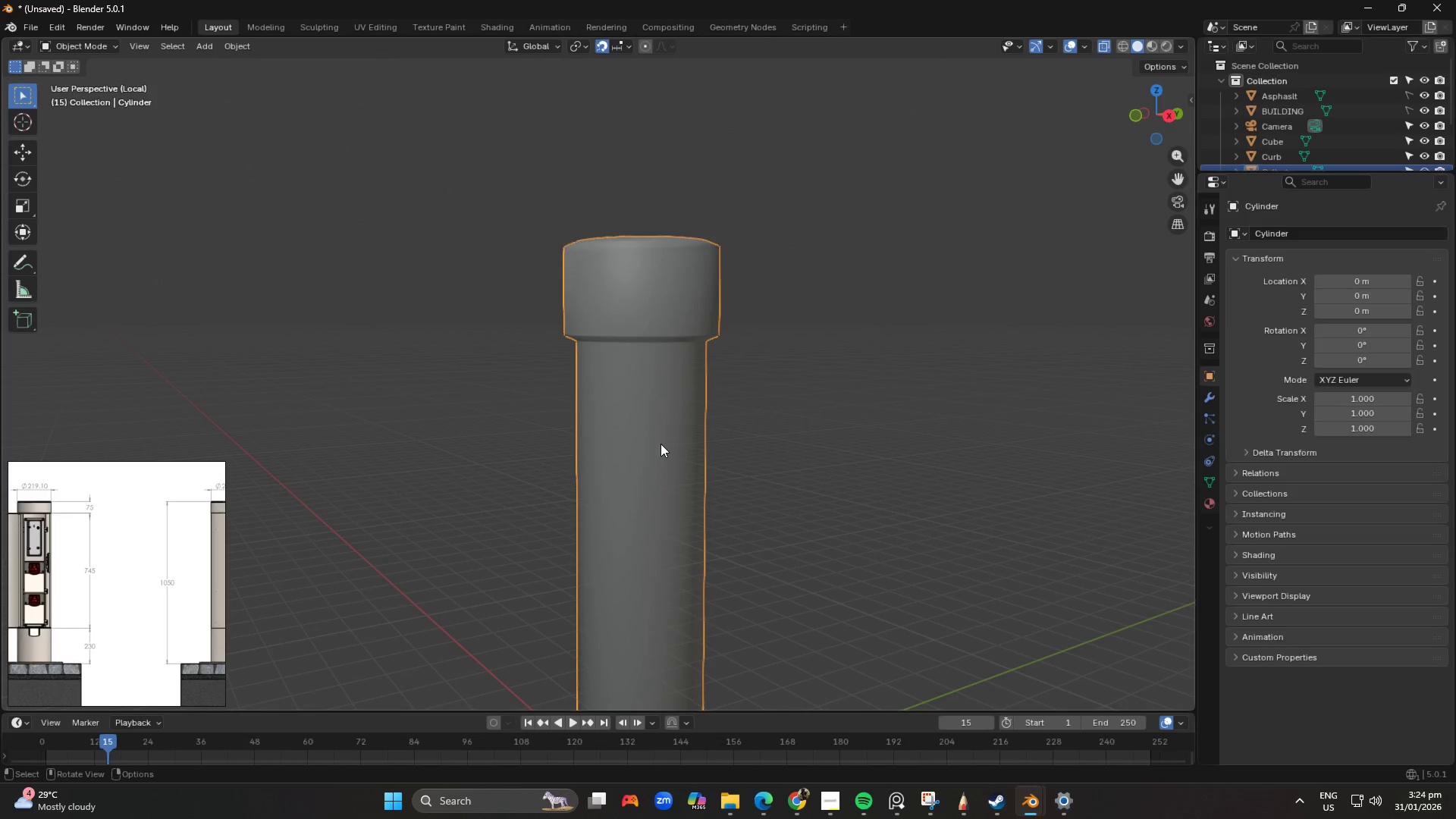 
key(Tab)
 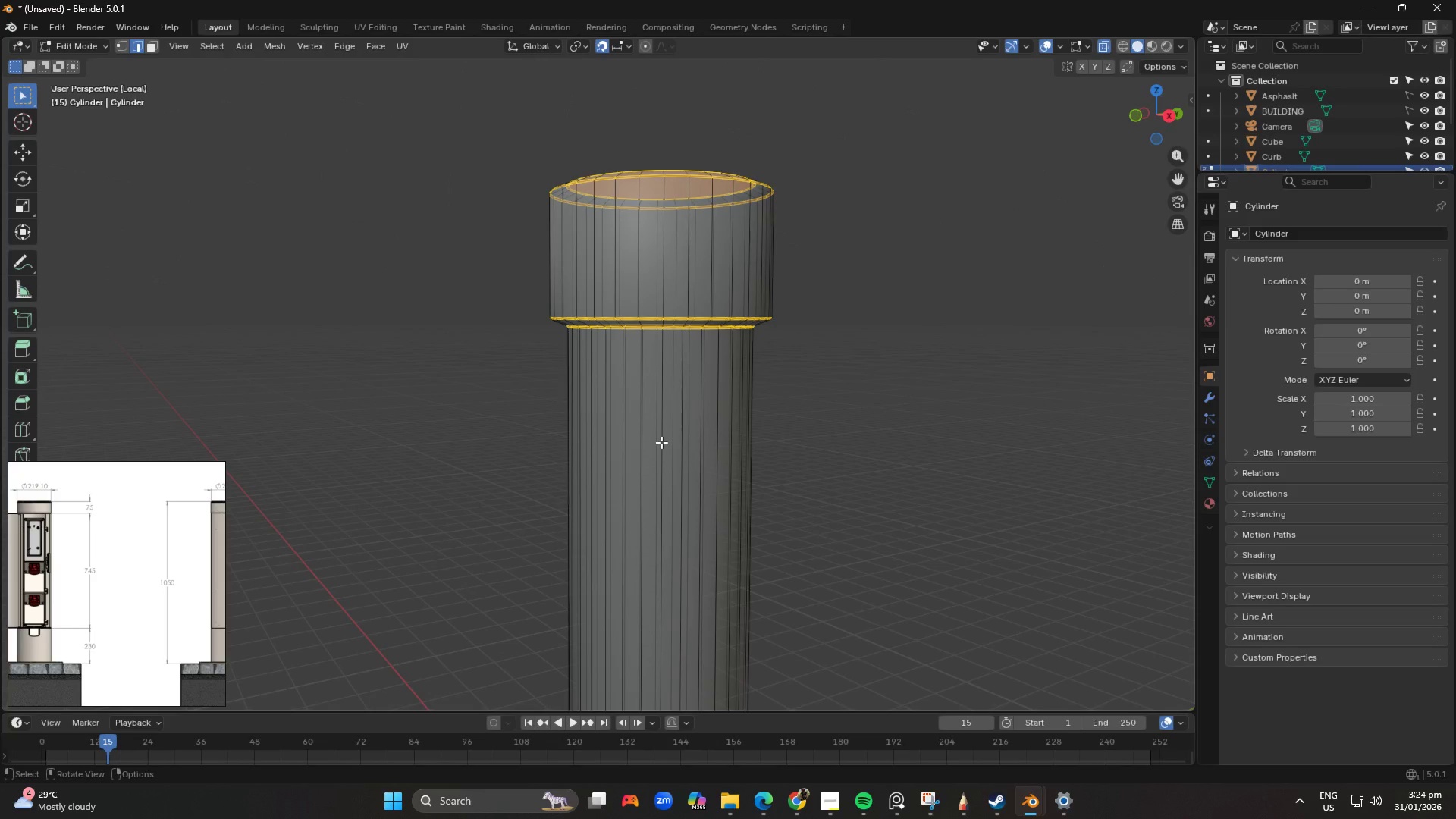 
key(Control+ControlLeft)
 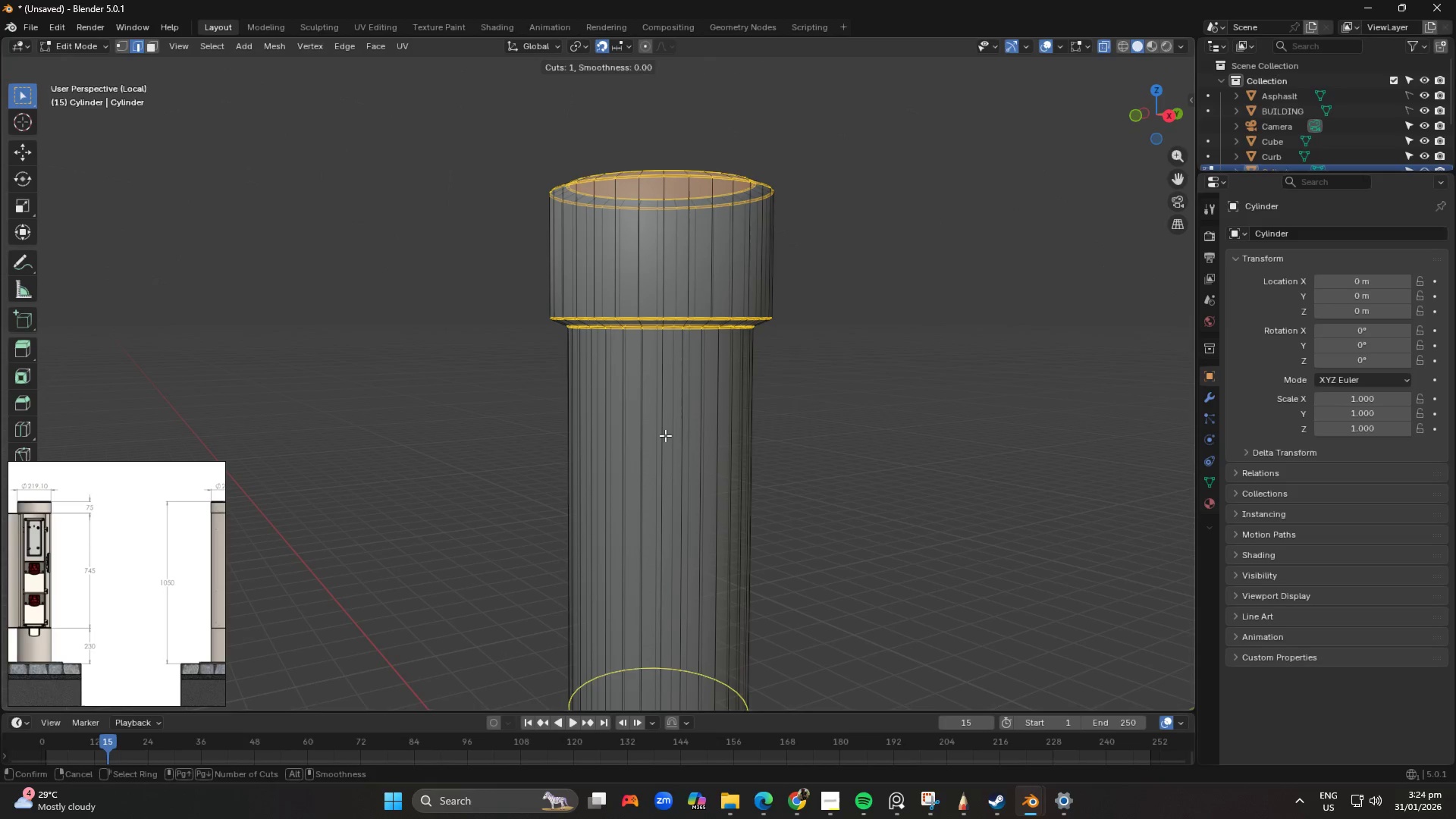 
key(Control+R)
 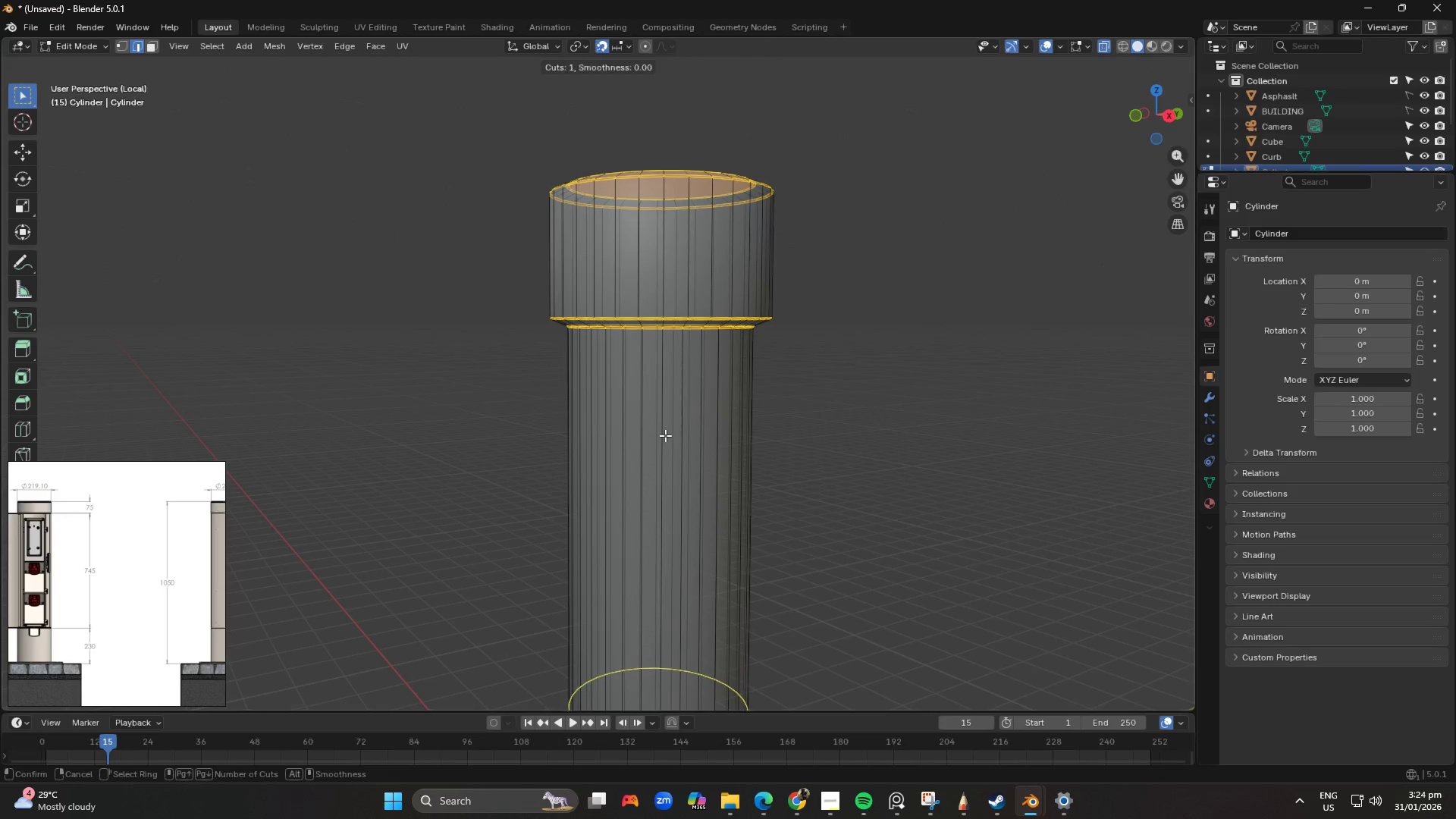 
left_click([665, 435])
 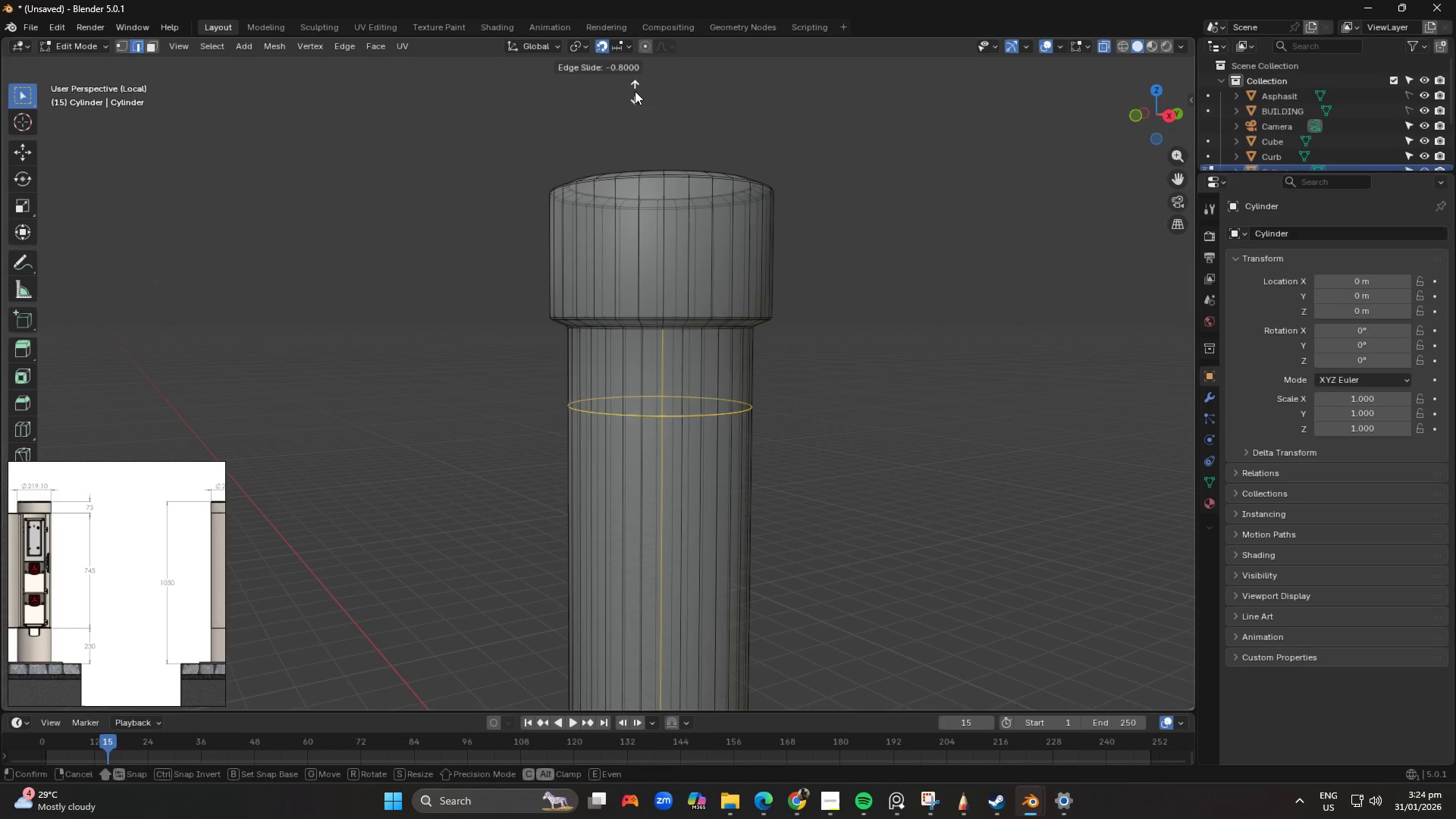 
key(Shift+ShiftLeft)
 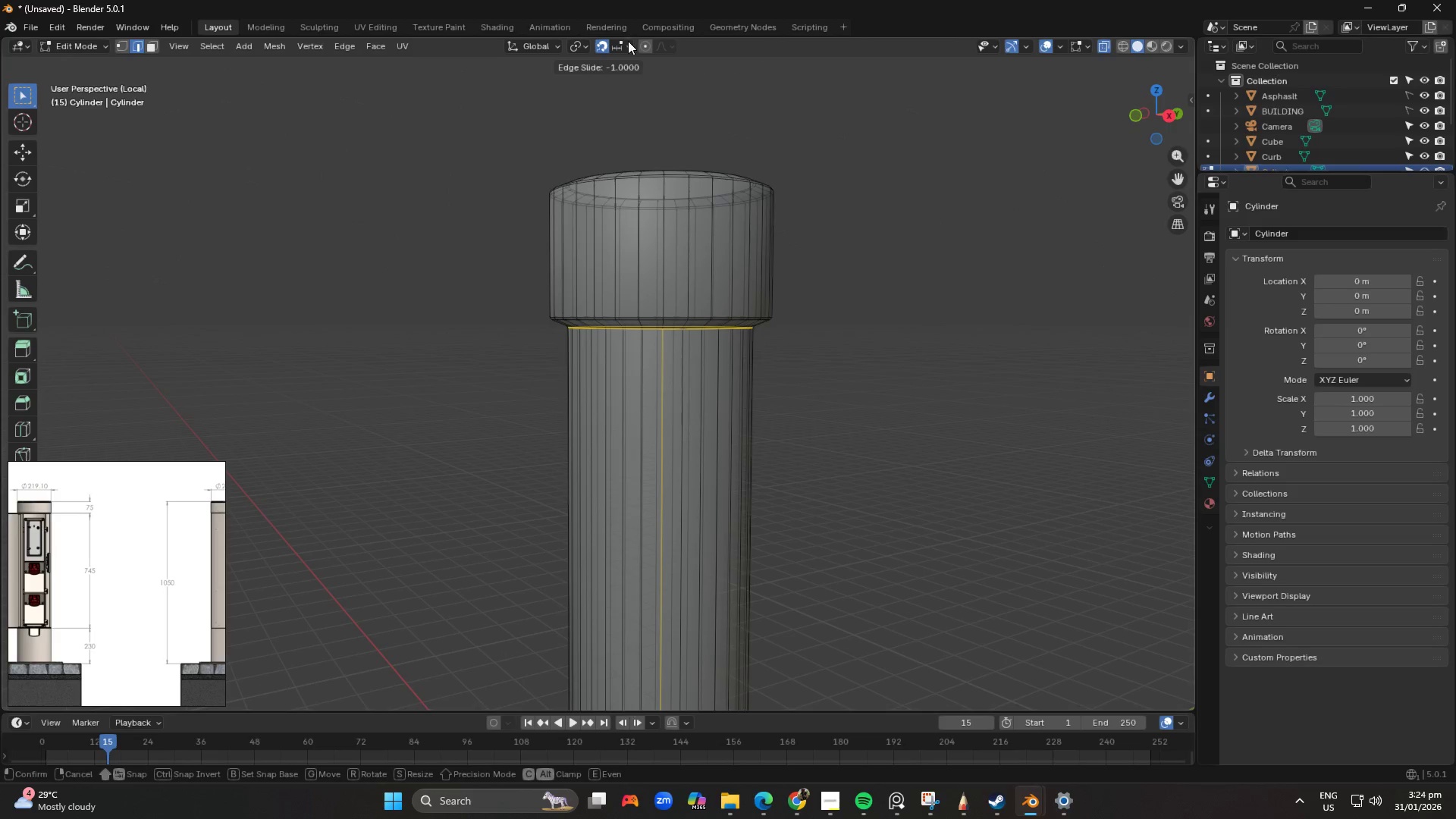 
hold_key(key=ShiftLeft, duration=0.8)
left_click([626, 49])
 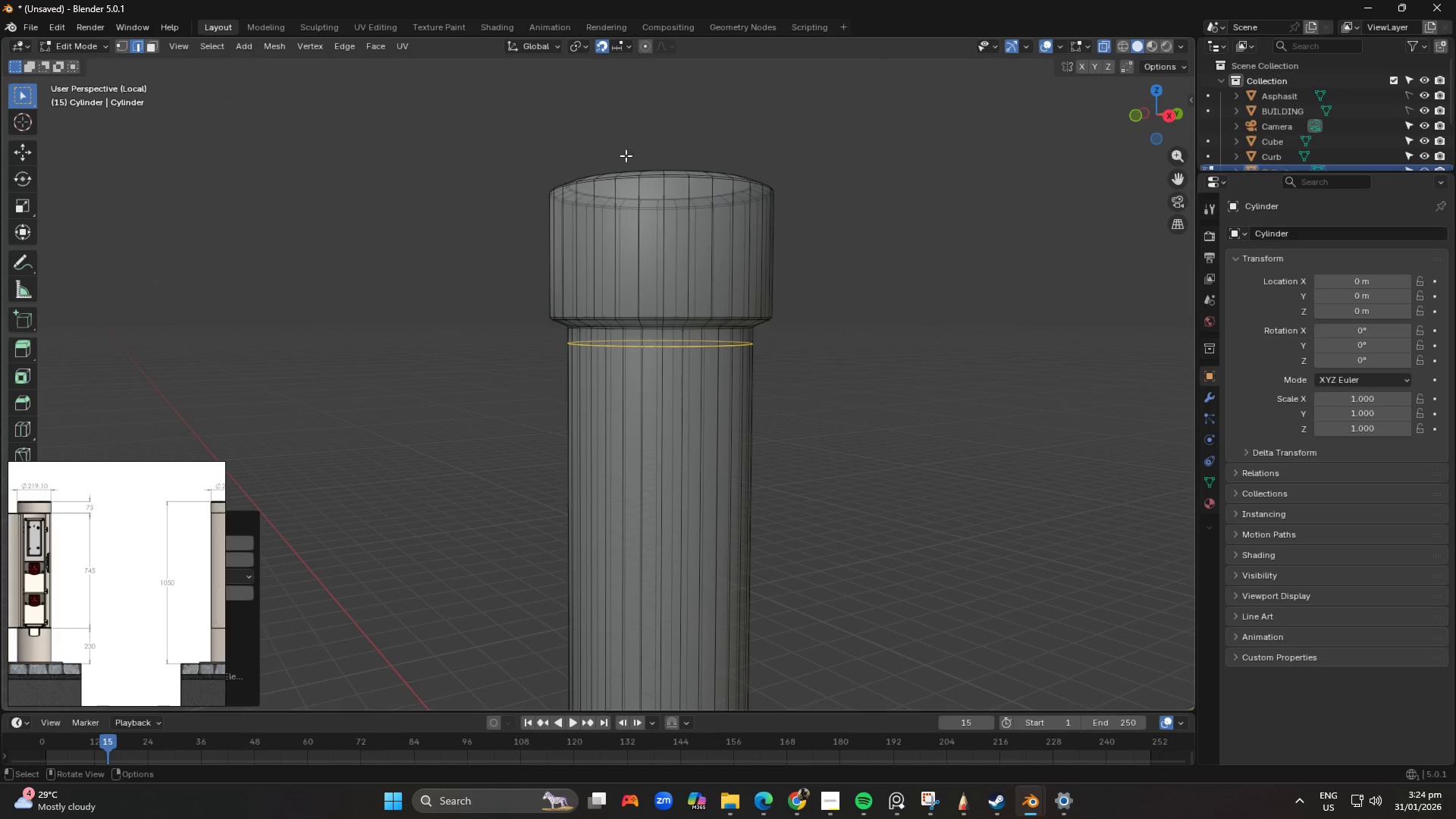 
key(Shift+ShiftLeft)
 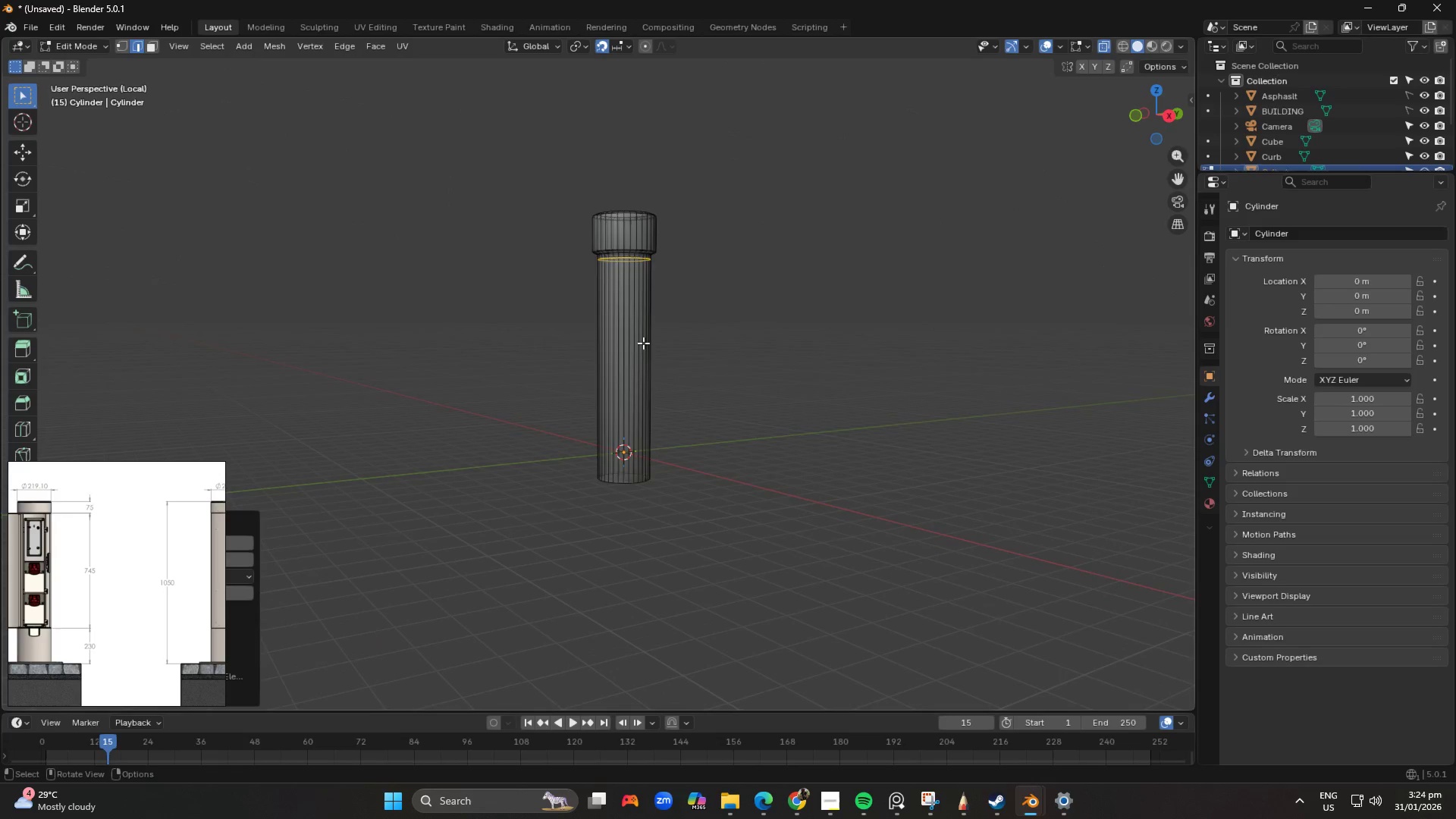 
scroll: coordinate [636, 439], scroll_direction: down, amount: 7.0
 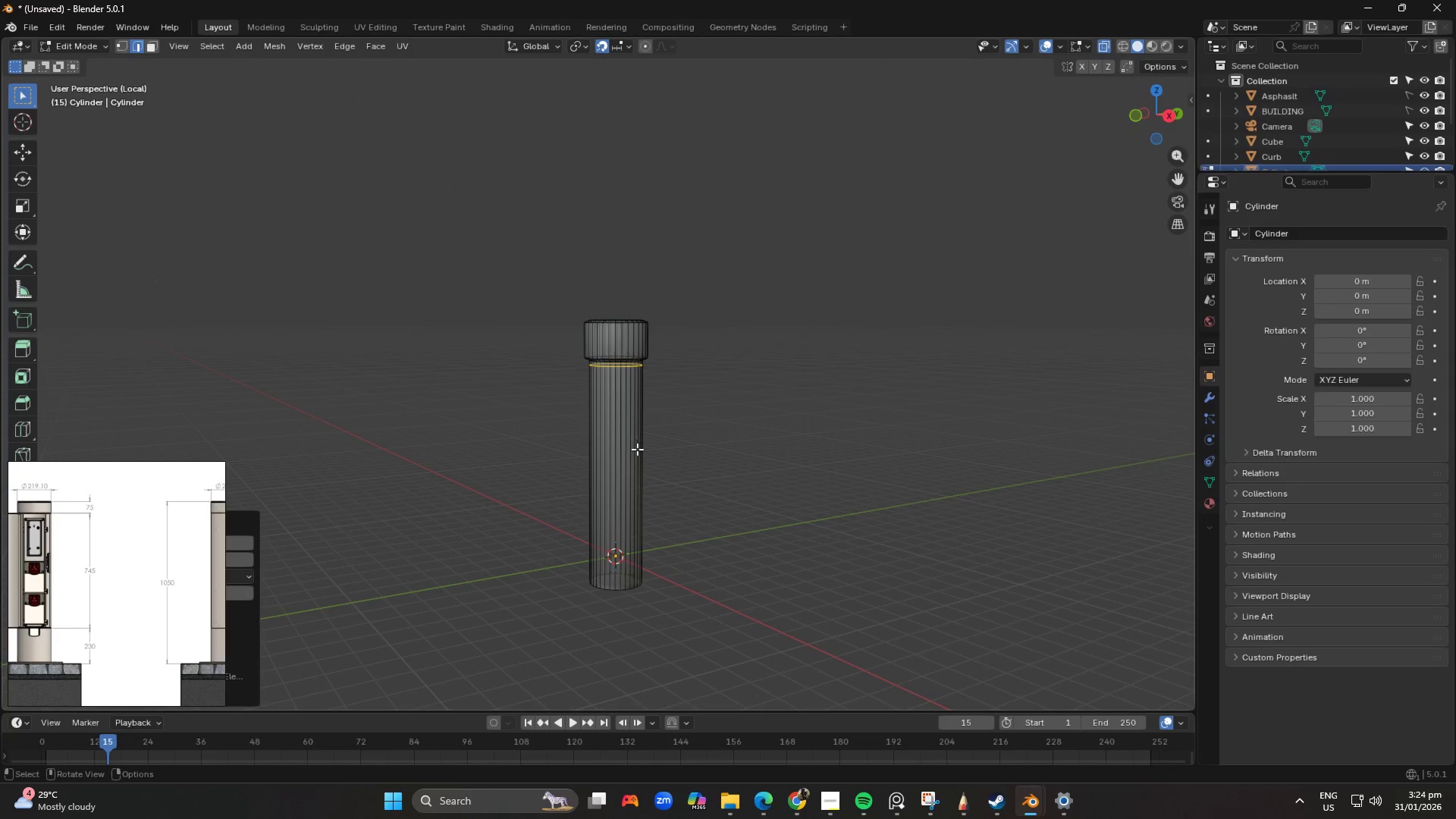 
key(Control+R)
 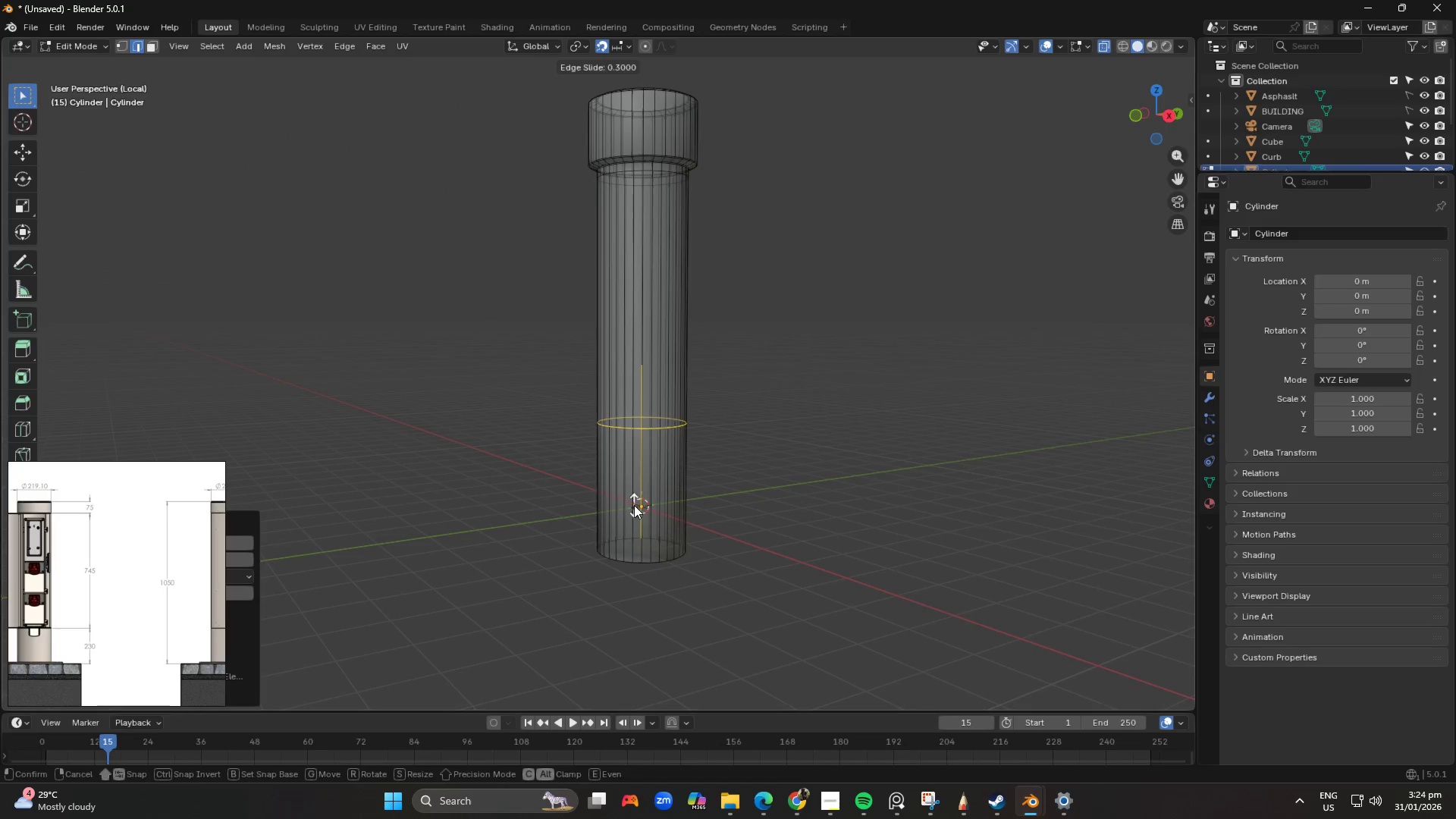 
scroll: coordinate [632, 366], scroll_direction: up, amount: 3.0
 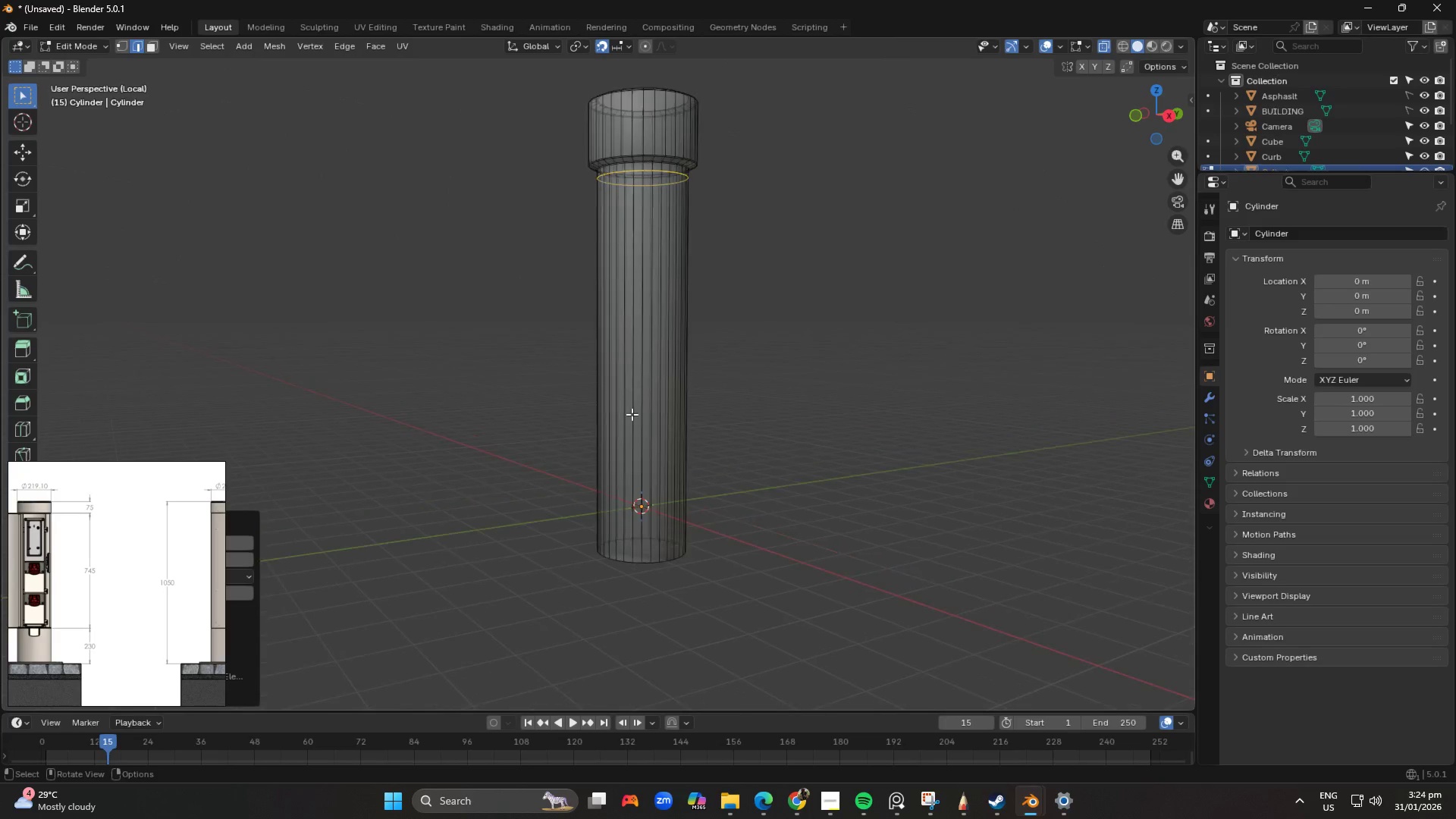 
left_click([639, 537])
 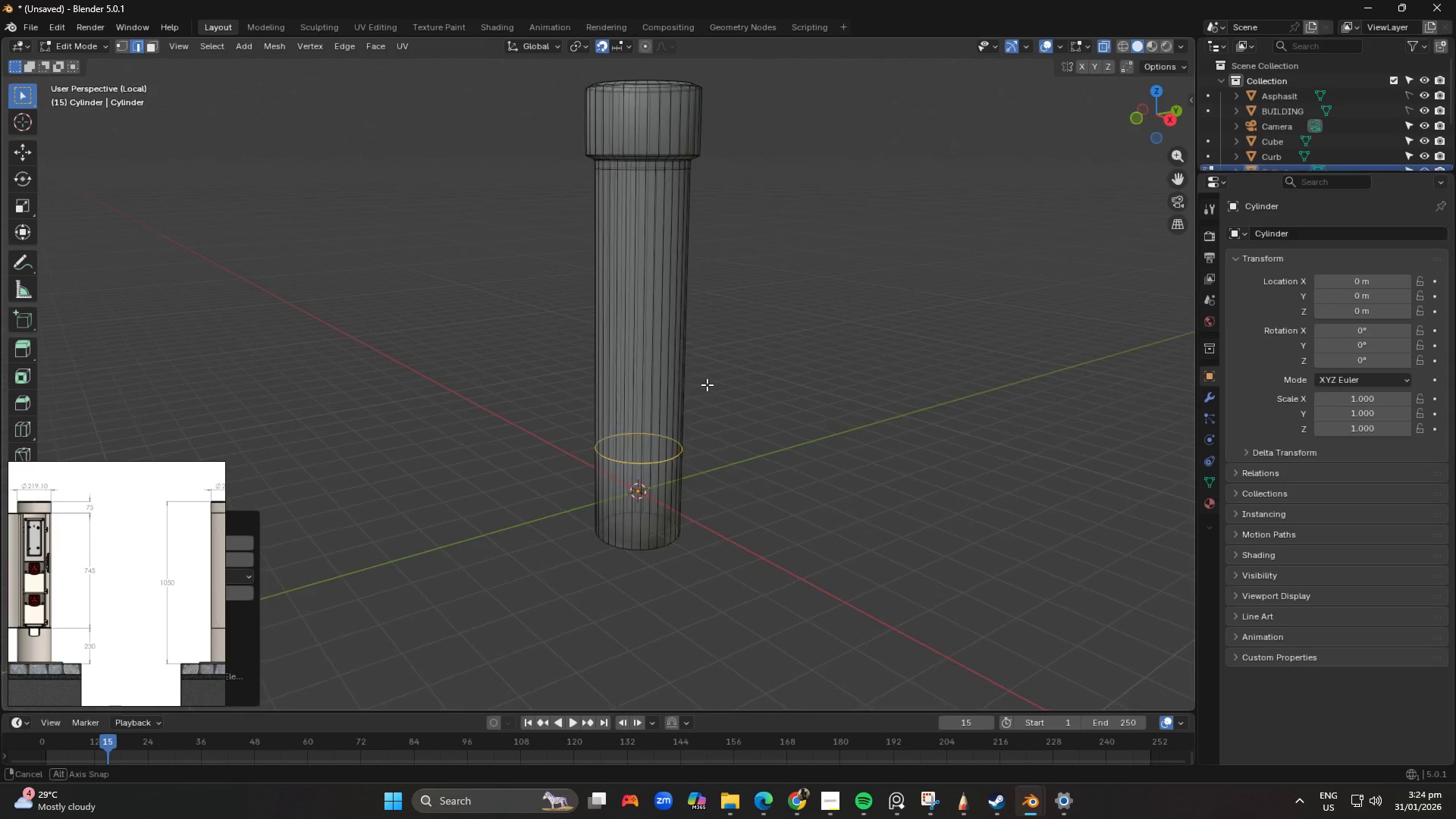 
key(Tab)
 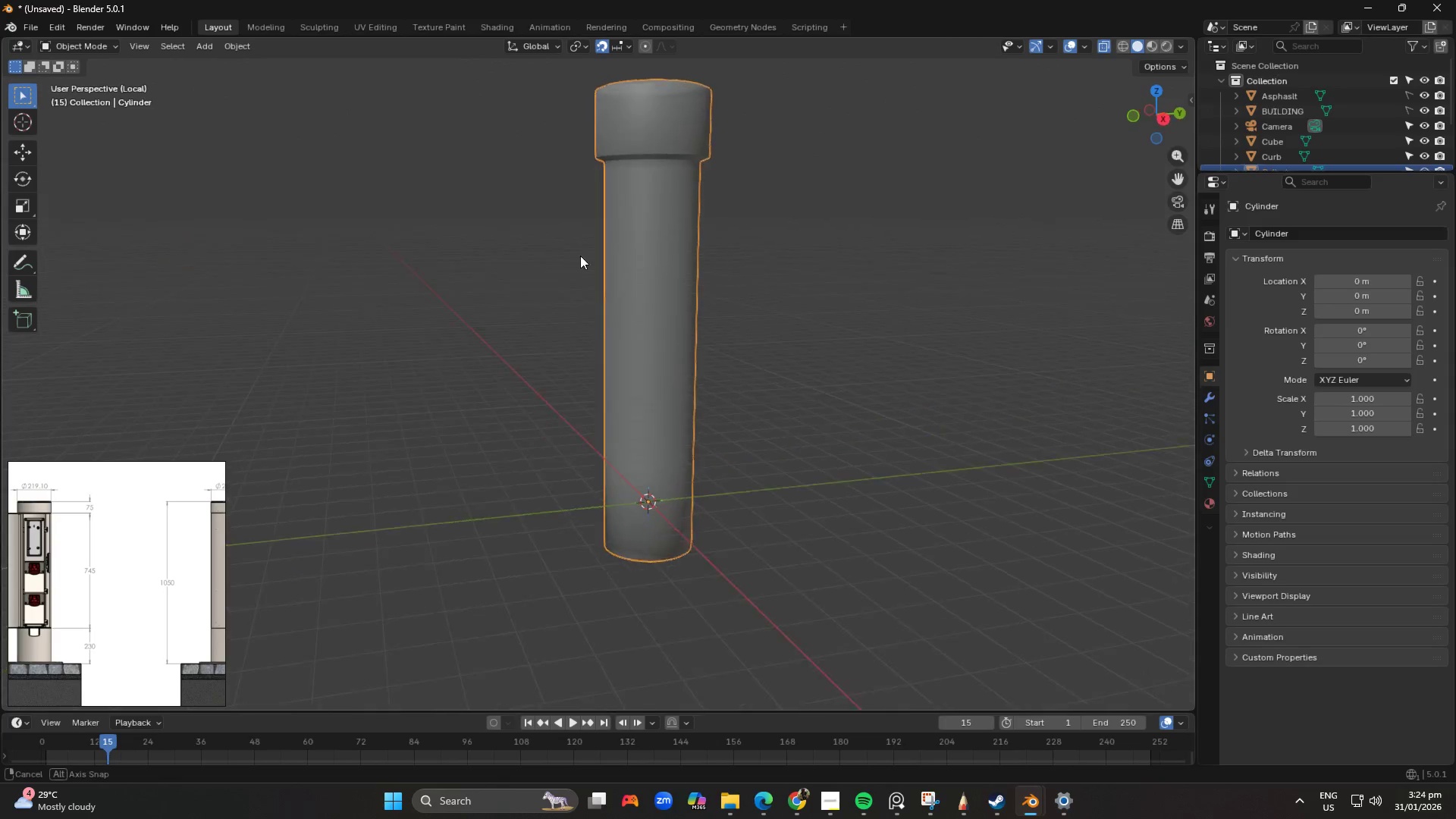 
key(Tab)
 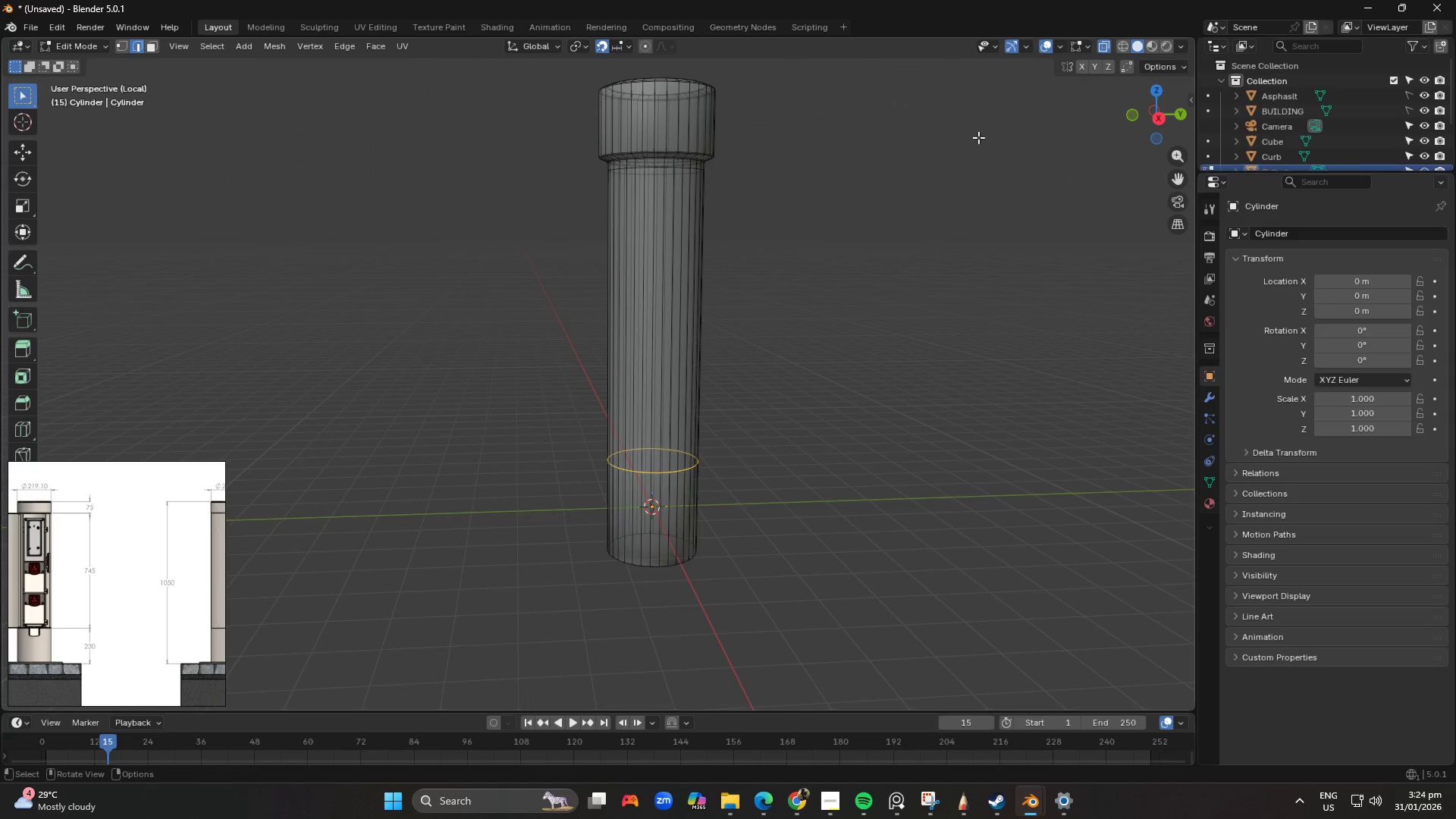 
key(Numpad1)
 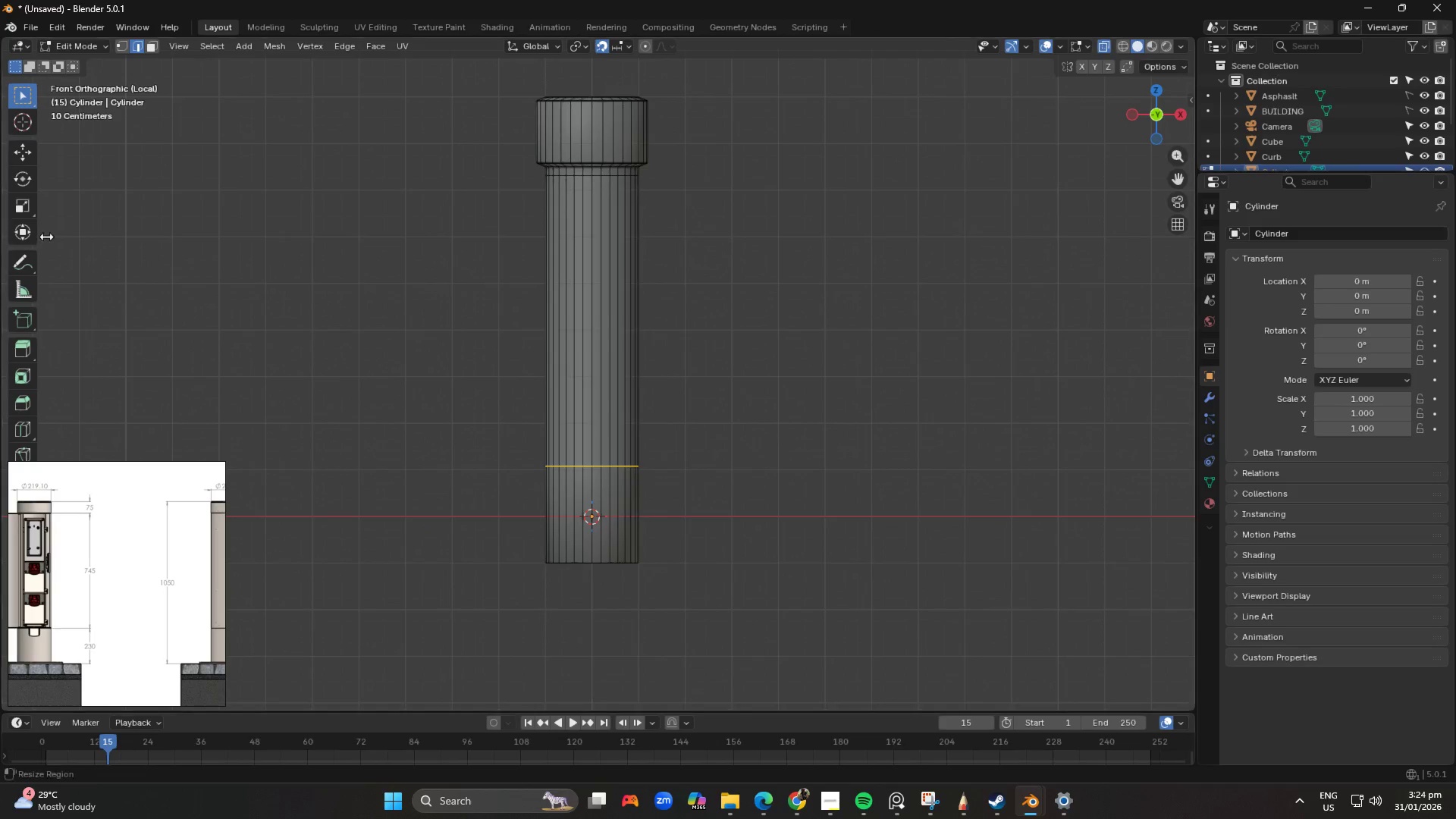 
scroll: coordinate [277, 276], scroll_direction: up, amount: 4.0
 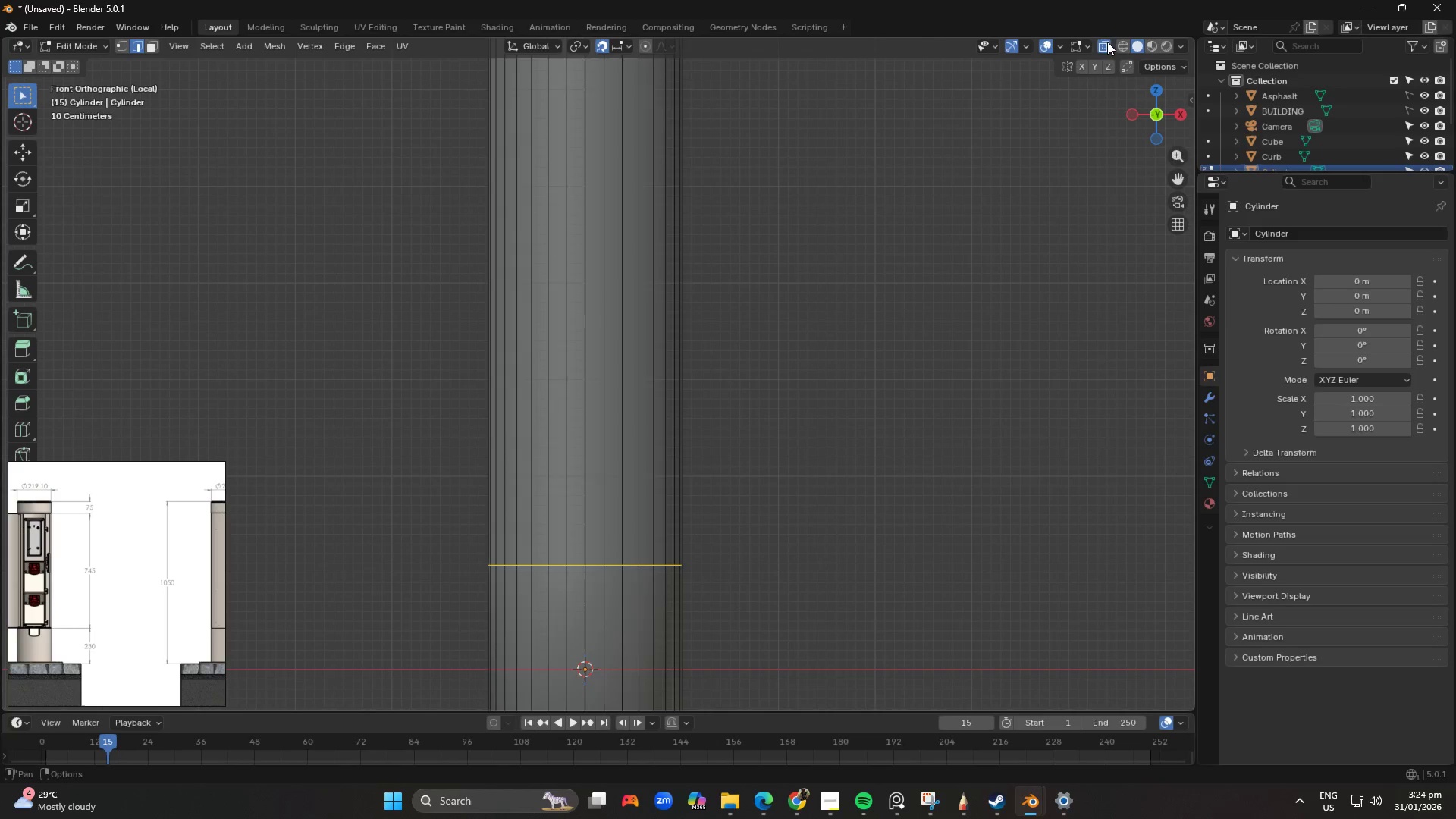 
hold_key(key=ShiftLeft, duration=0.33)
 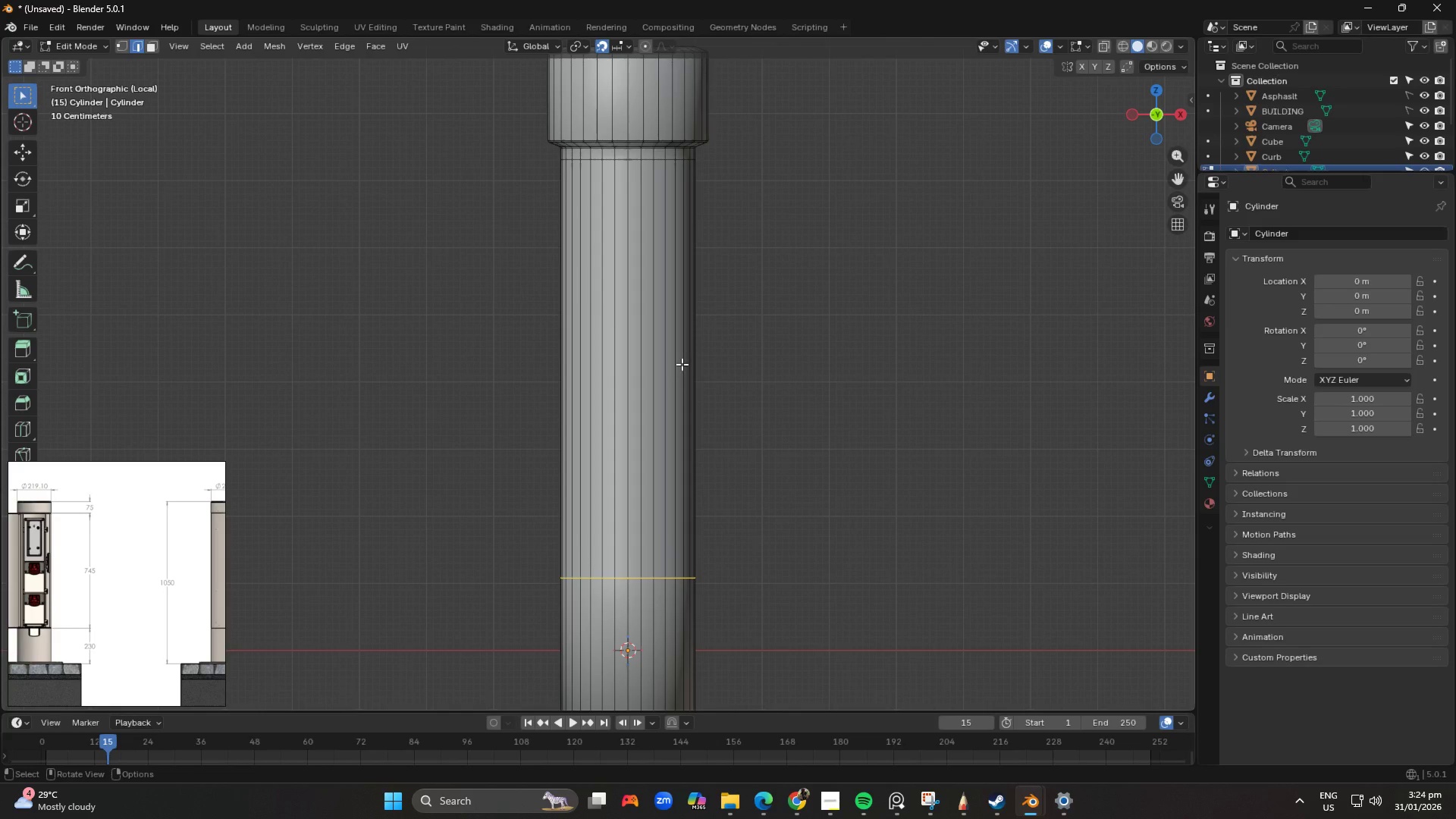 
scroll: coordinate [557, 320], scroll_direction: down, amount: 2.0
 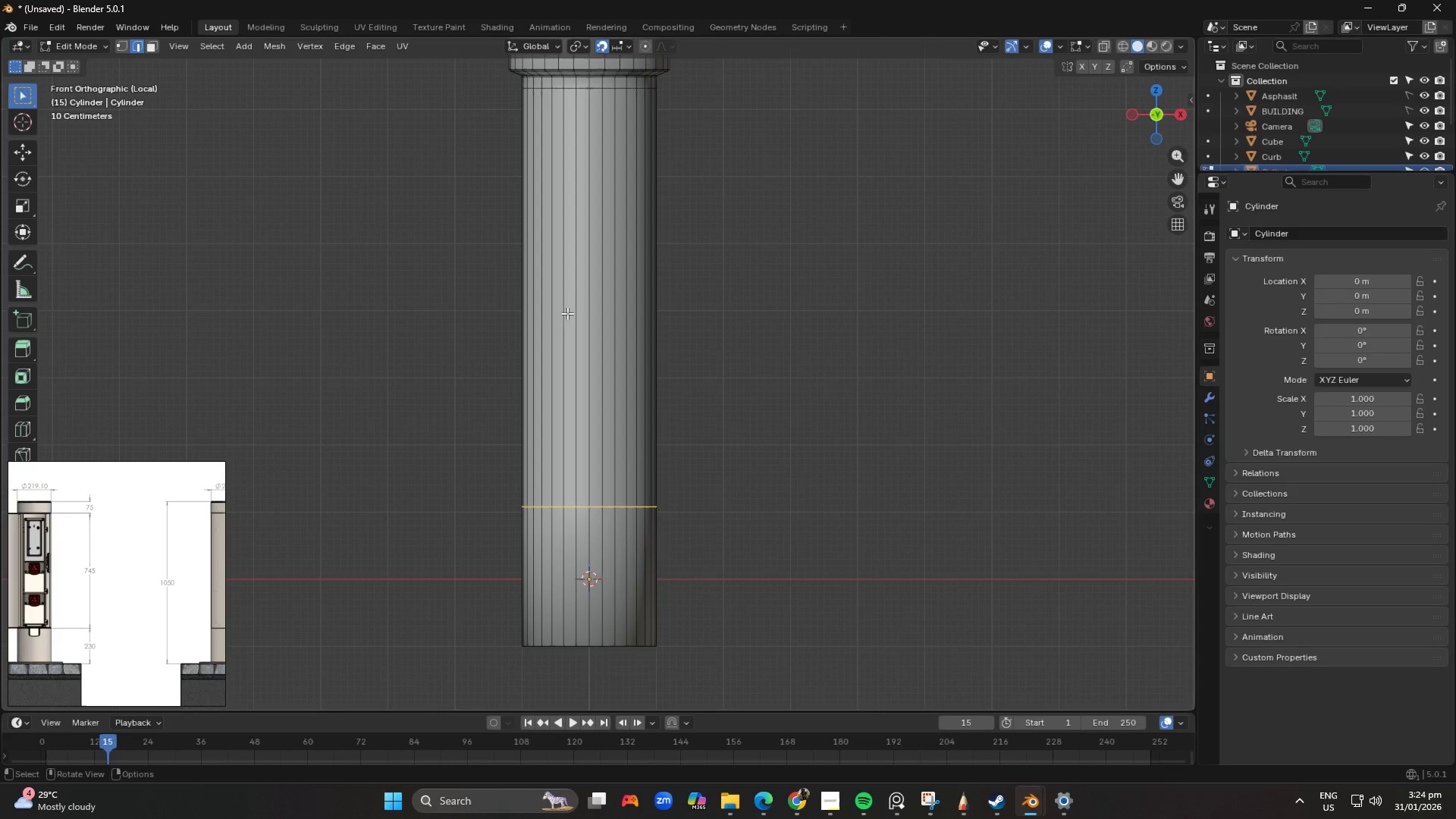 
left_click([687, 355])
 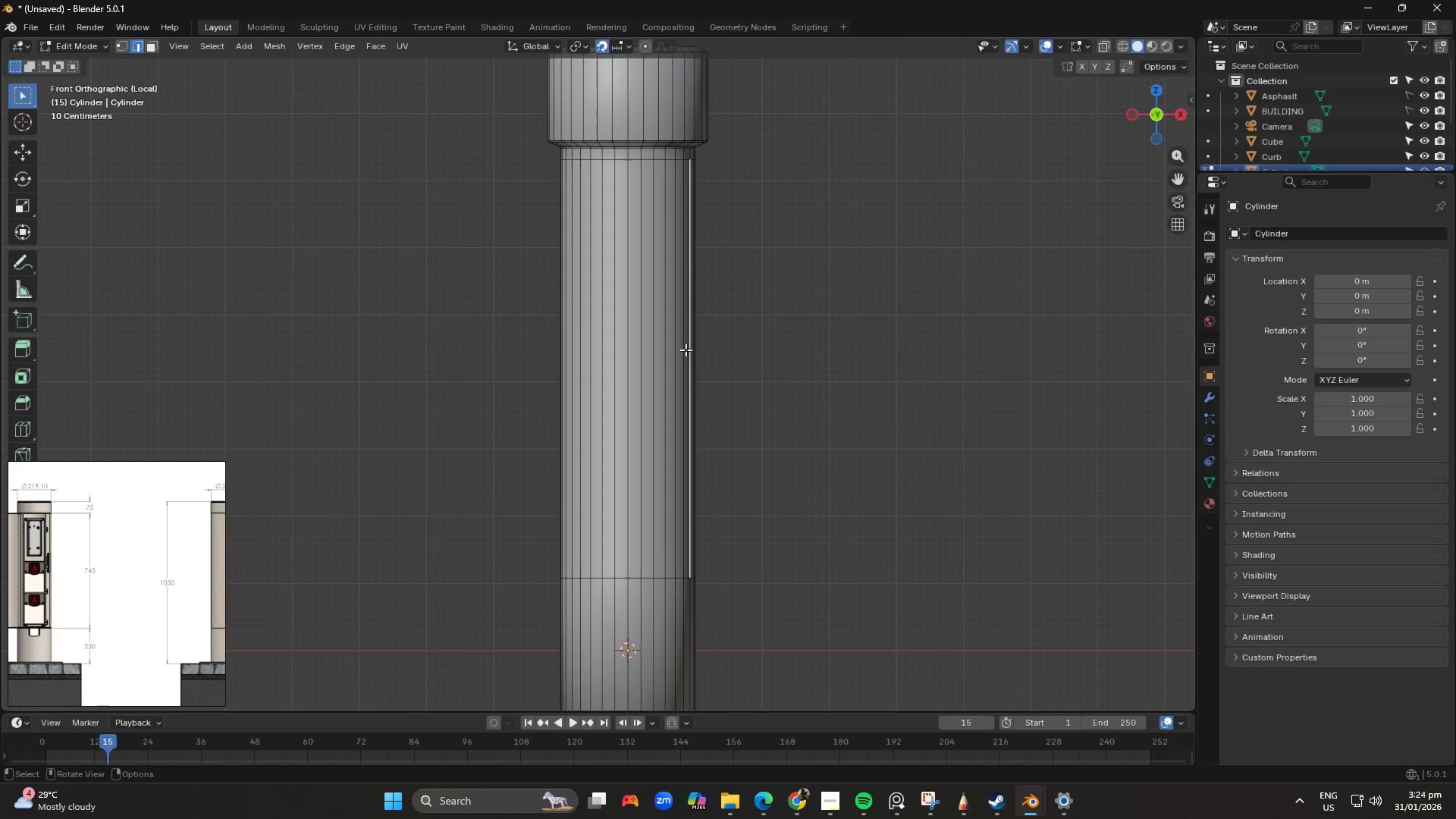 
key(3)
 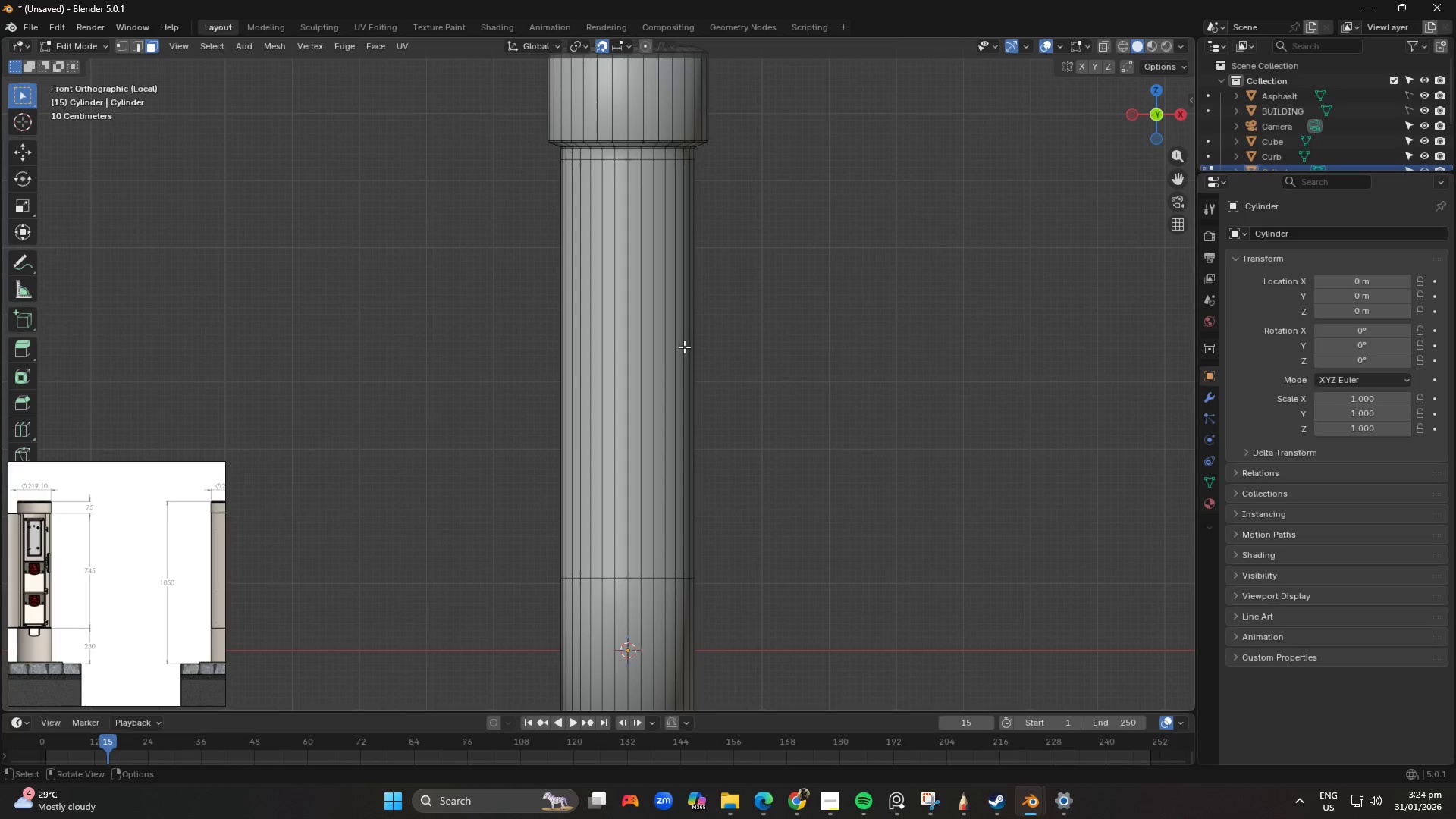 
left_click([687, 347])
 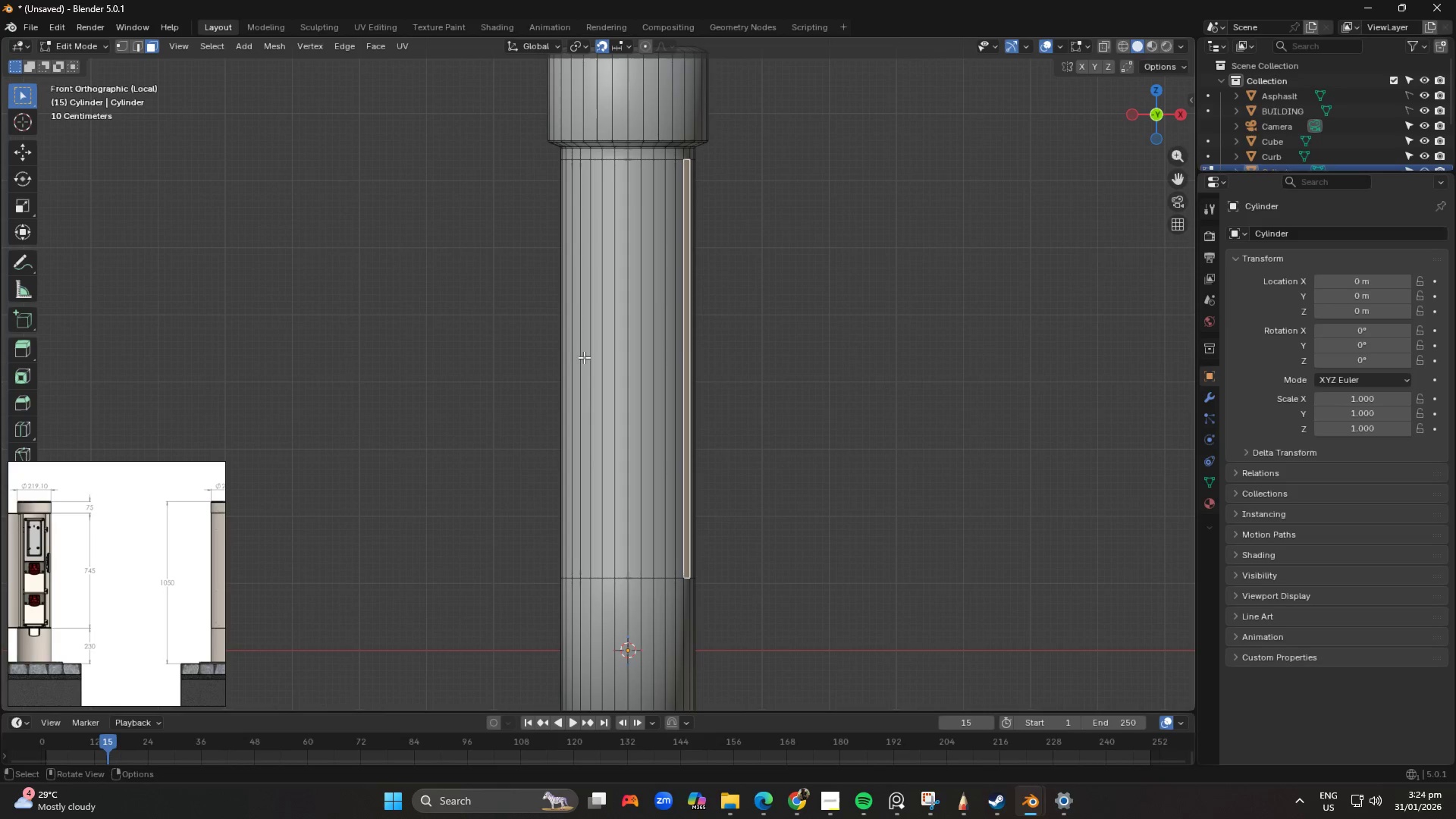 
hold_key(key=ControlLeft, duration=1.5)
 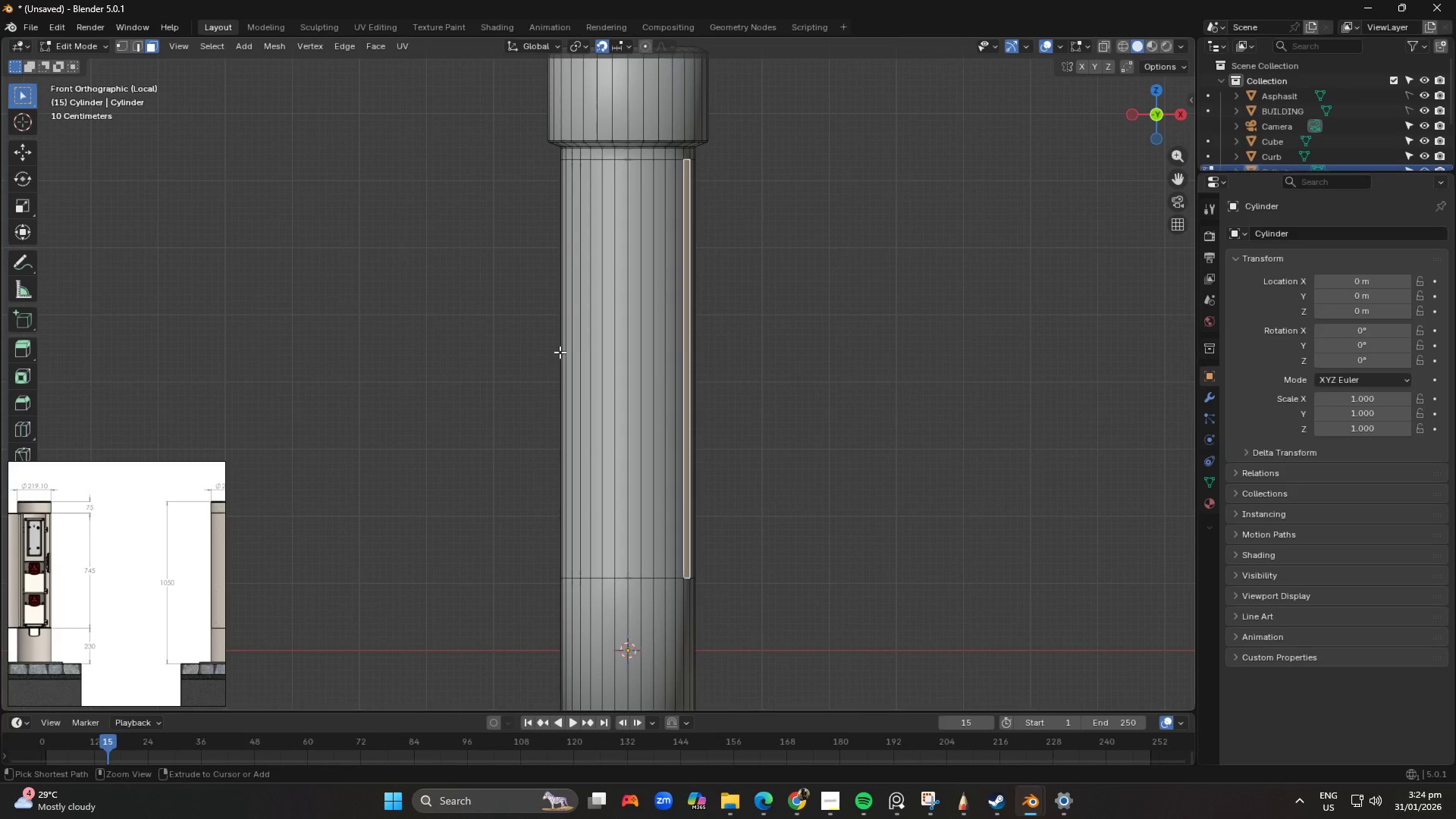 
hold_key(key=ControlLeft, duration=1.51)
left_click([563, 353])
 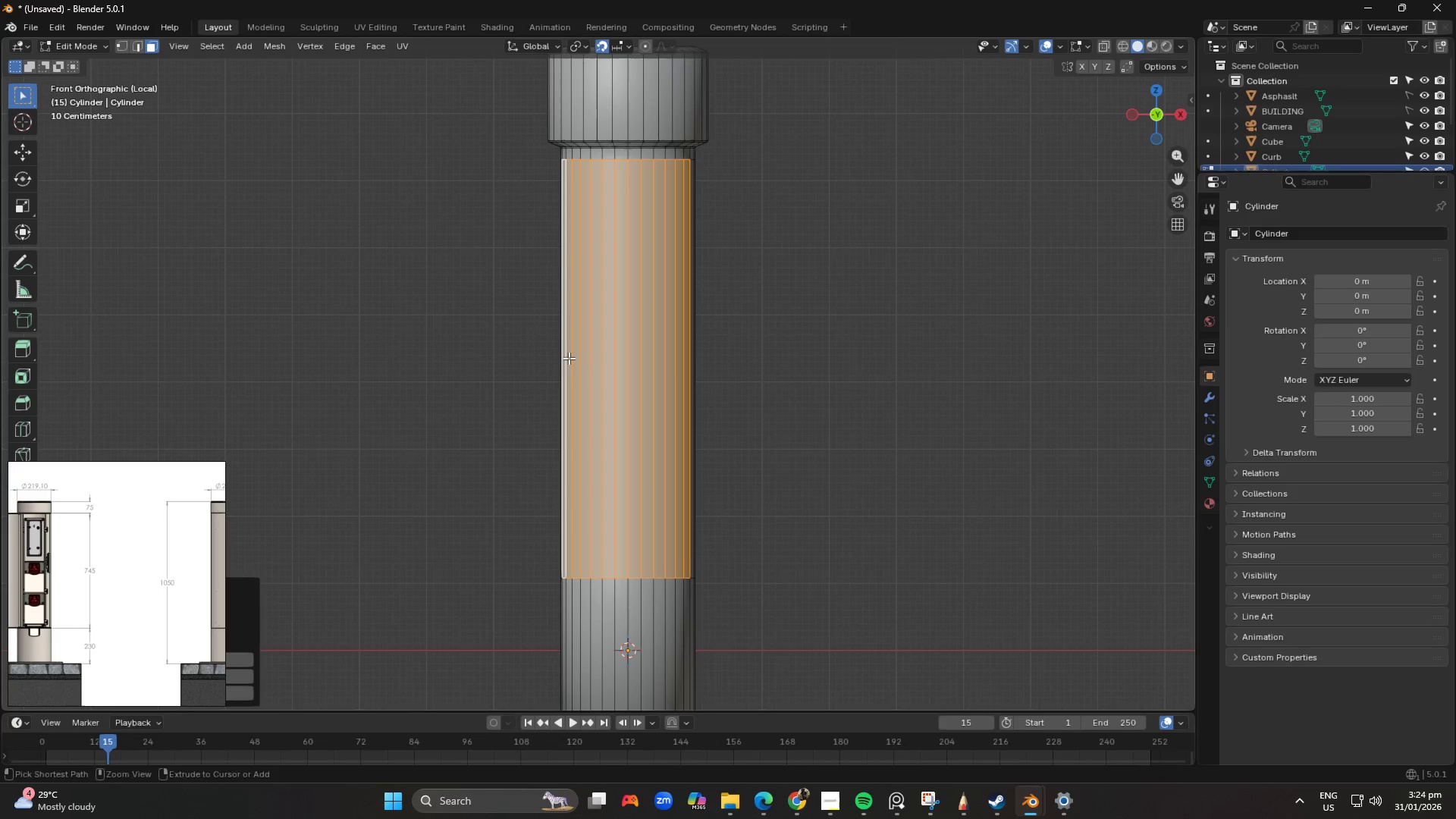 
hold_key(key=ControlLeft, duration=29.12)
scroll: coordinate [611, 359], scroll_direction: down, amount: 1.0
 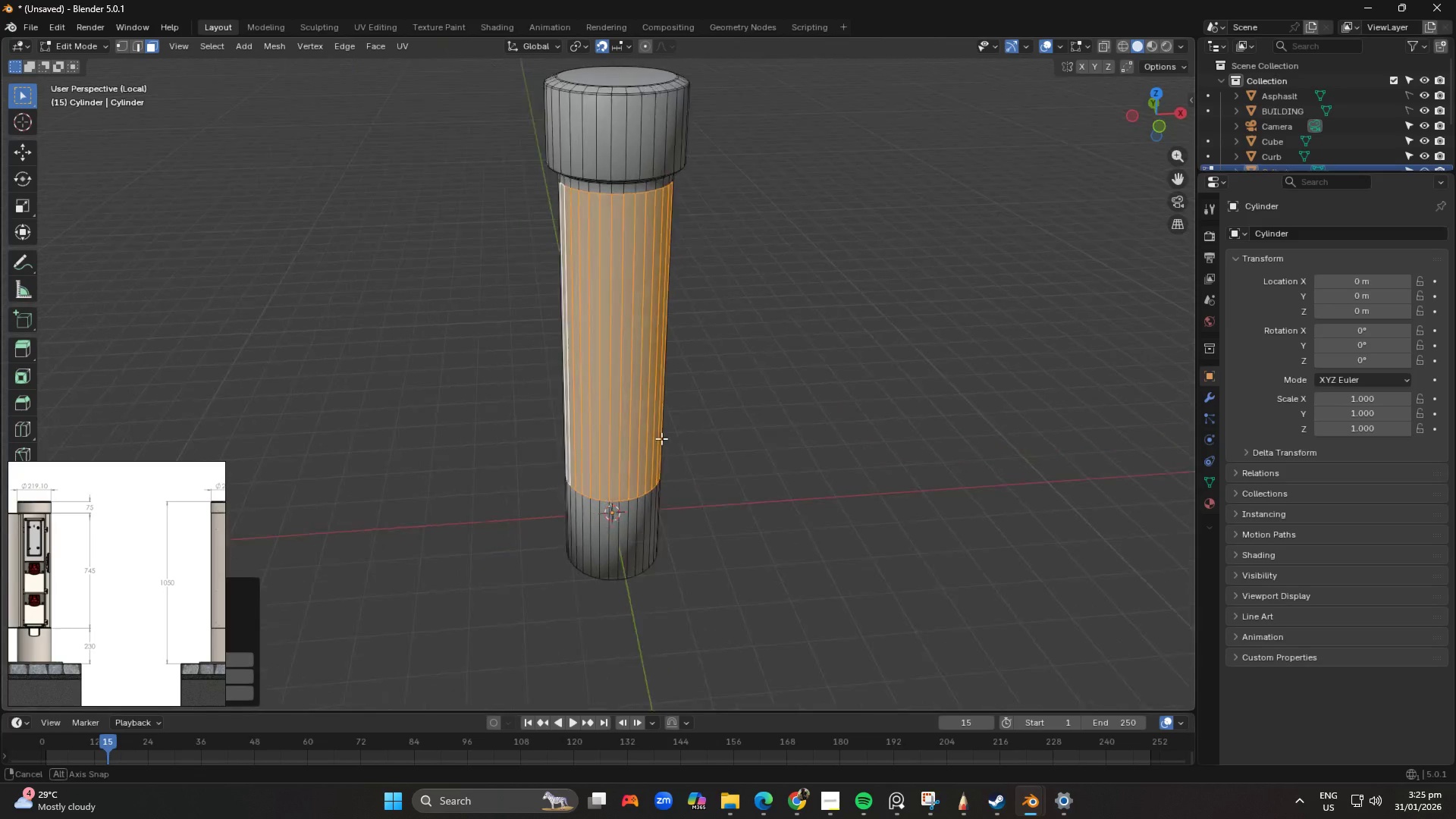 
key(Shift+D)
 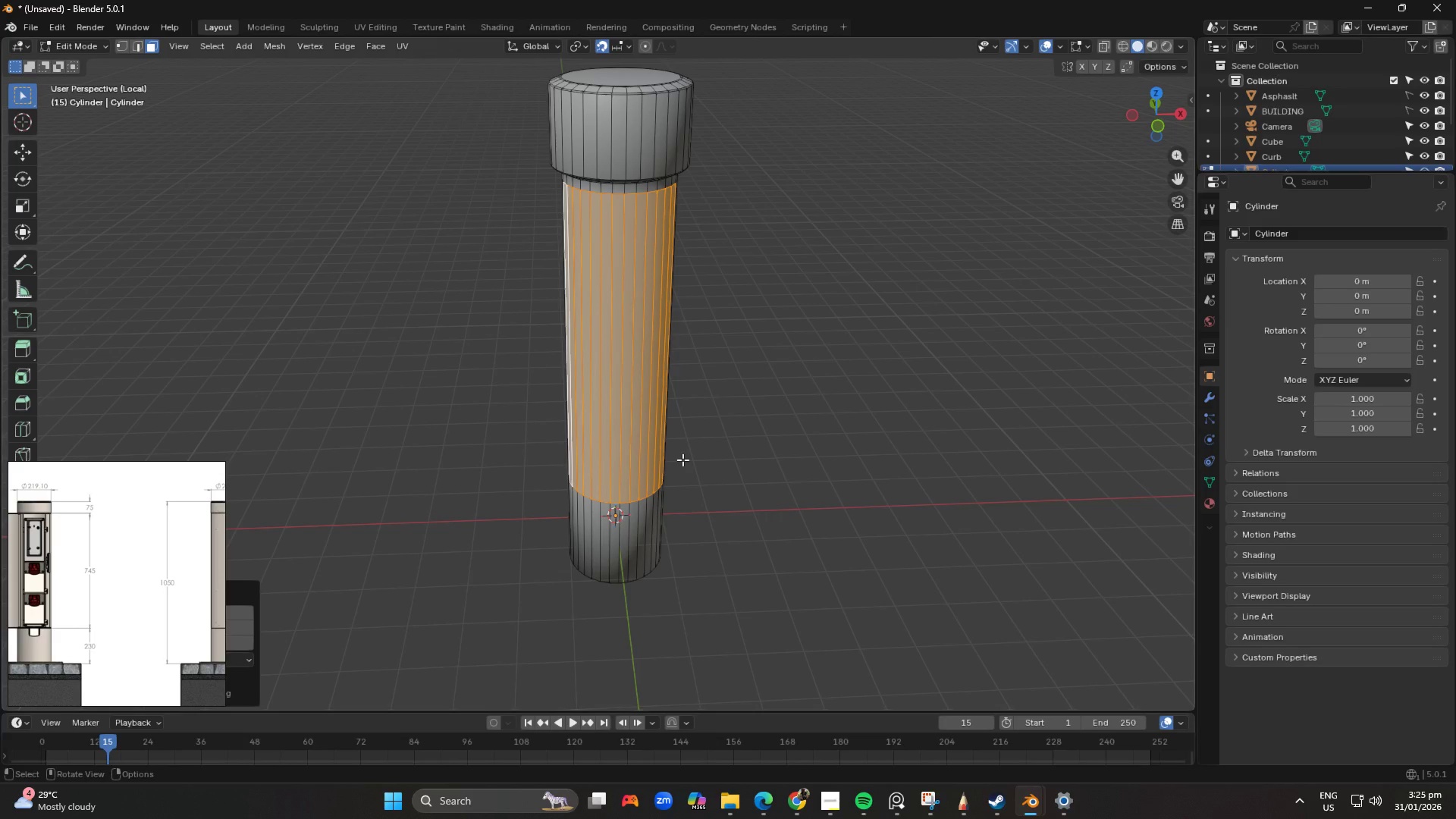 
key(Numpad7)
 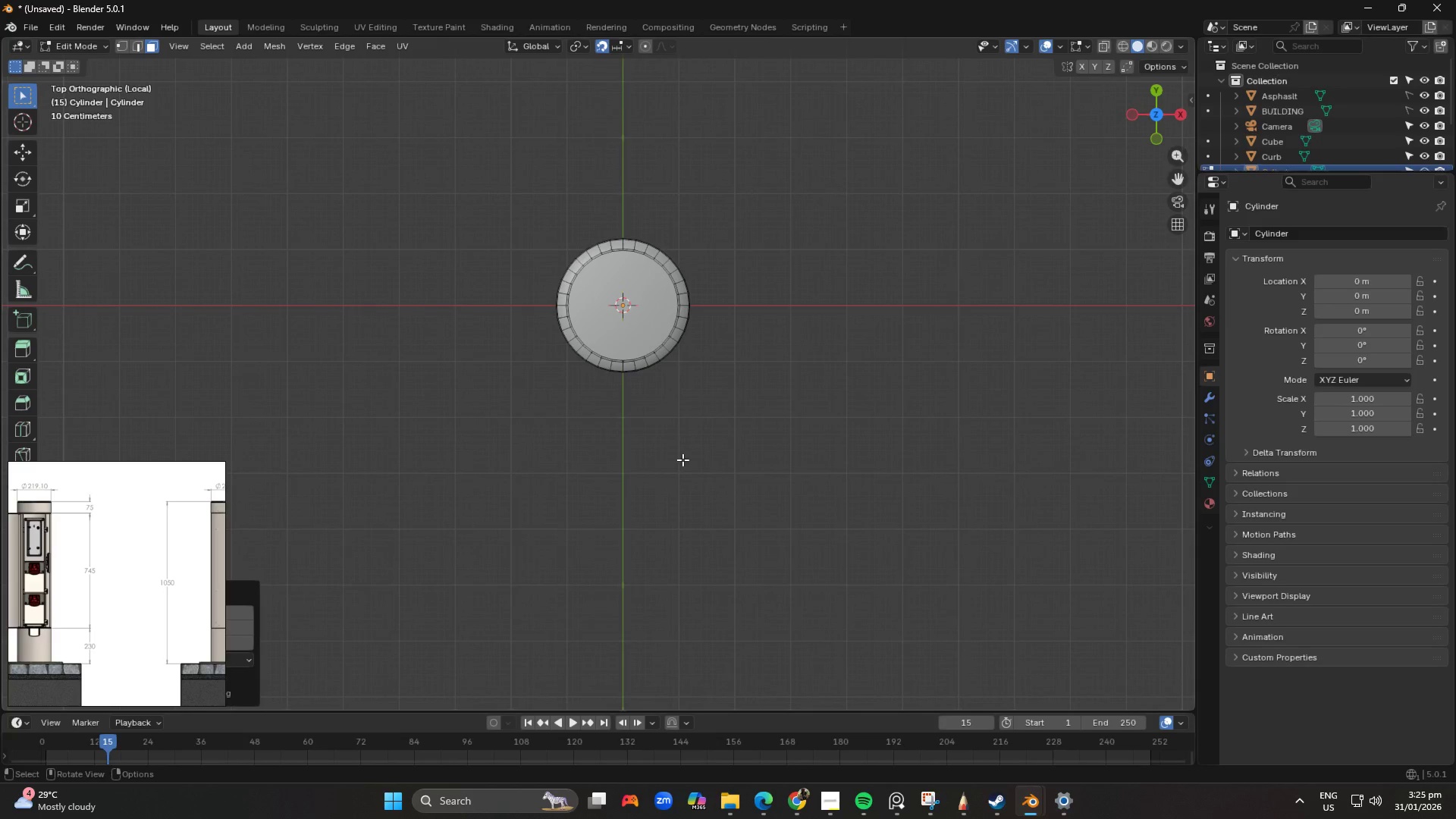 
key(R)
 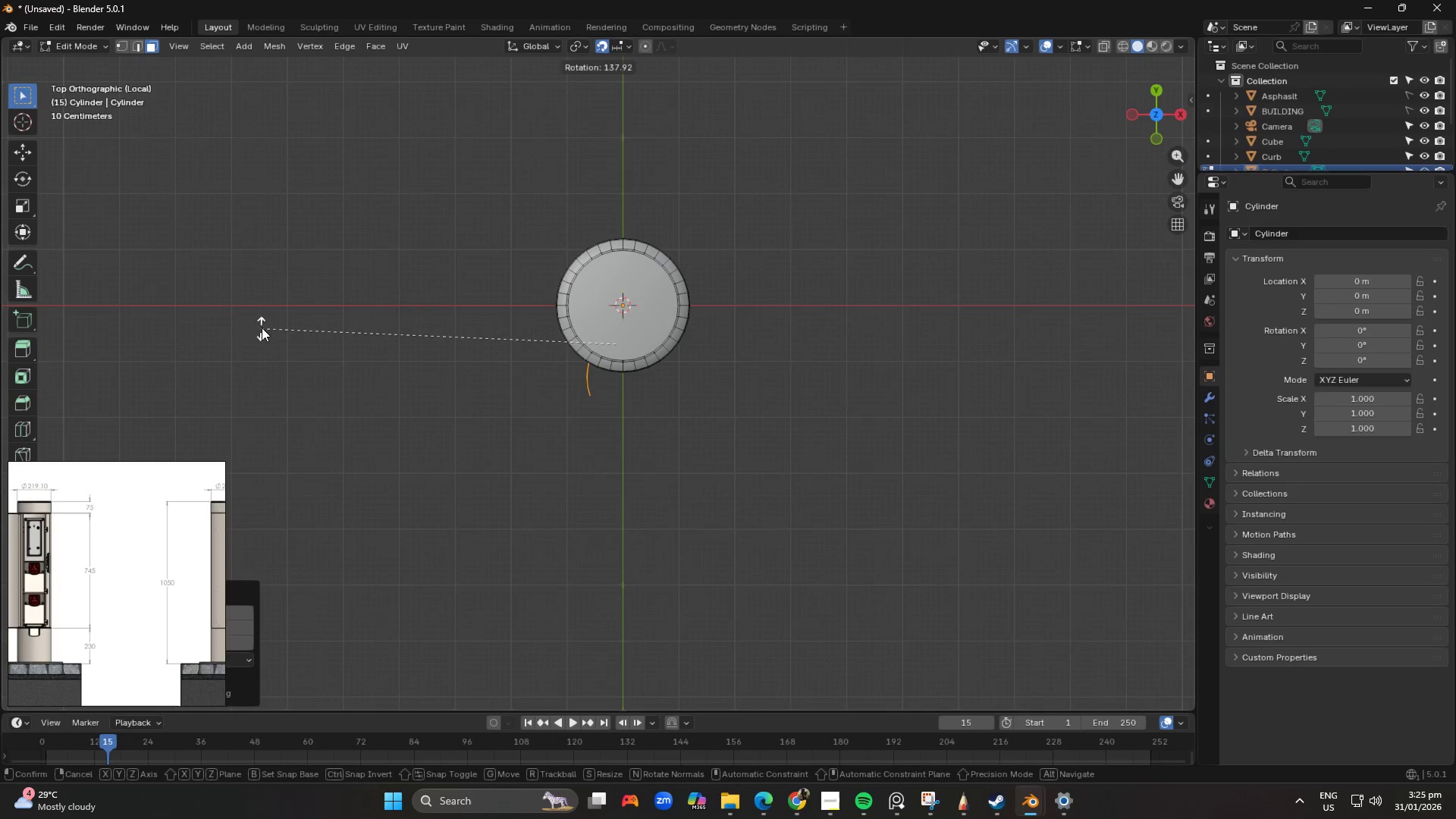 
left_click([263, 274])
 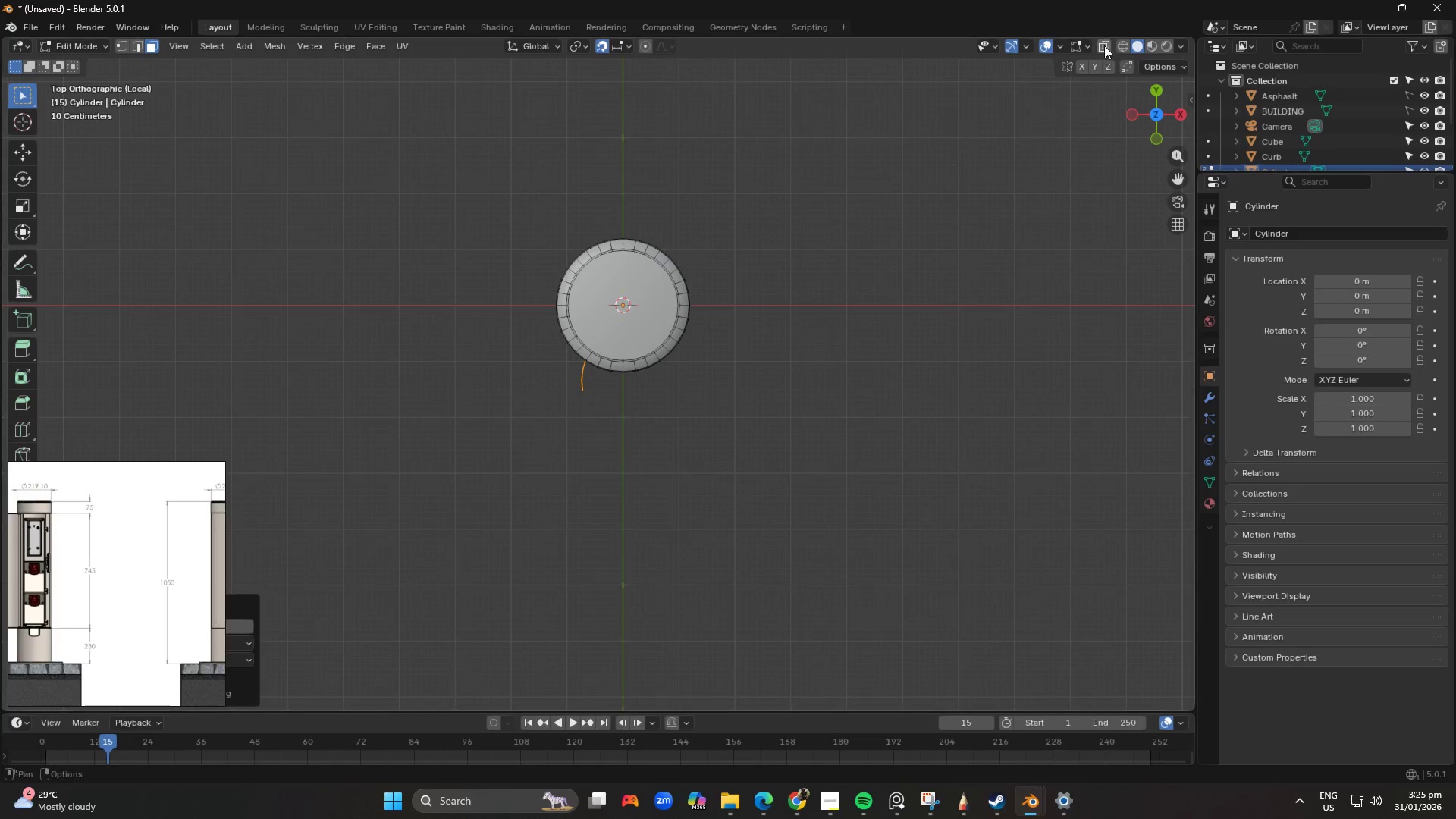 
left_click([1106, 47])
 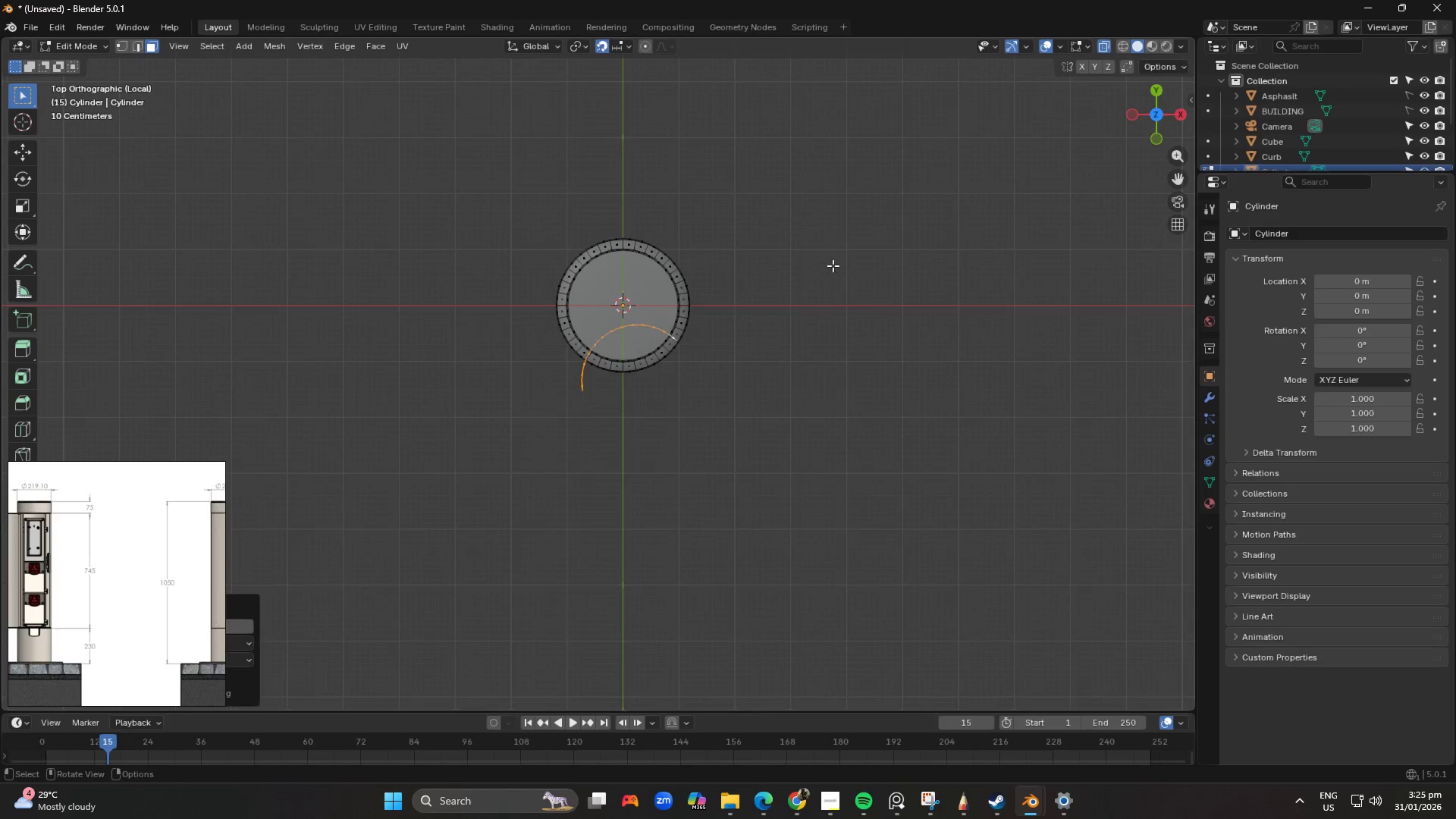 
key(Shift+ShiftLeft)
 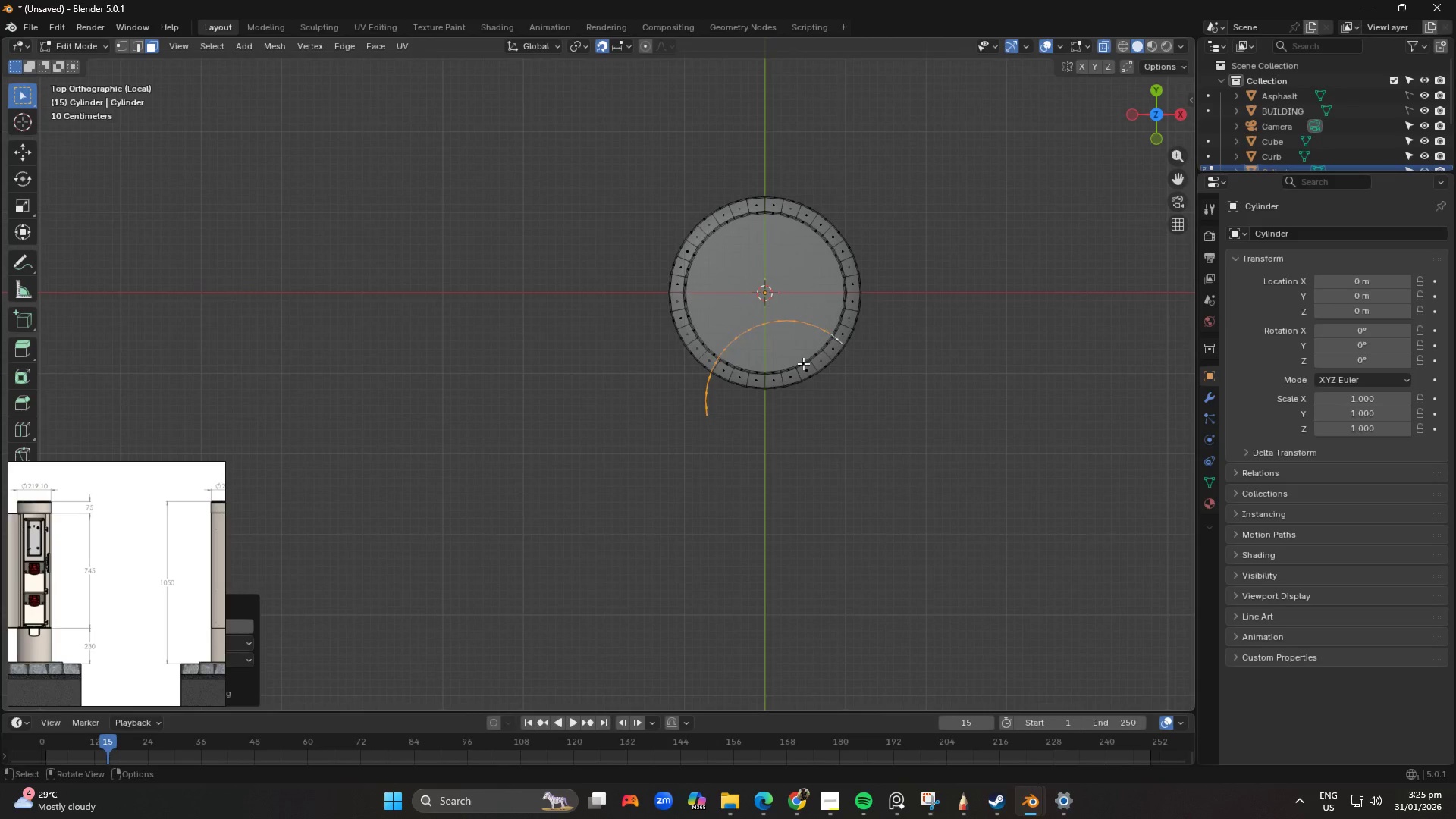 
scroll: coordinate [803, 363], scroll_direction: up, amount: 3.0
 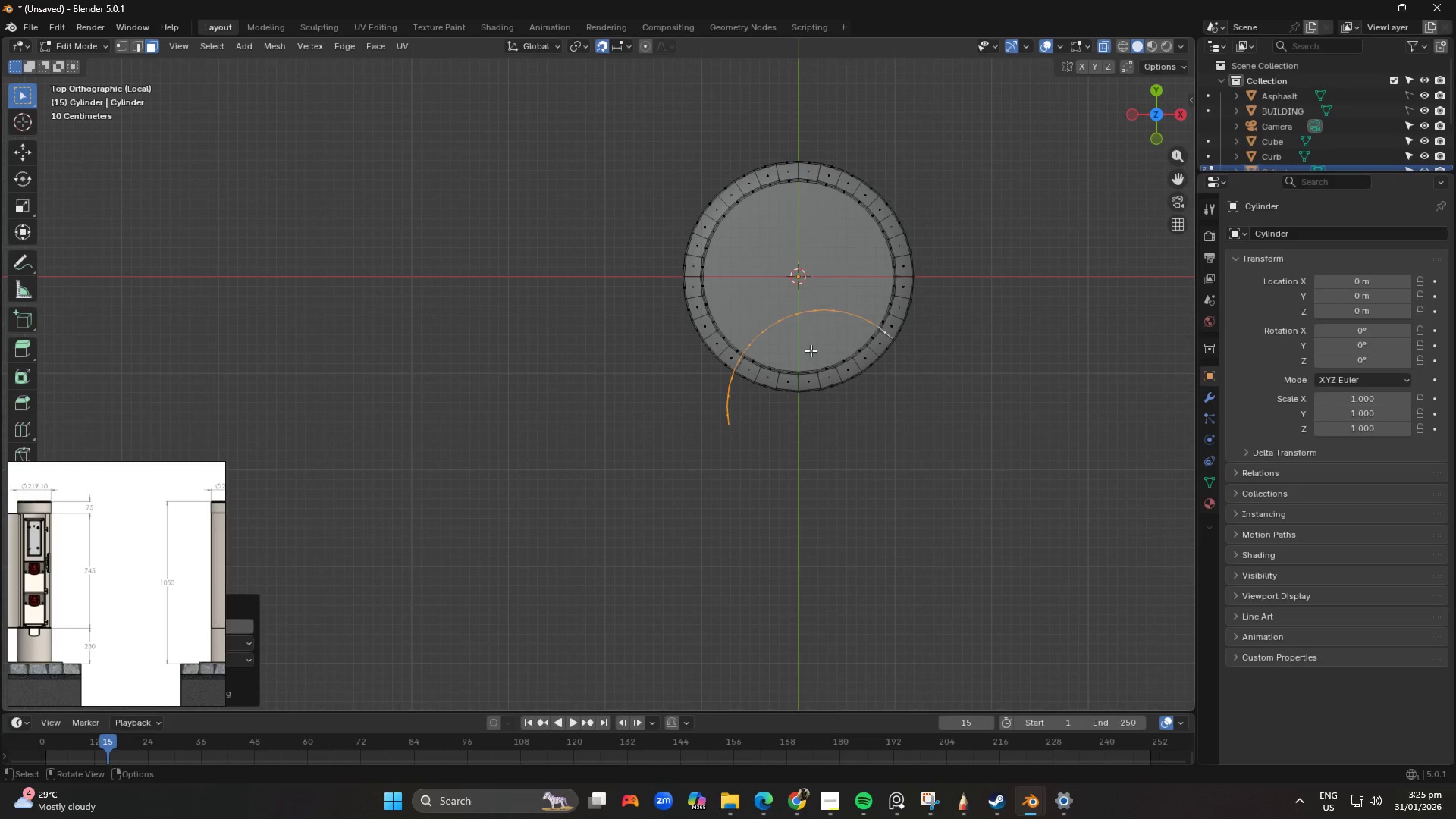 
type(ggx)
 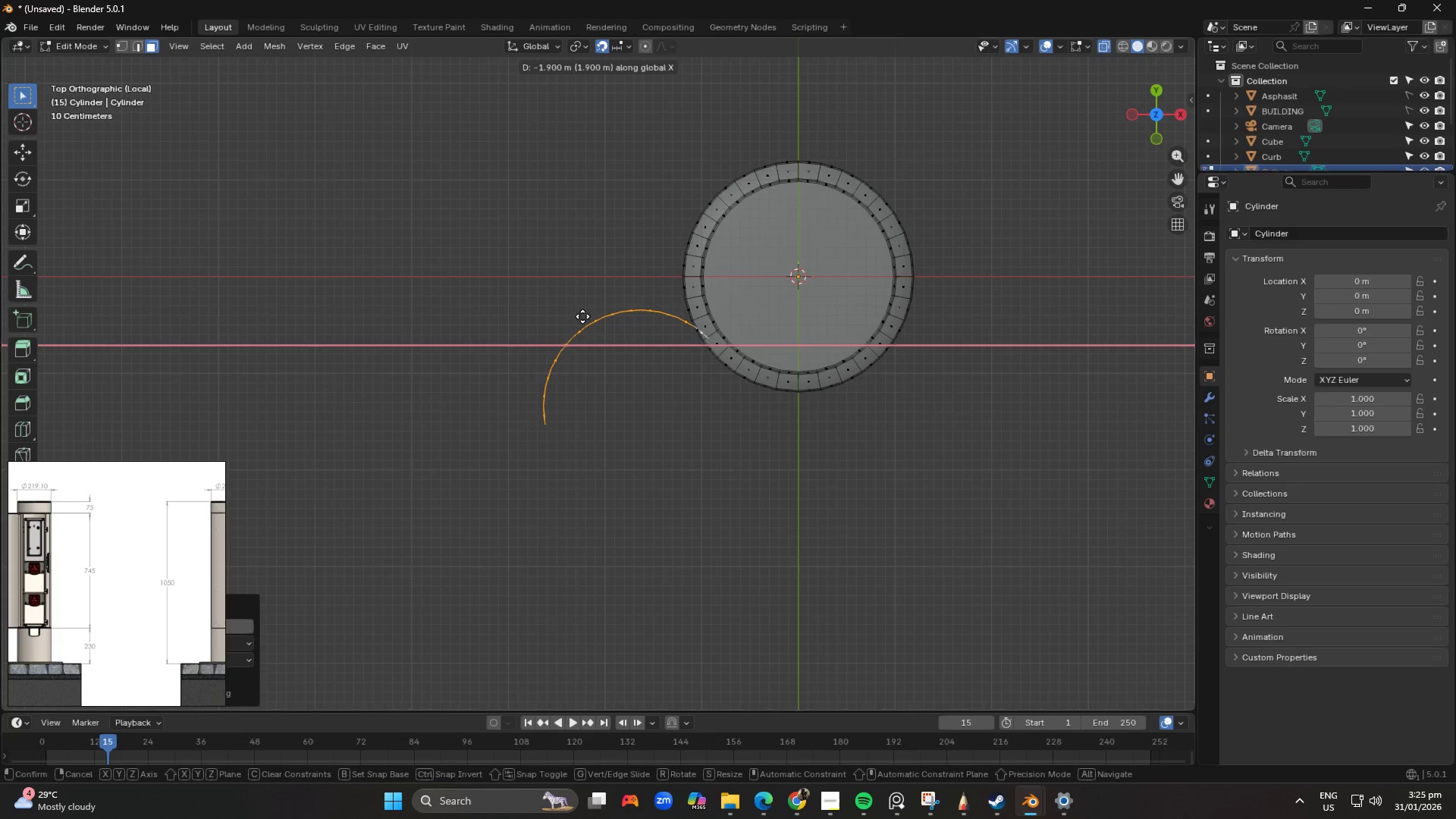 
hold_key(key=ShiftLeft, duration=1.51)
 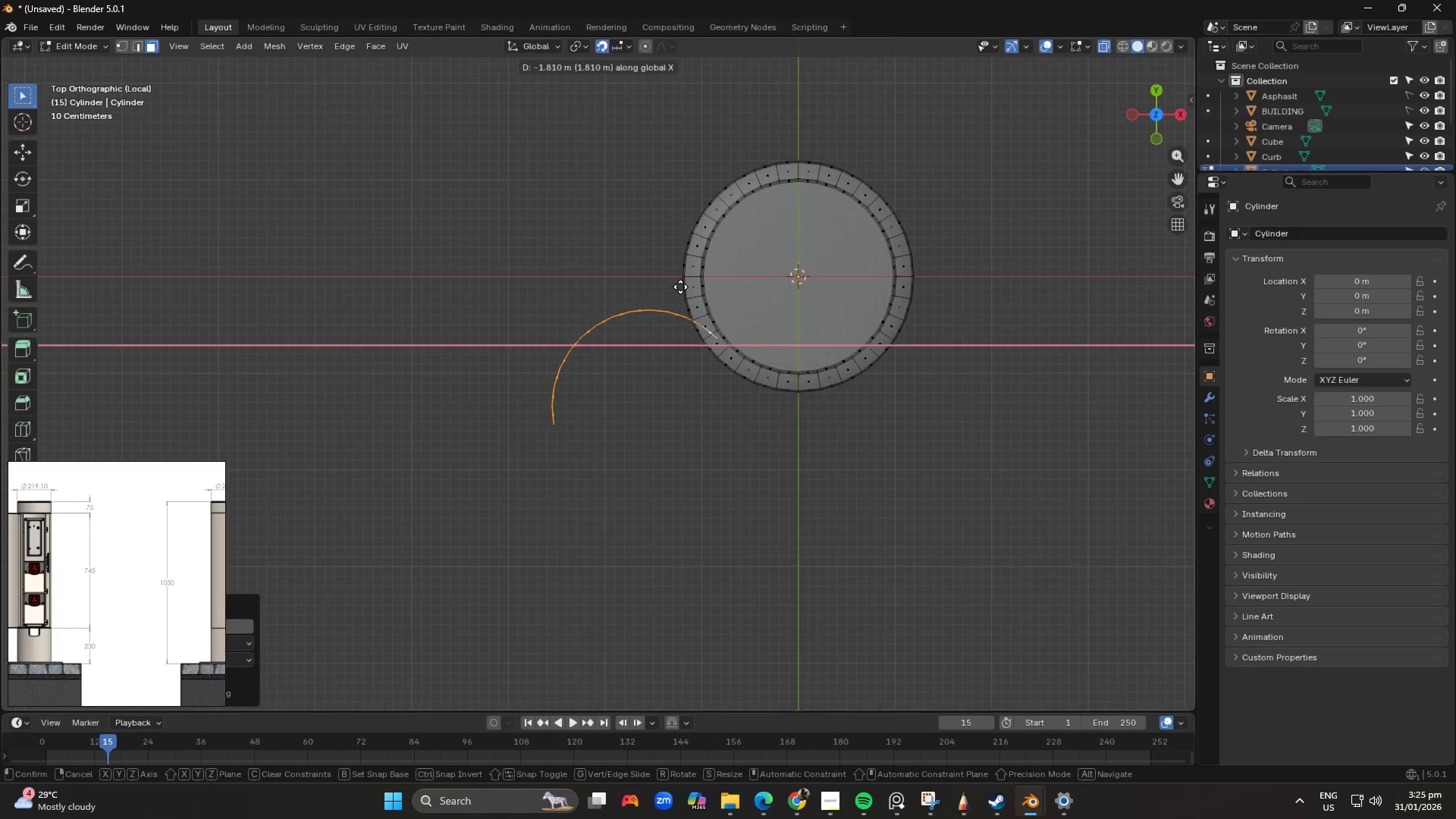 
hold_key(key=ShiftLeft, duration=1.5)
 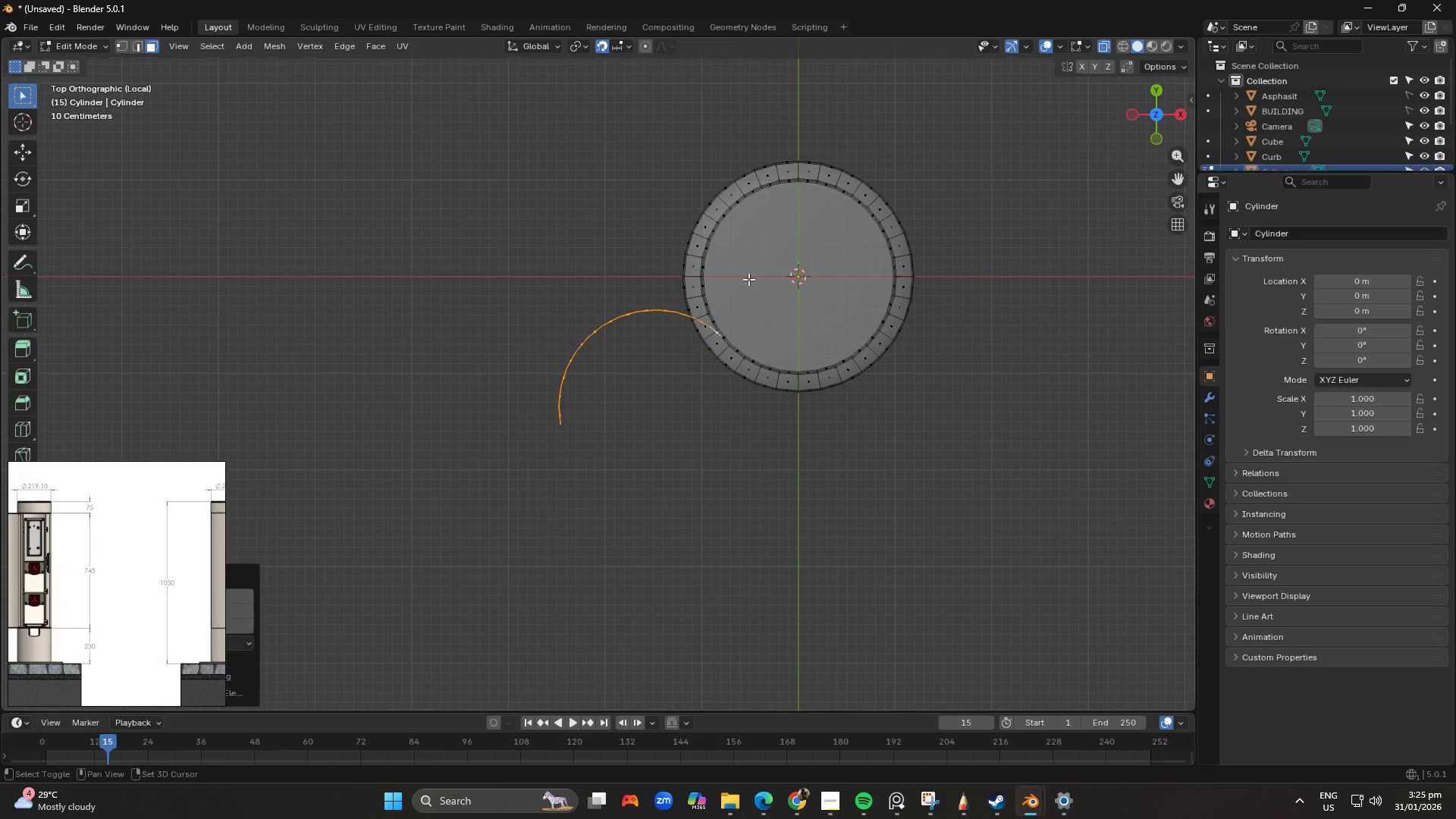 
key(Shift+ShiftLeft)
 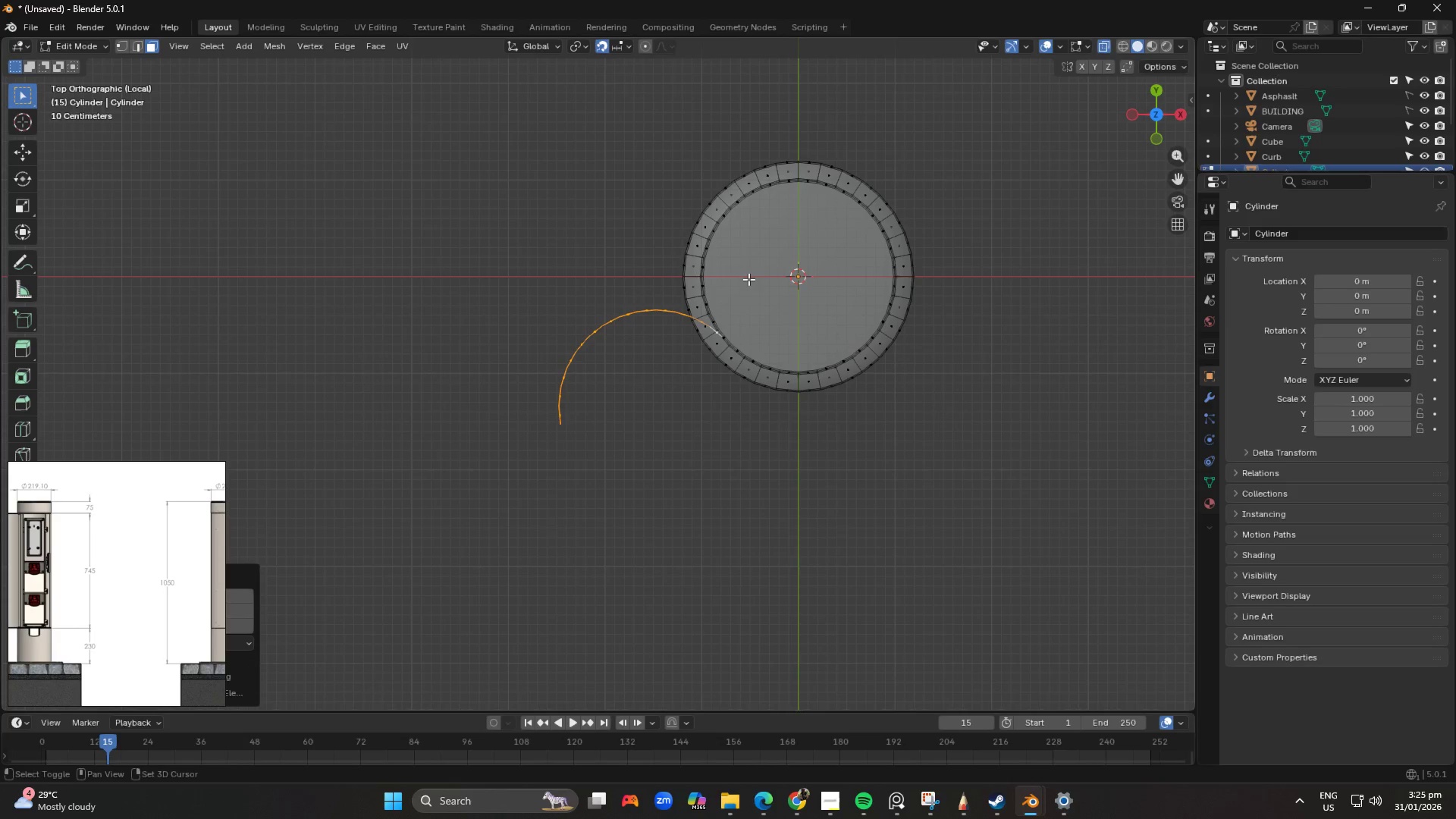 
key(Shift+ShiftLeft)
 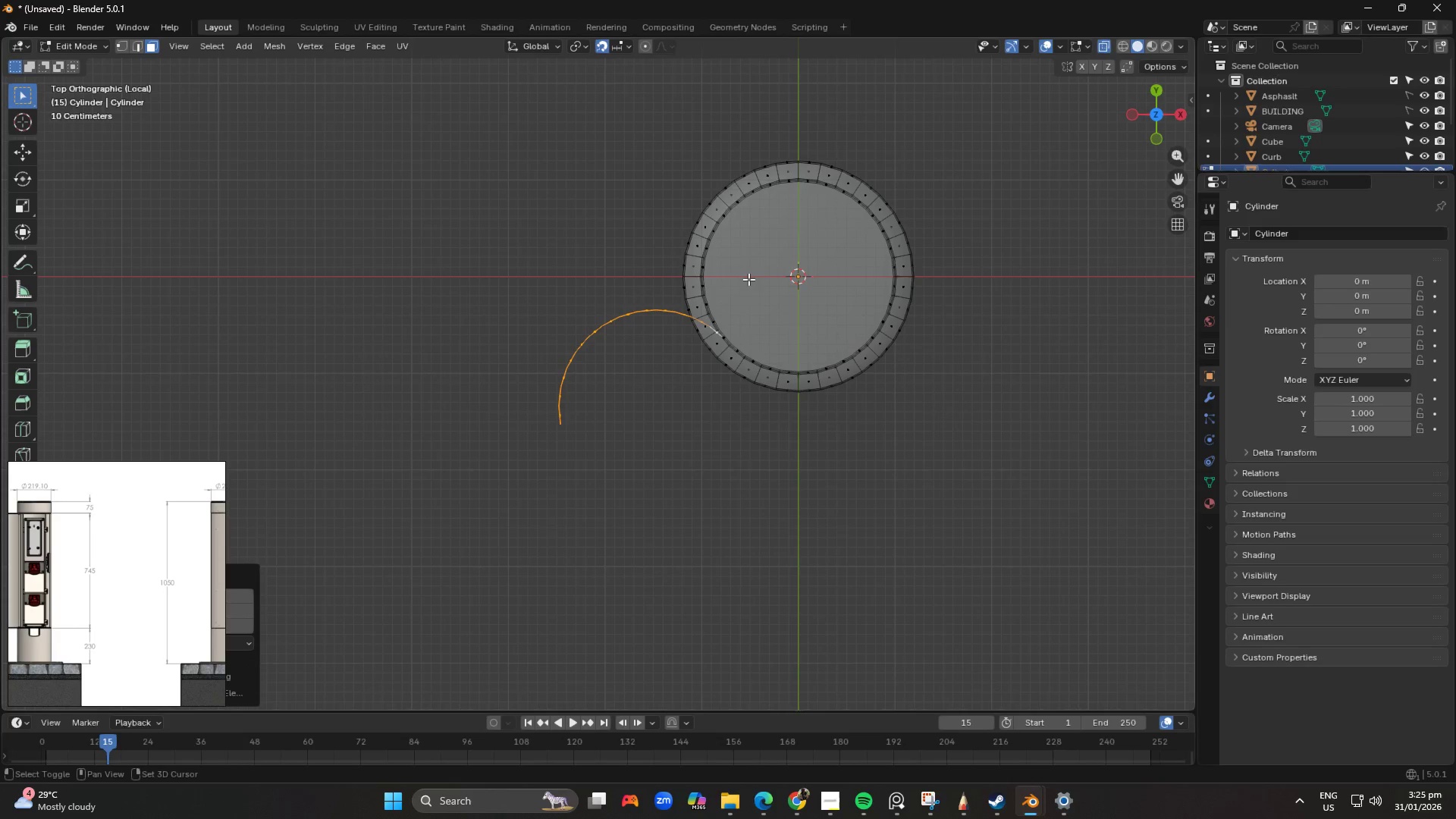 
left_click([748, 279])
 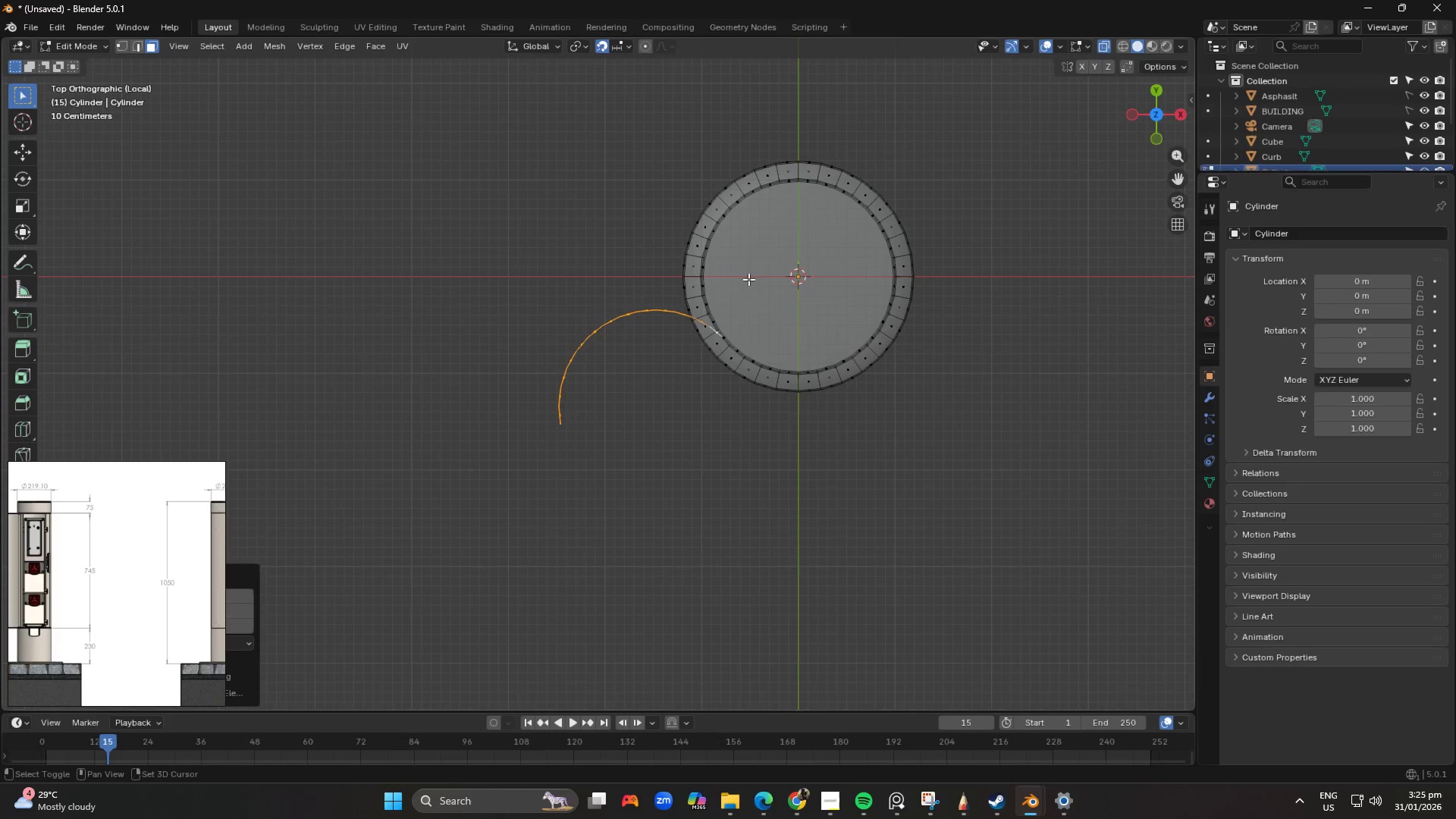 
key(Shift+ShiftLeft)
 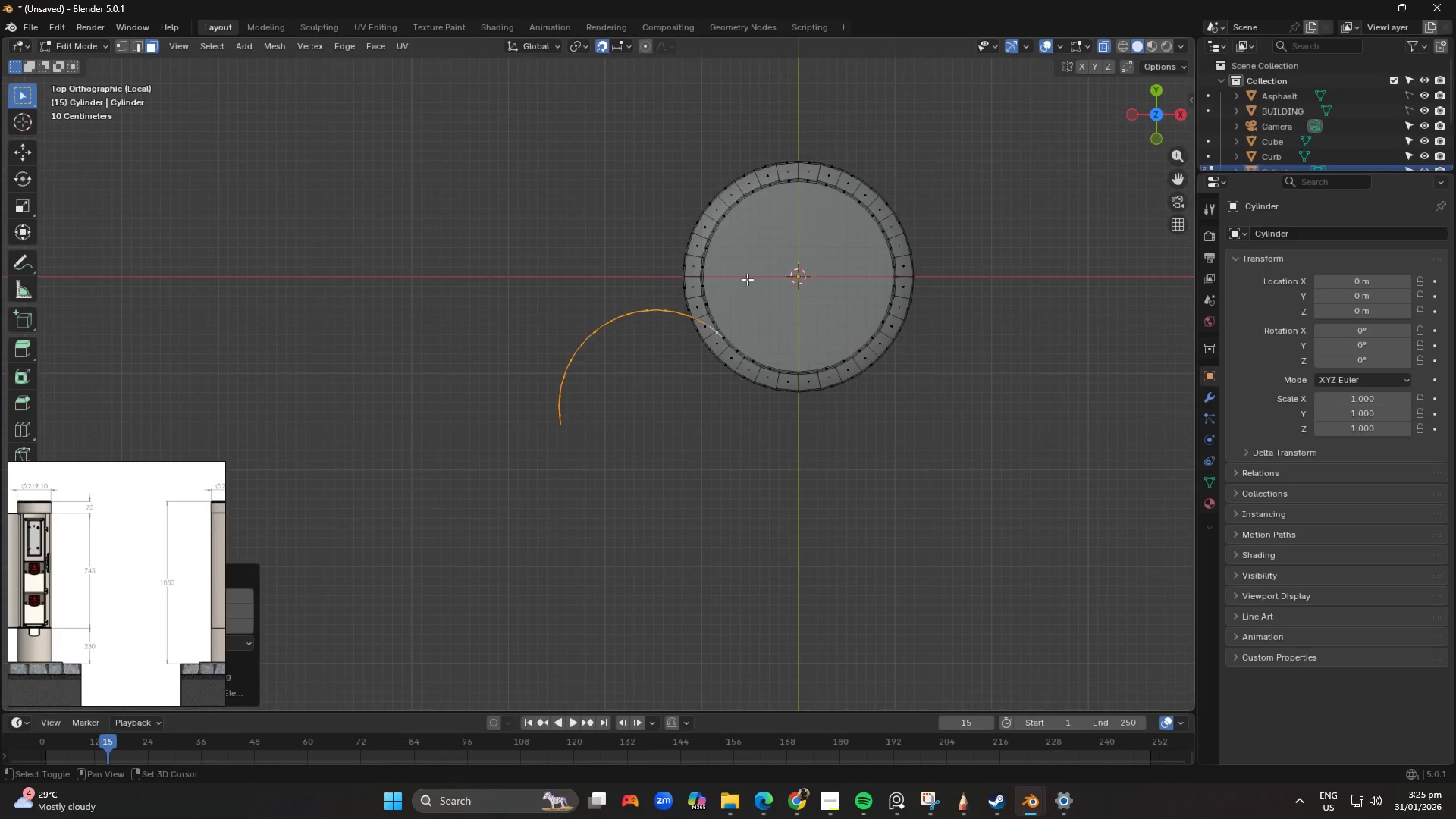 
key(Shift+ShiftLeft)
 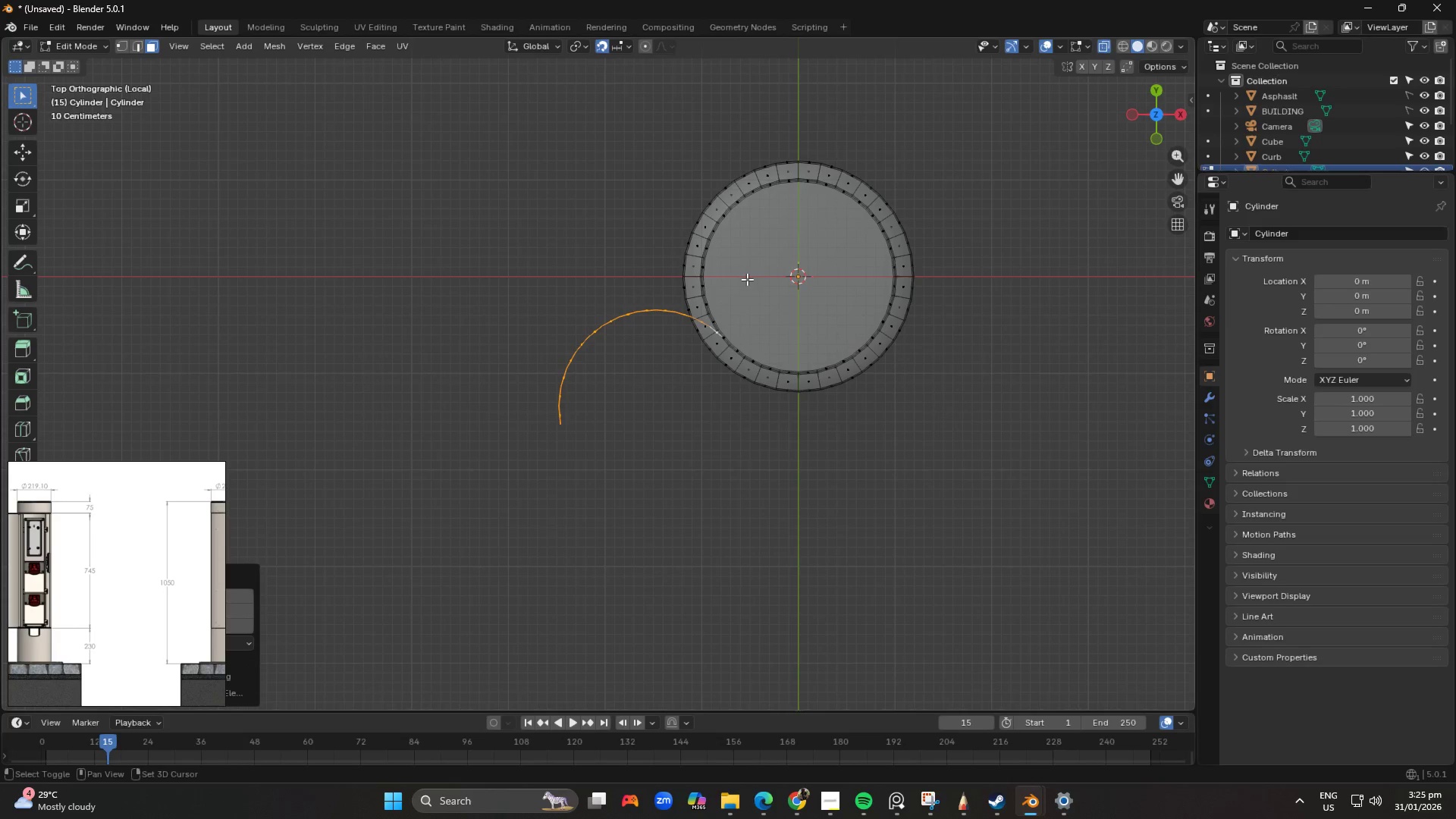 
key(Shift+ShiftLeft)
 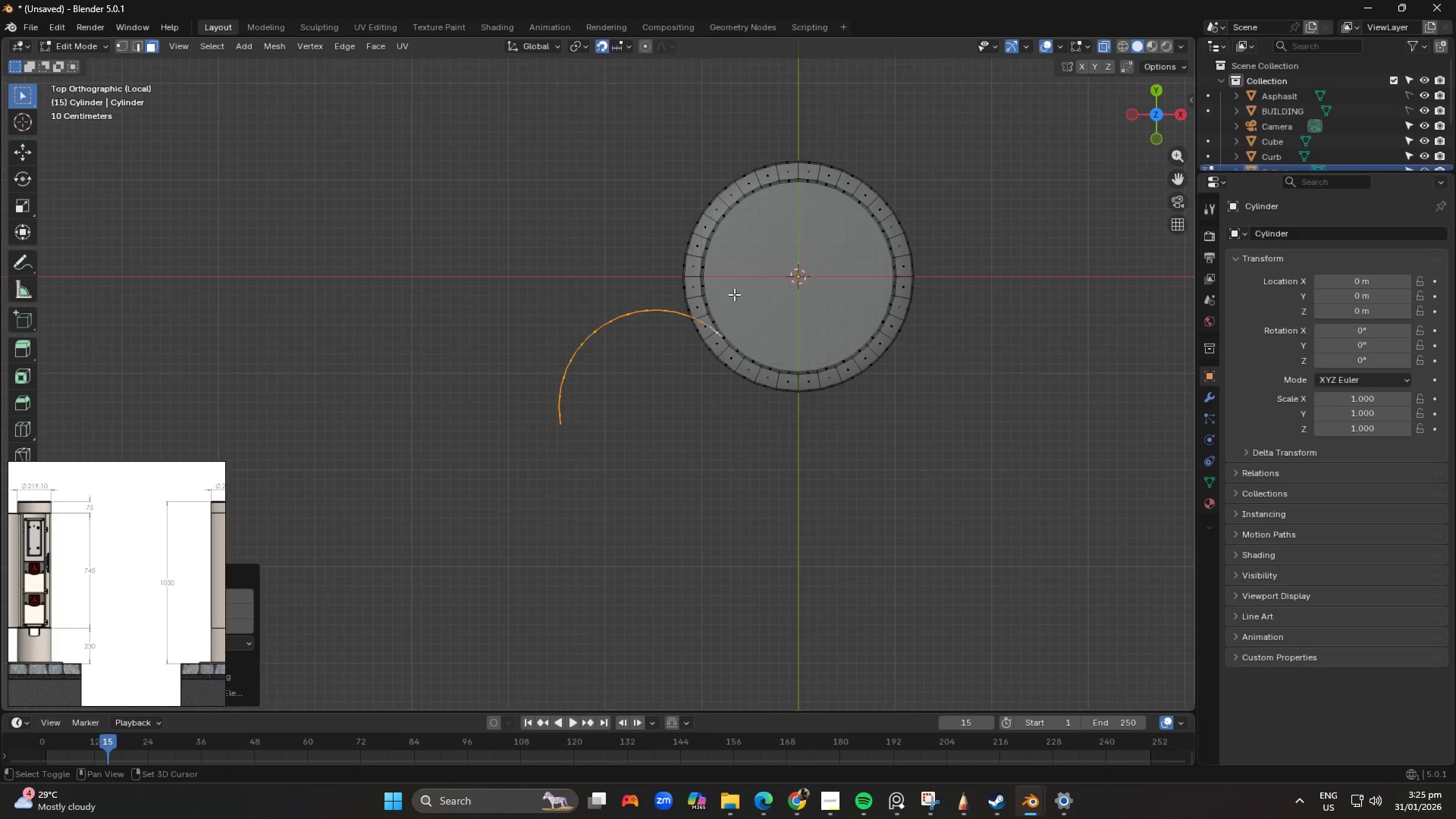 
key(Shift+ShiftLeft)
 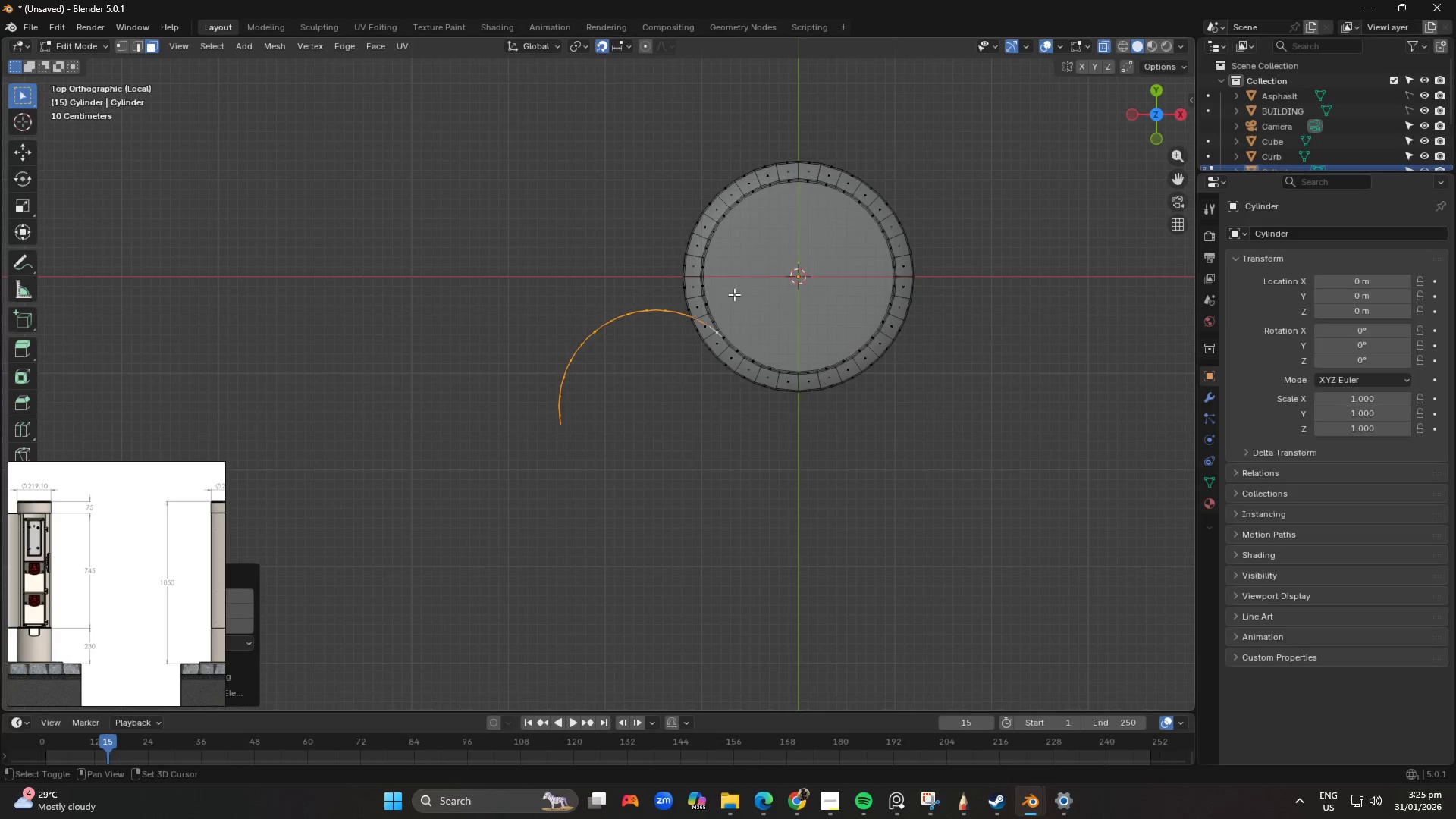 
key(Shift+ShiftLeft)
 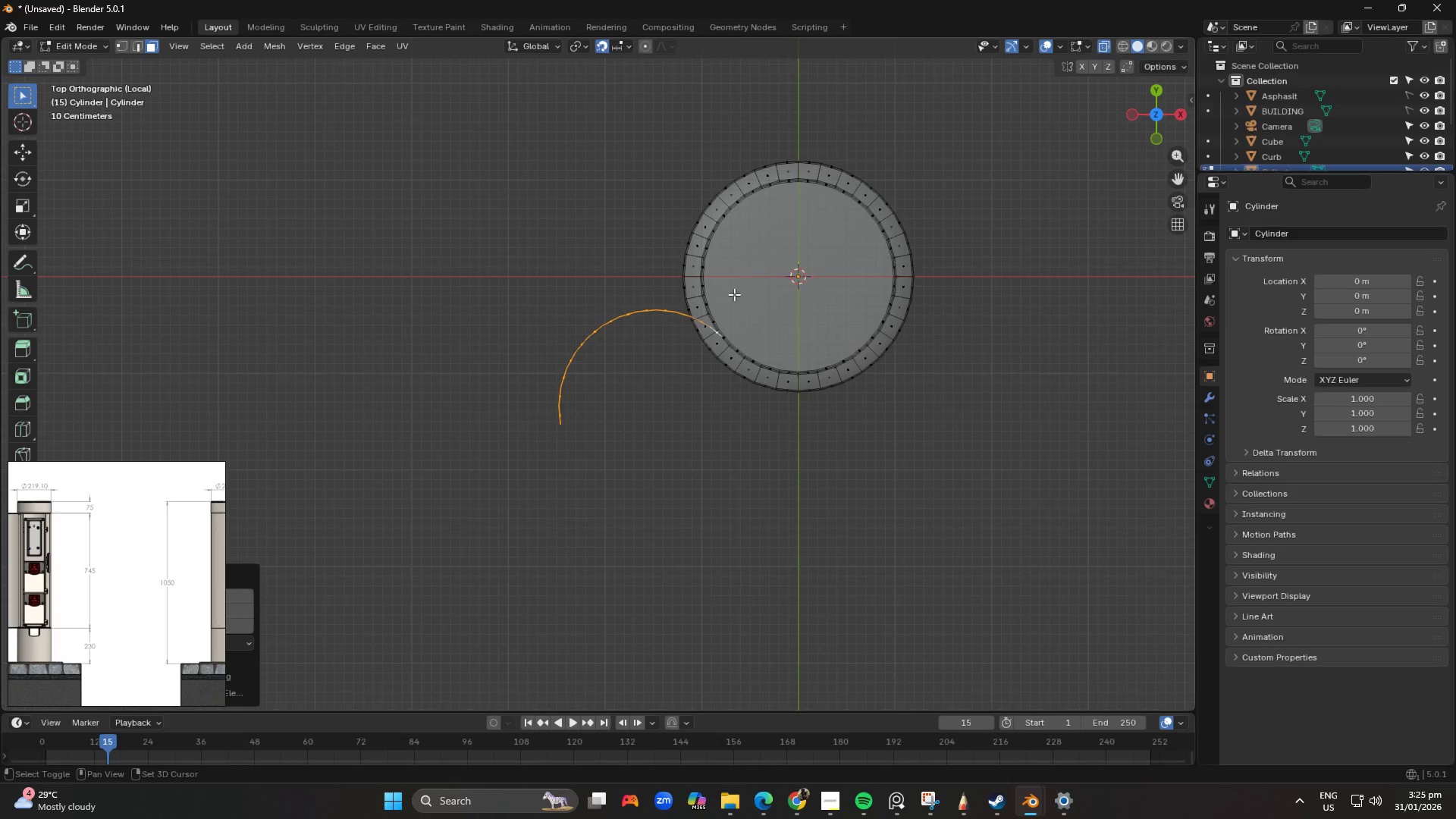 
key(Shift+ShiftLeft)
 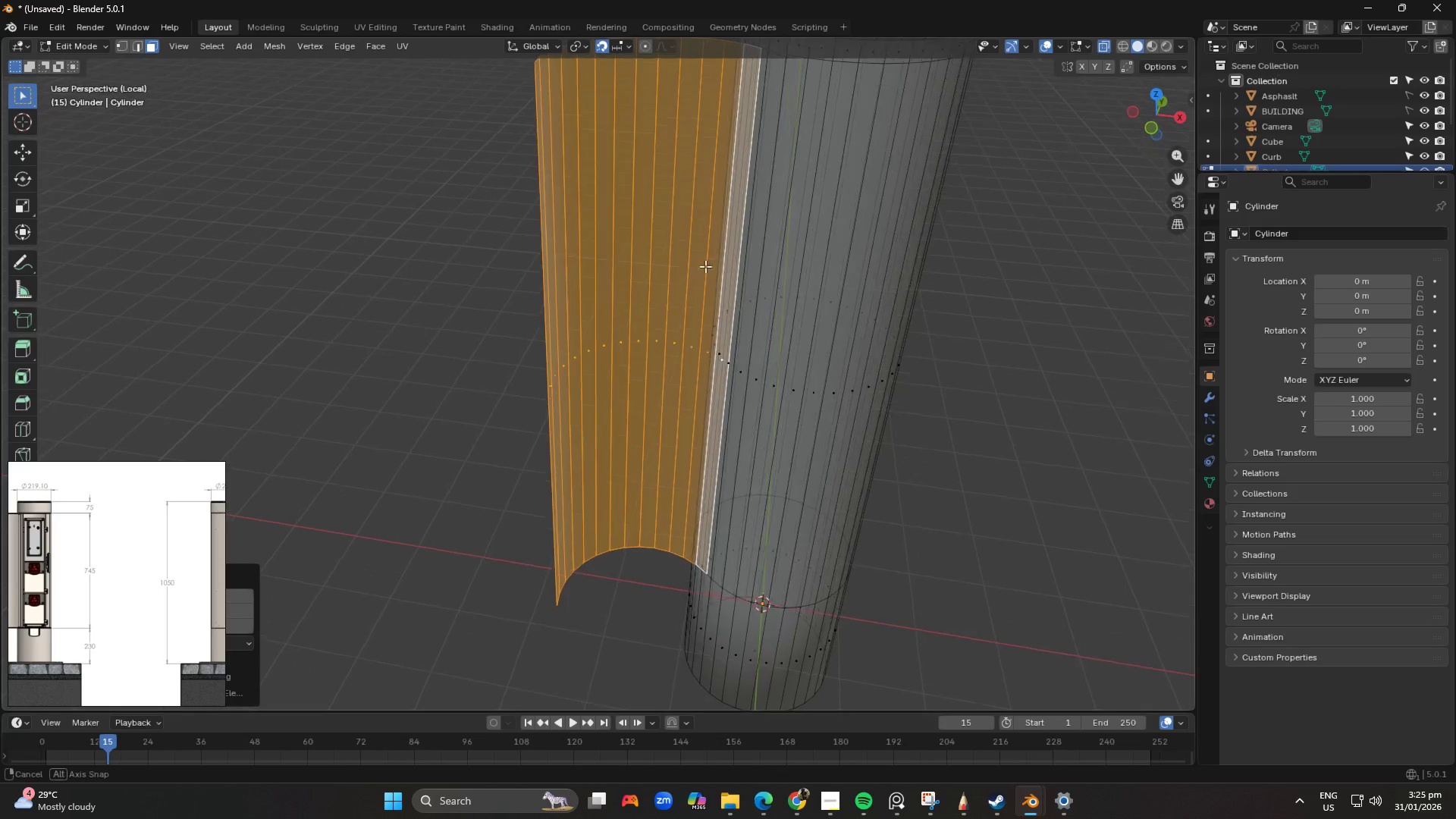 
scroll: coordinate [721, 234], scroll_direction: down, amount: 2.0
 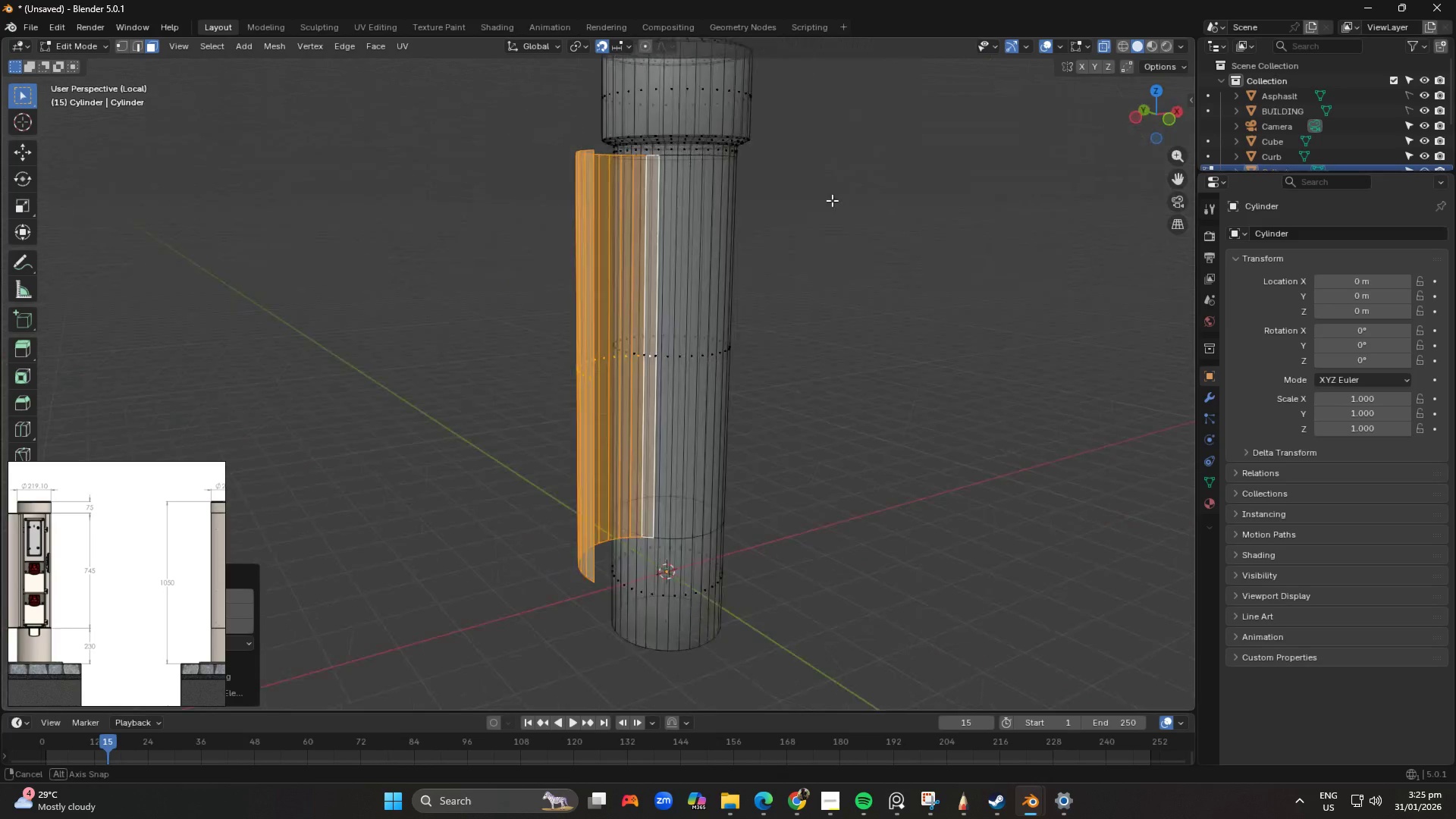 
scroll: coordinate [619, 248], scroll_direction: up, amount: 3.0
 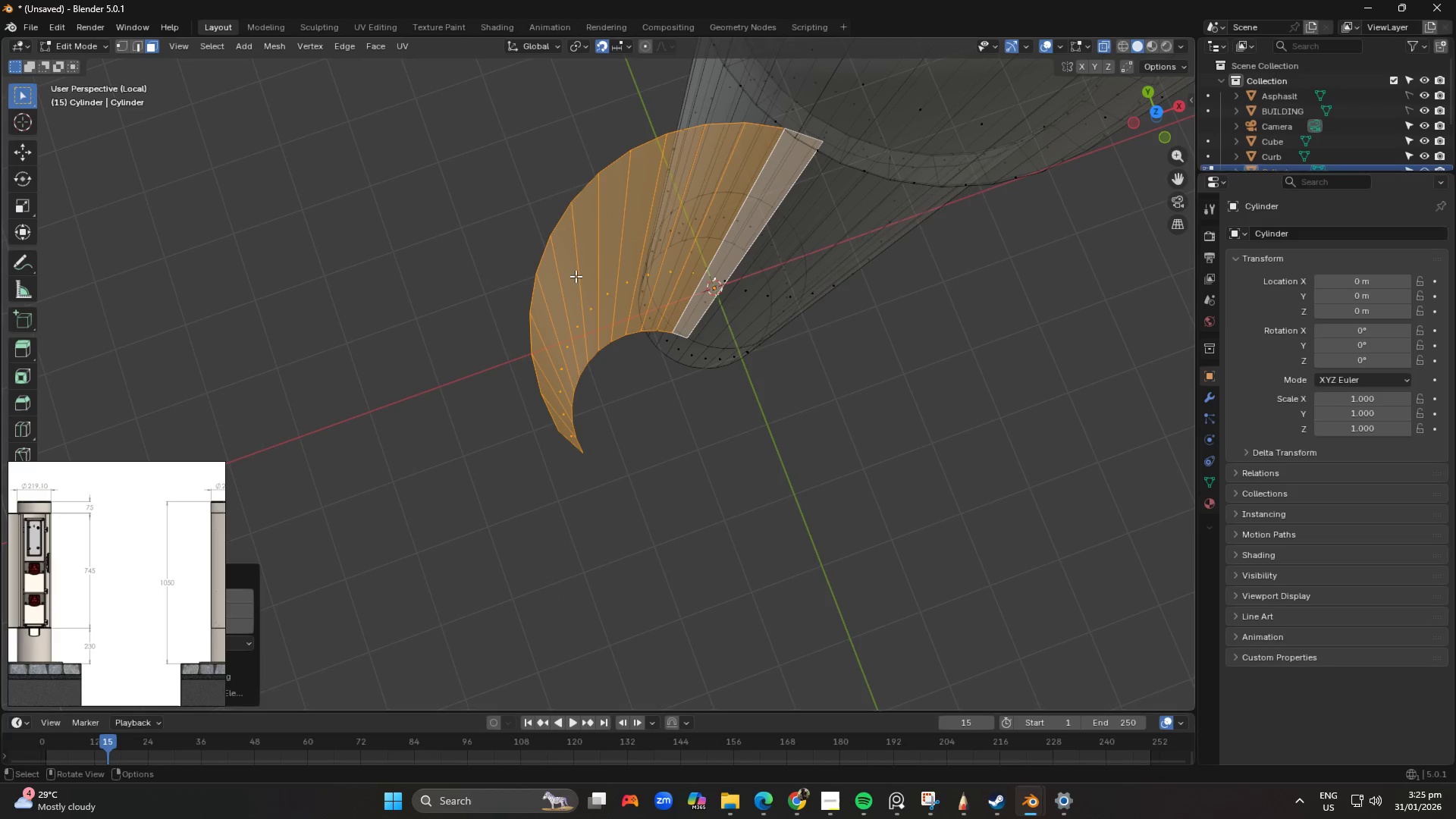 
key(E)
 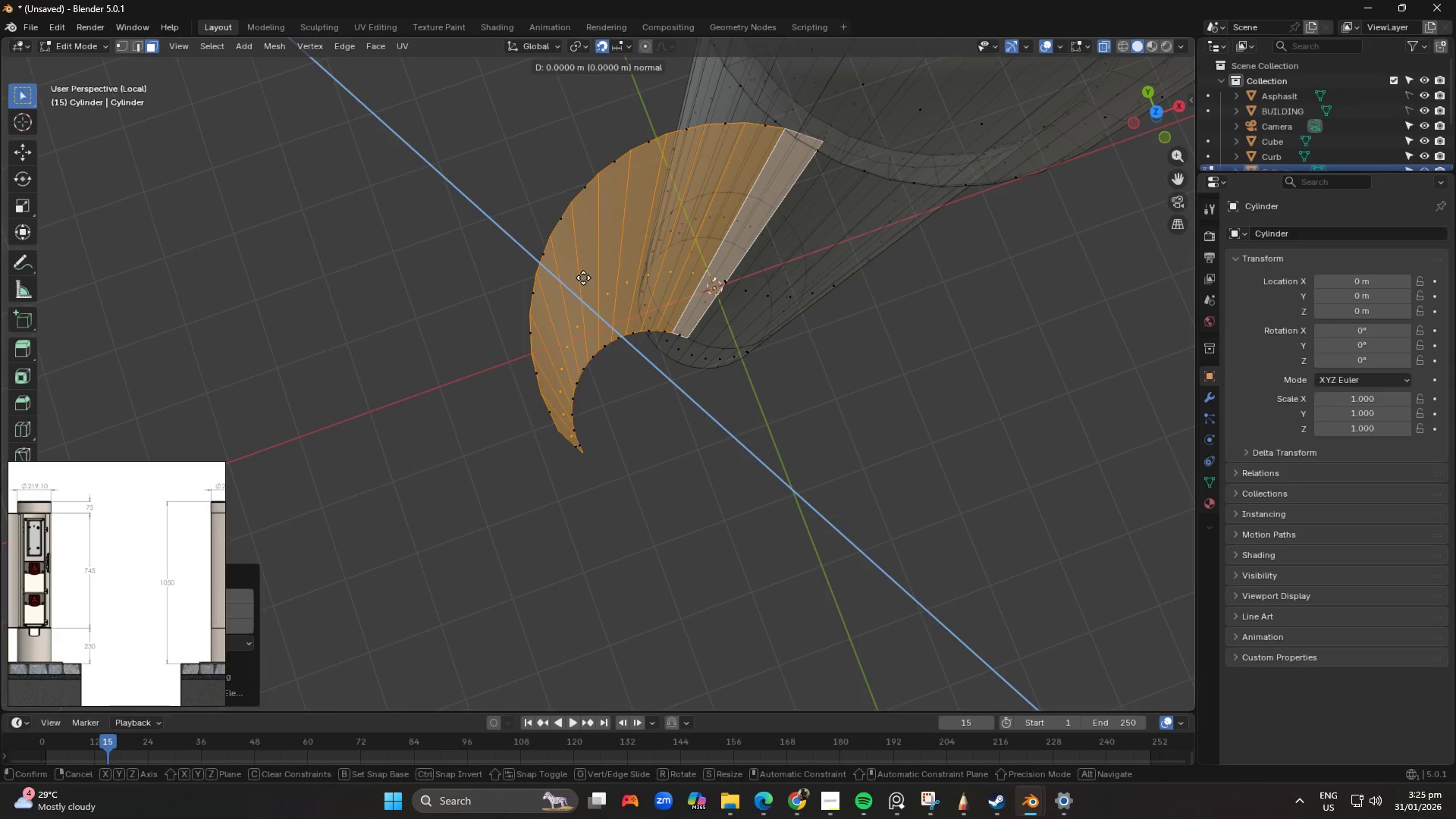 
hold_key(key=ShiftLeft, duration=1.5)
 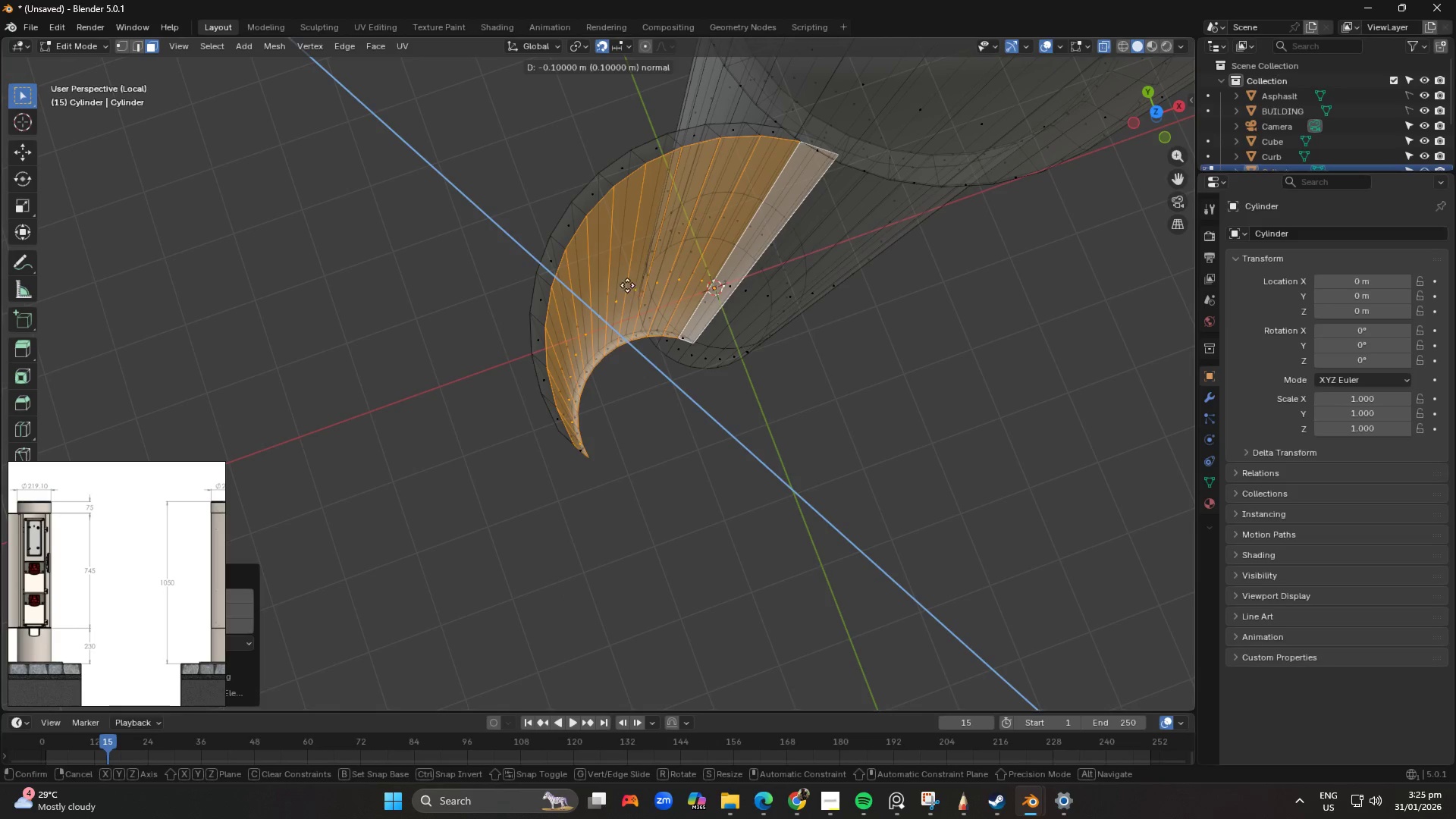 
hold_key(key=ShiftLeft, duration=1.08)
 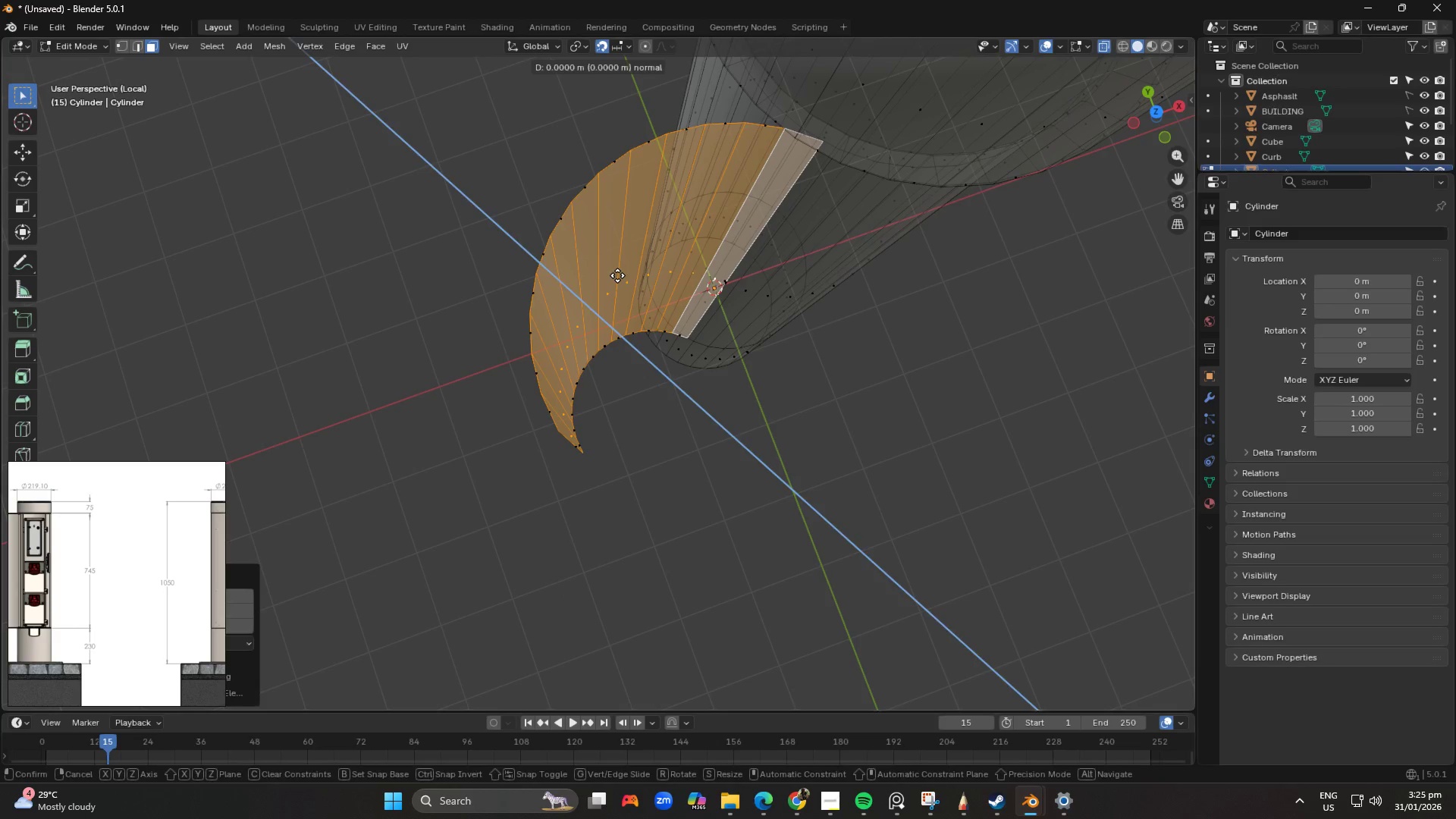 
right_click([617, 275])
 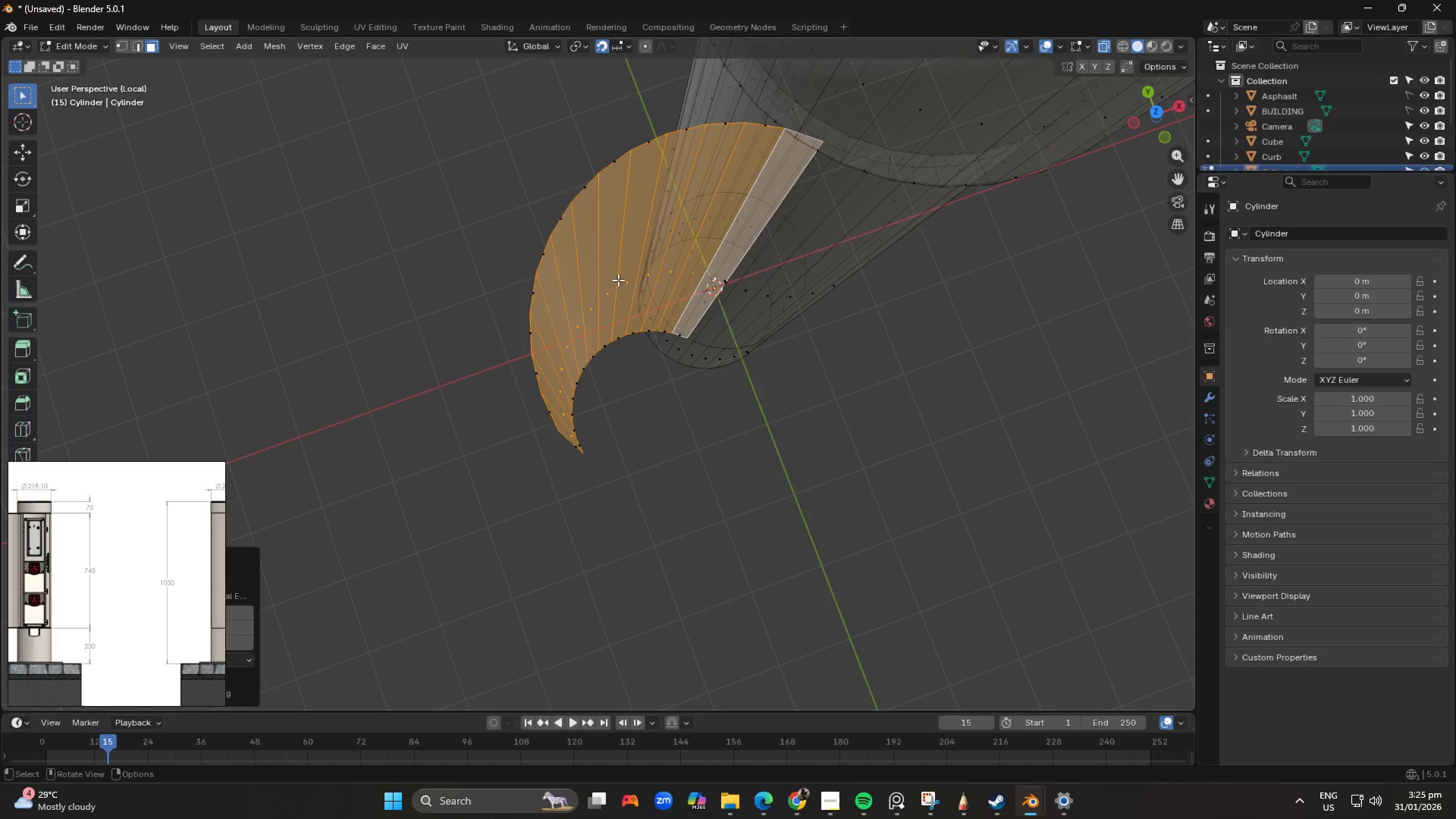 
key(Control+Z)
 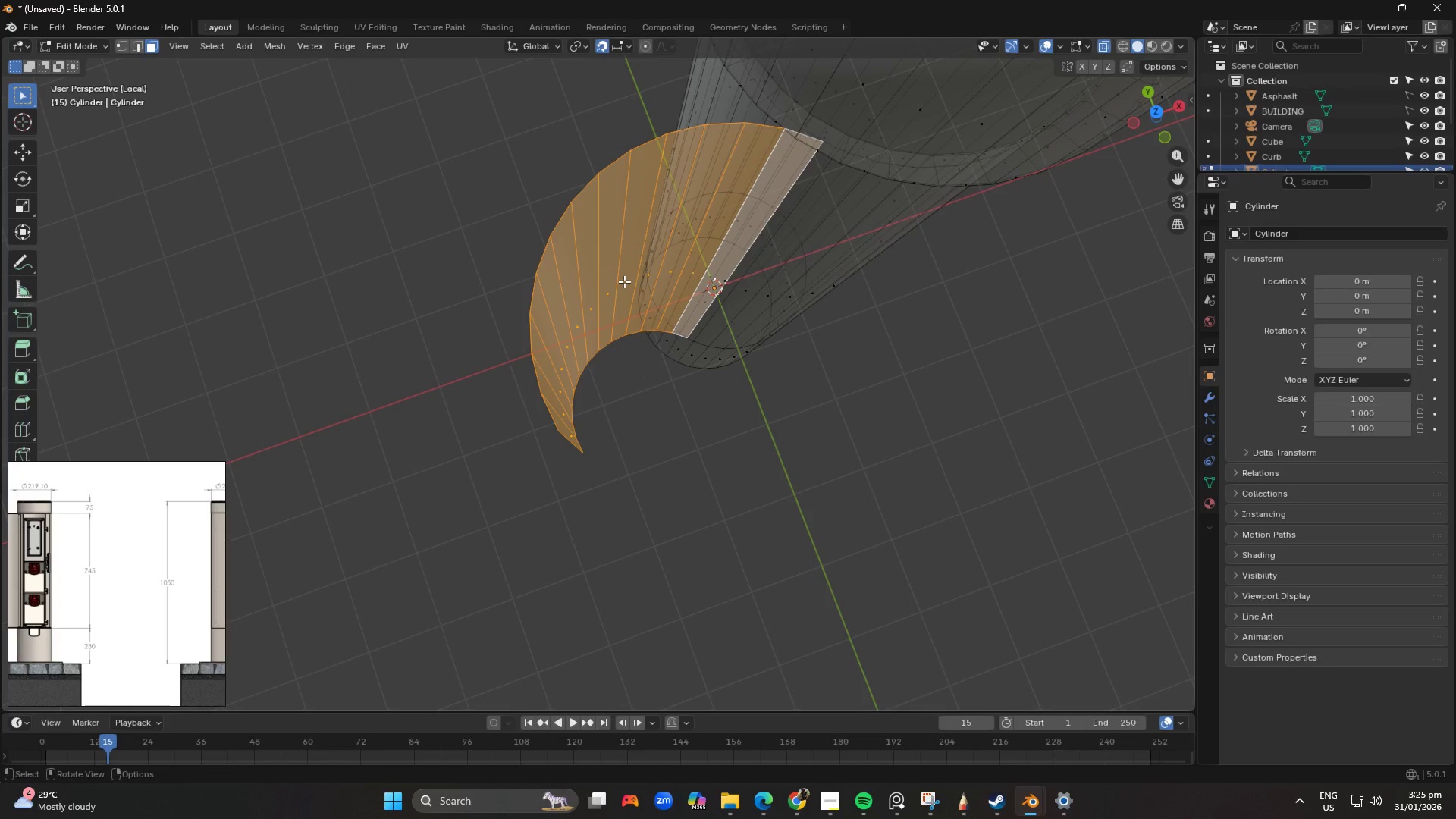 
key(Alt+Control+AltLeft)
 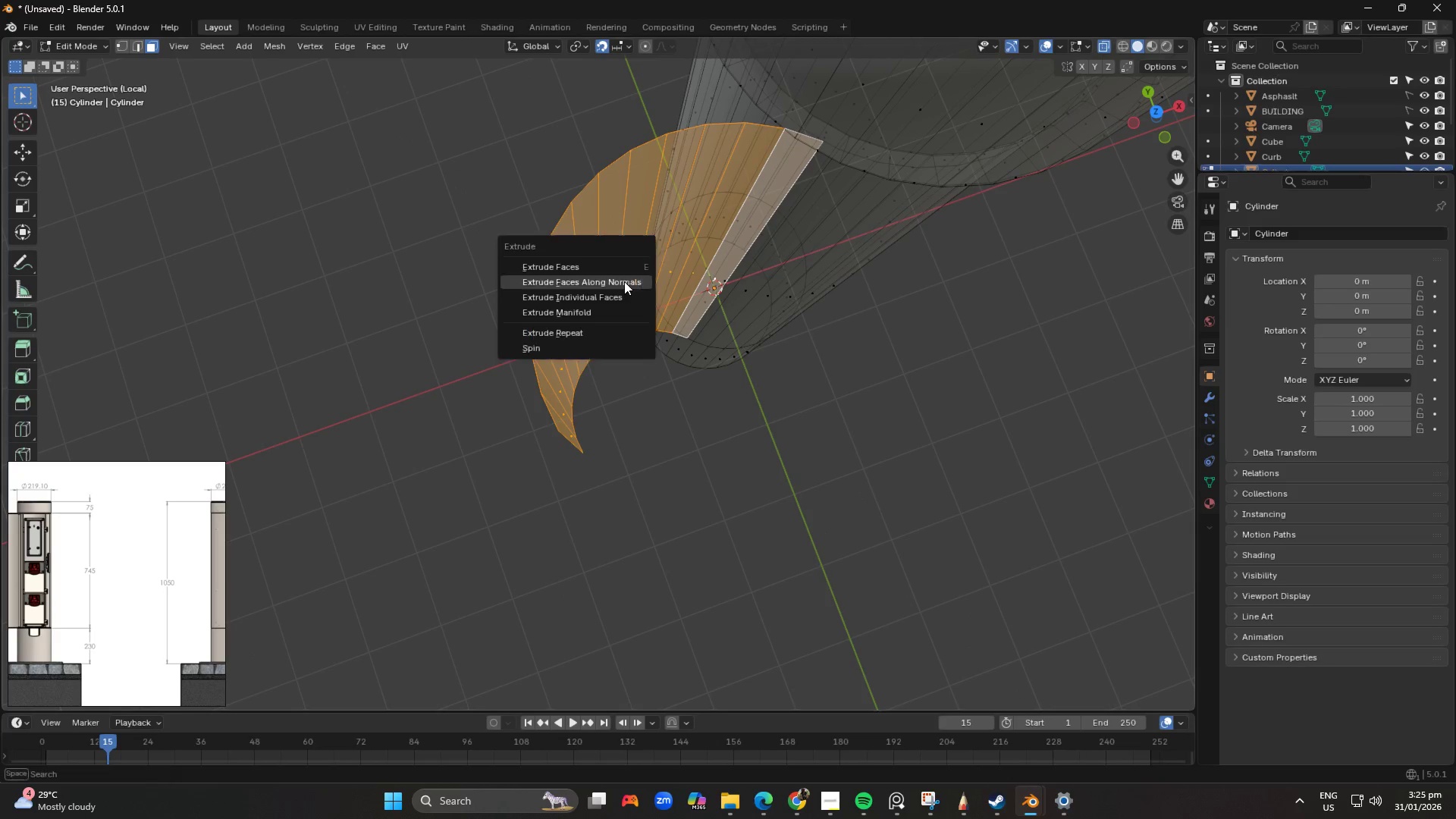 
key(Alt+Control+E)
 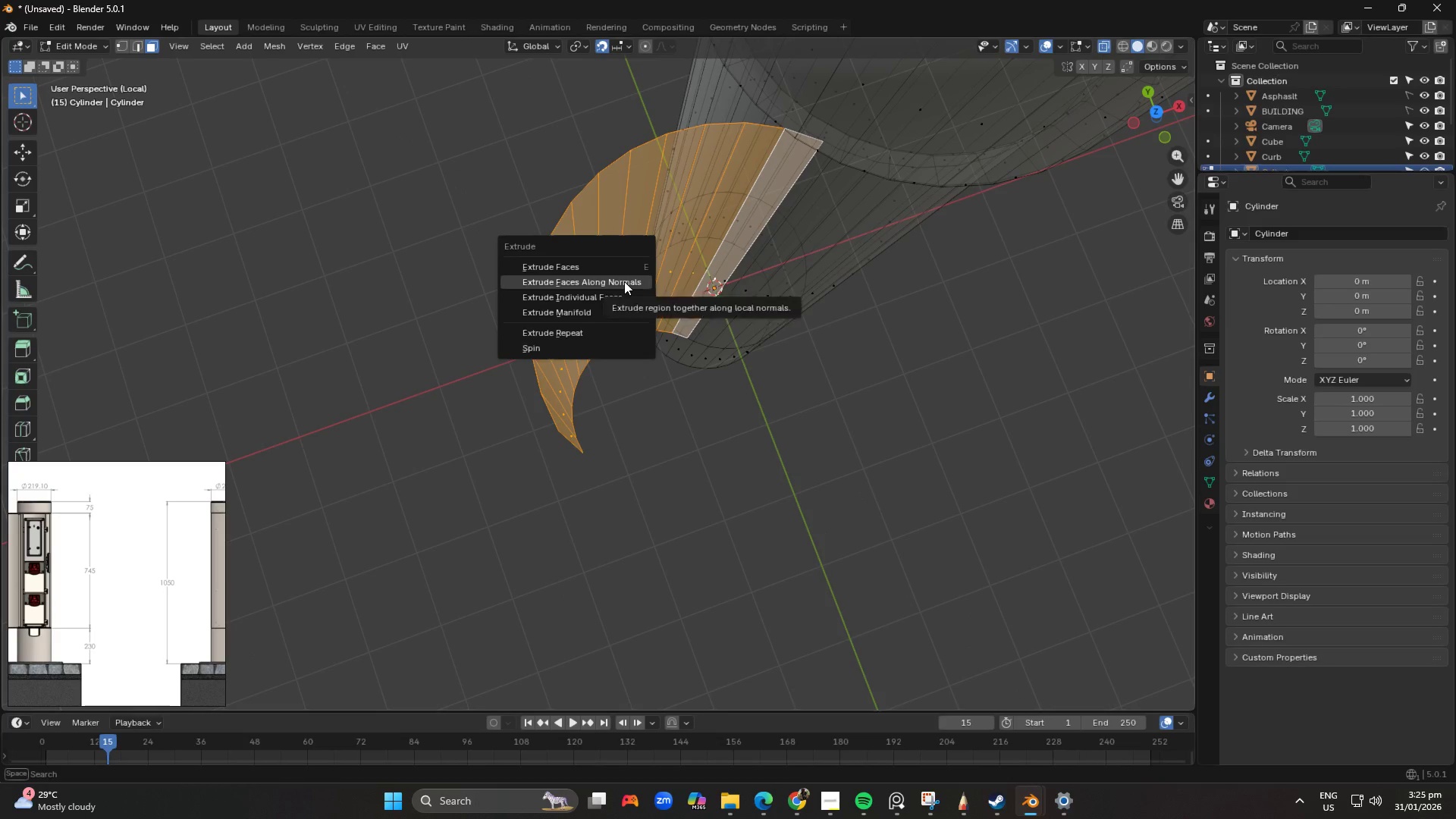 
left_click([624, 281])
 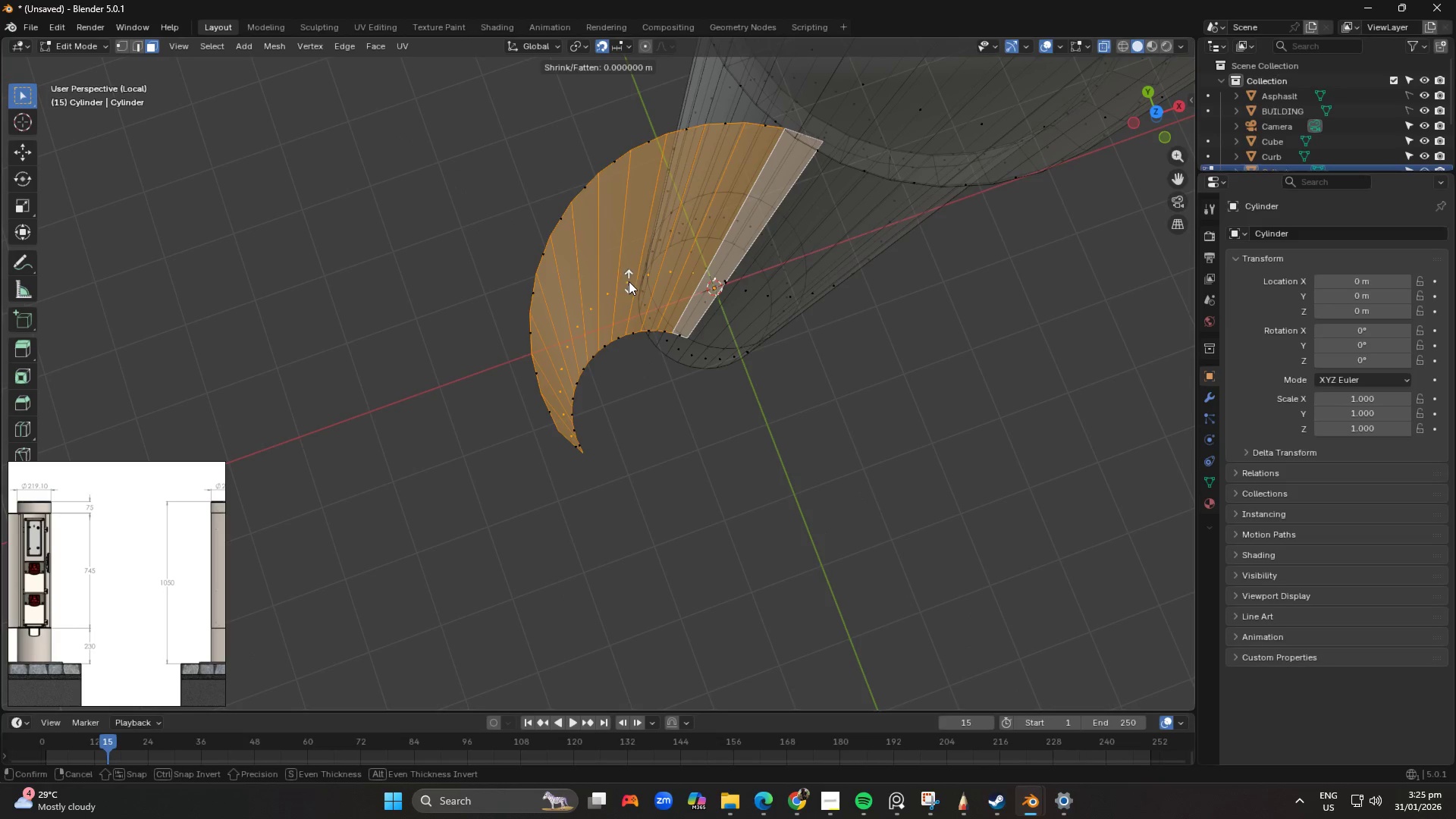 
hold_key(key=ShiftLeft, duration=1.52)
 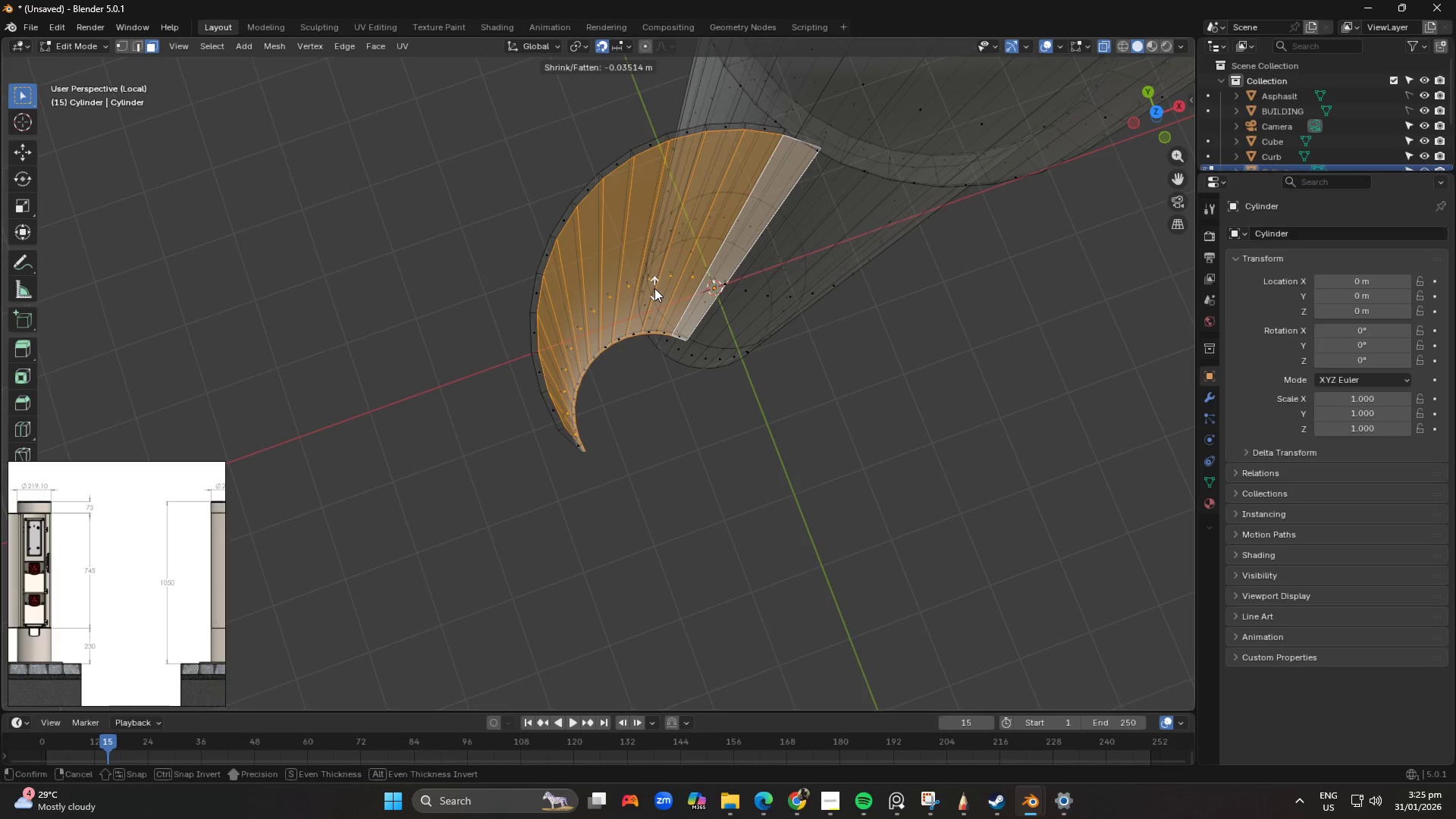 
hold_key(key=ShiftLeft, duration=1.53)
 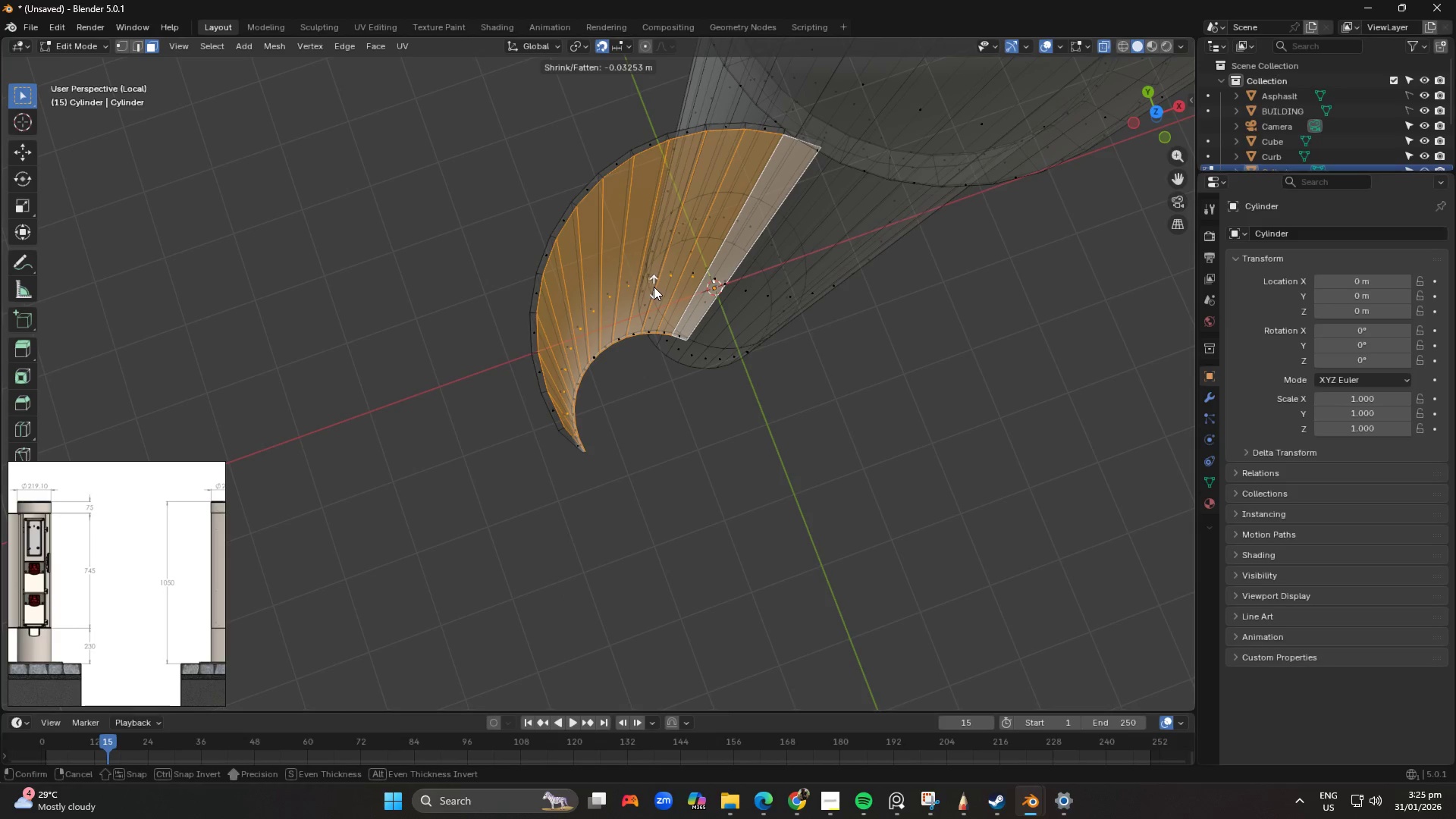 
hold_key(key=ShiftLeft, duration=1.52)
 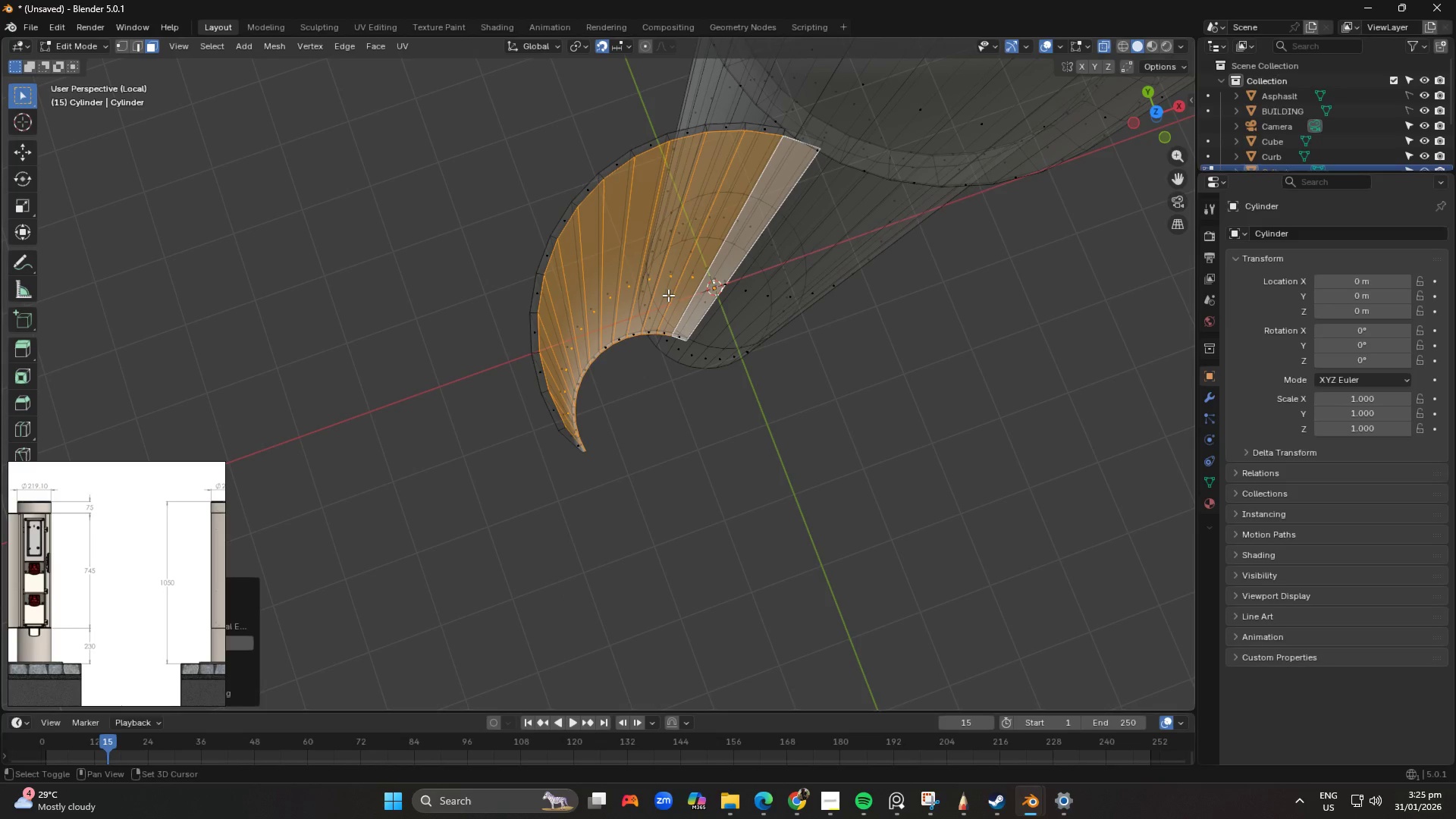 
hold_key(key=ShiftLeft, duration=0.55)
left_click([670, 290])
 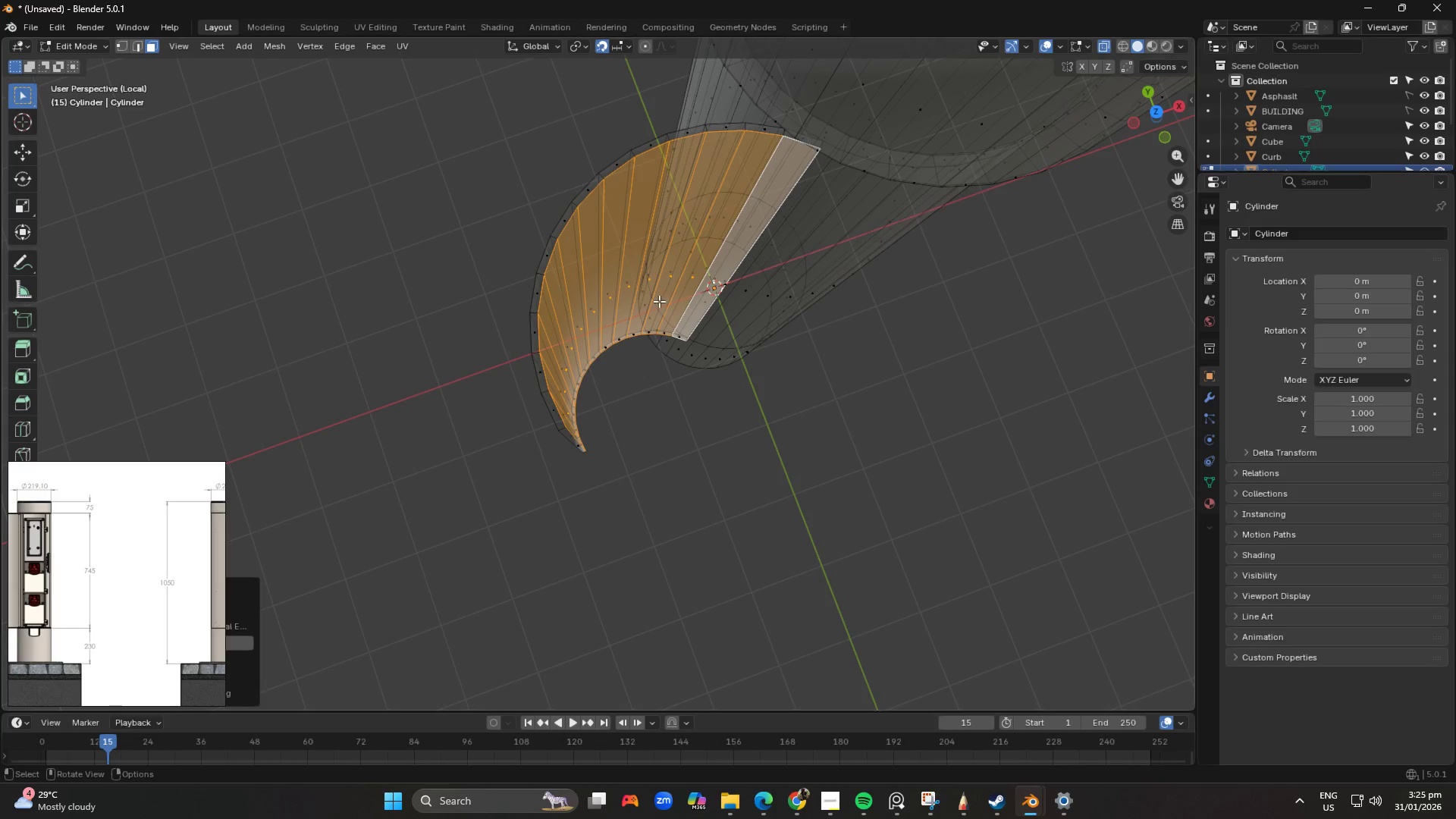 
key(Shift+Tab)
 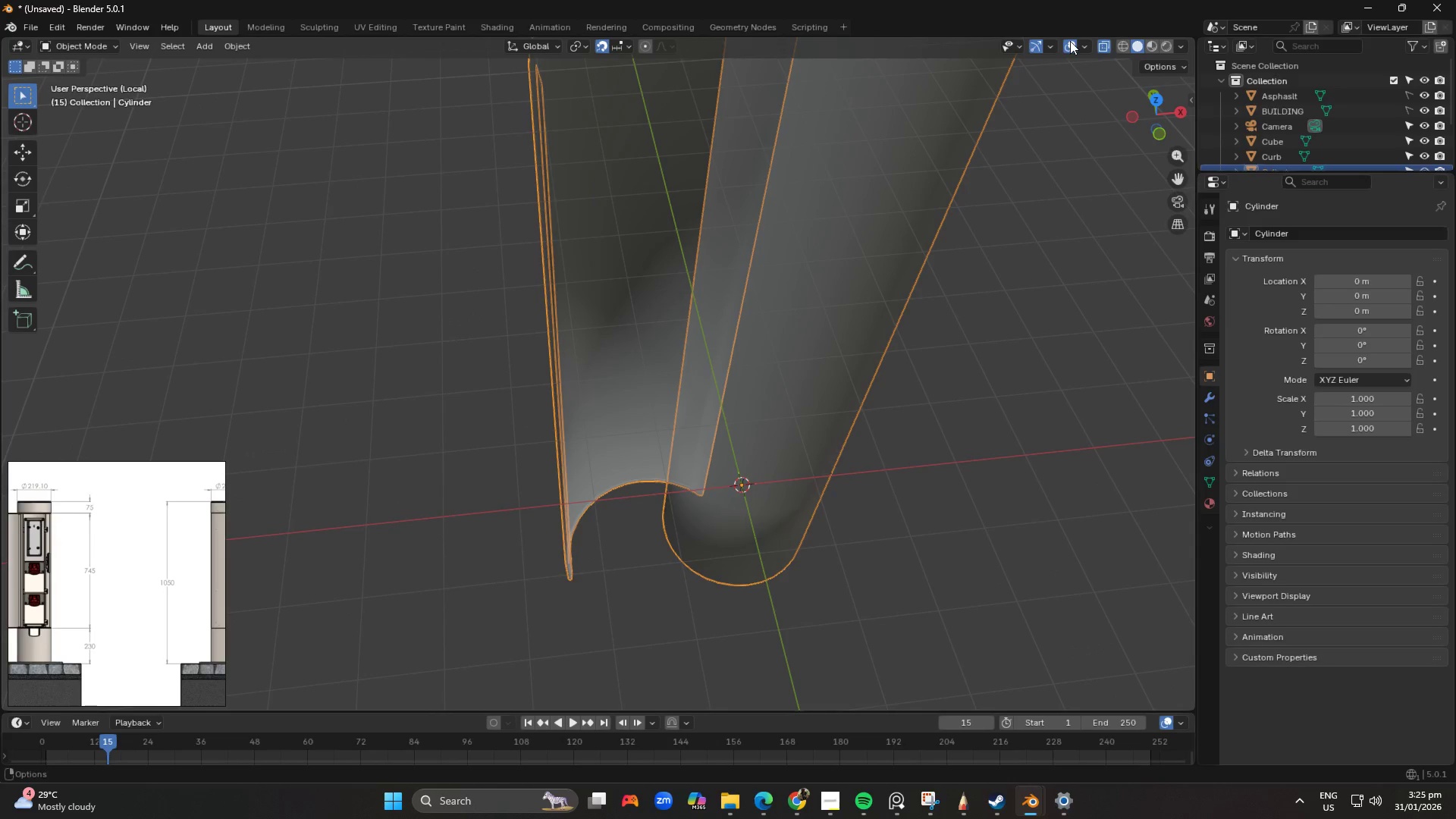 
scroll: coordinate [836, 171], scroll_direction: down, amount: 3.0
 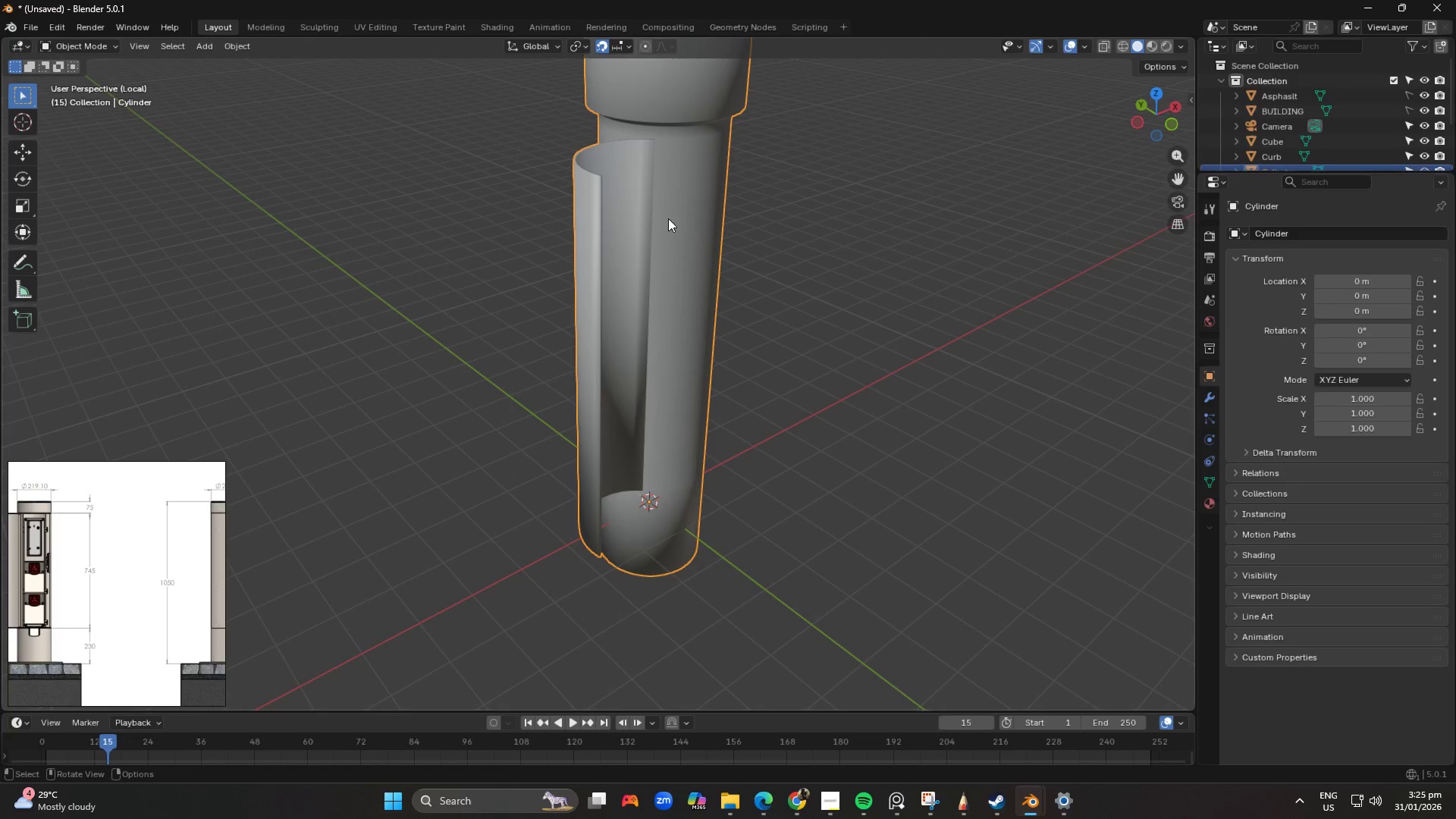 
key(Shift+ShiftLeft)
 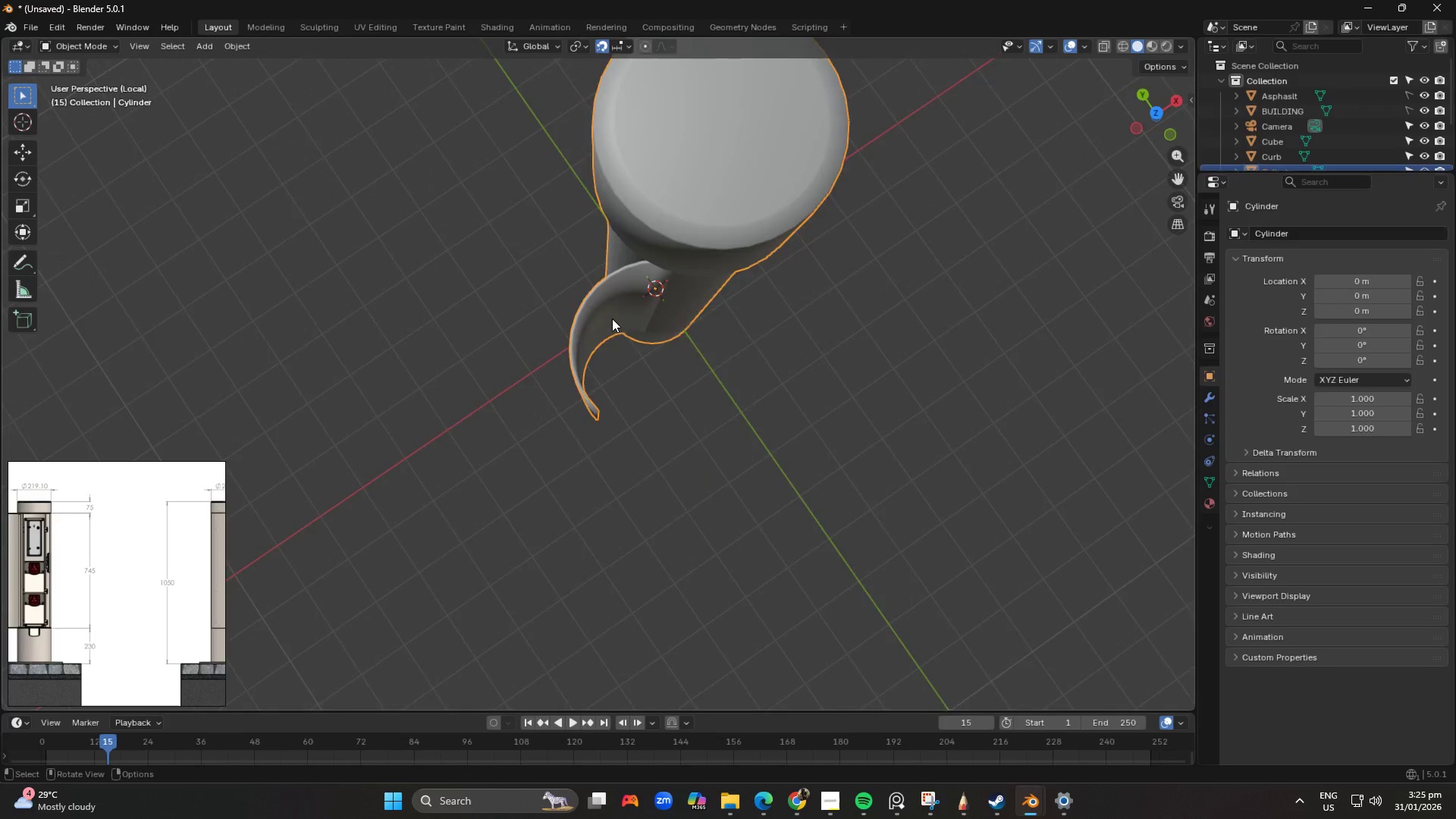 
scroll: coordinate [614, 290], scroll_direction: up, amount: 2.0
 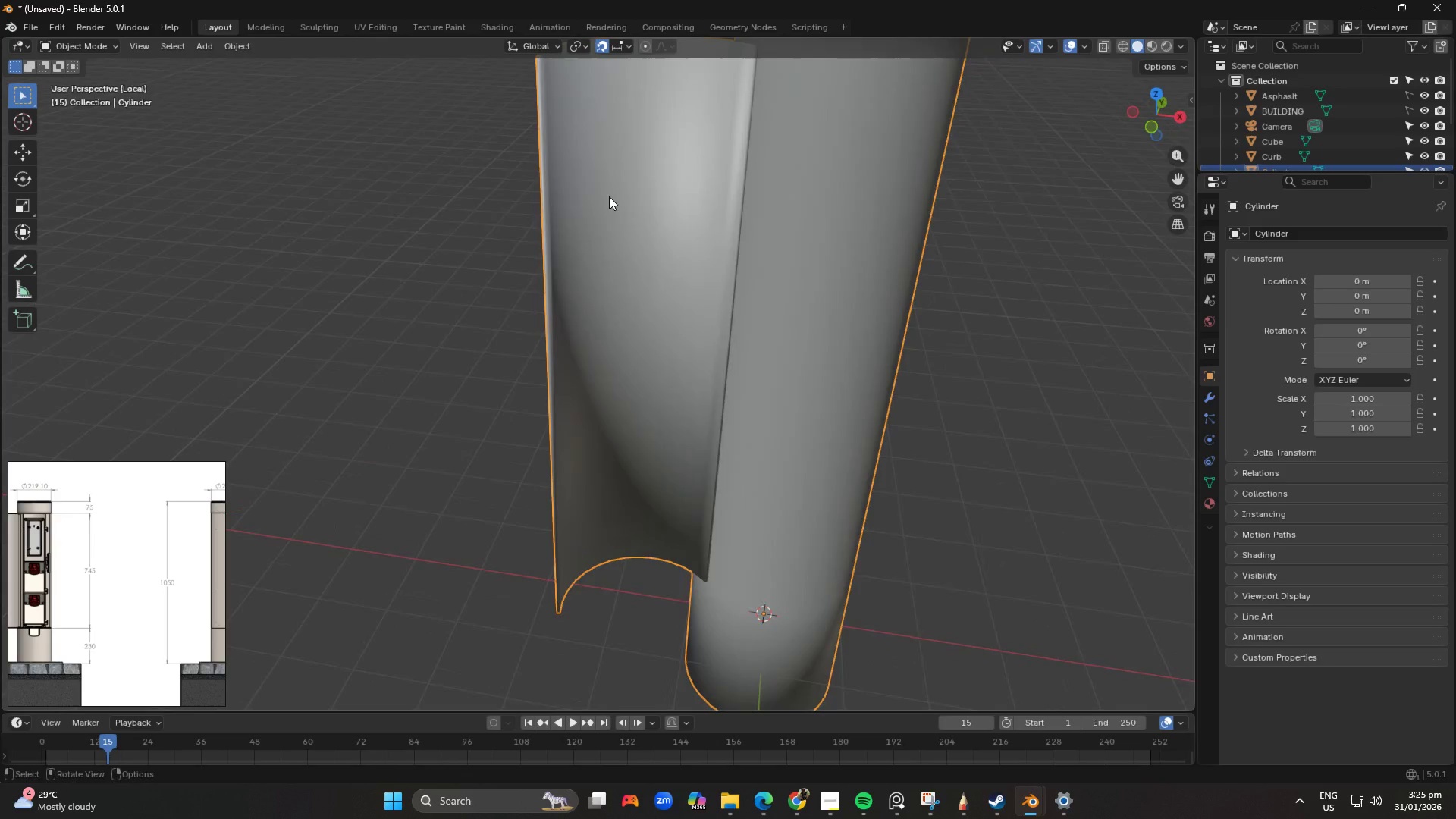 
key(Tab)
 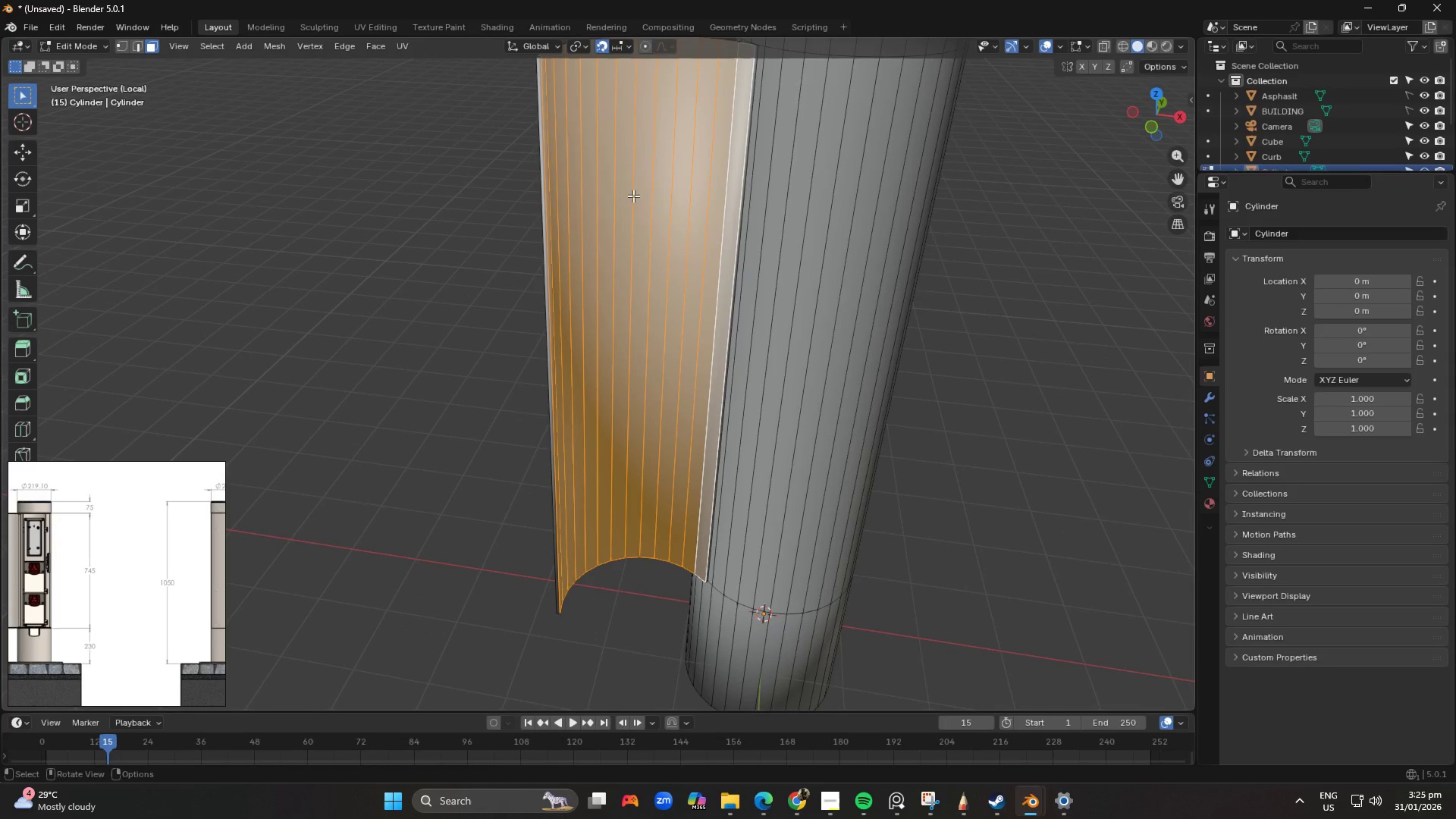 
hold_key(key=ShiftLeft, duration=0.31)
 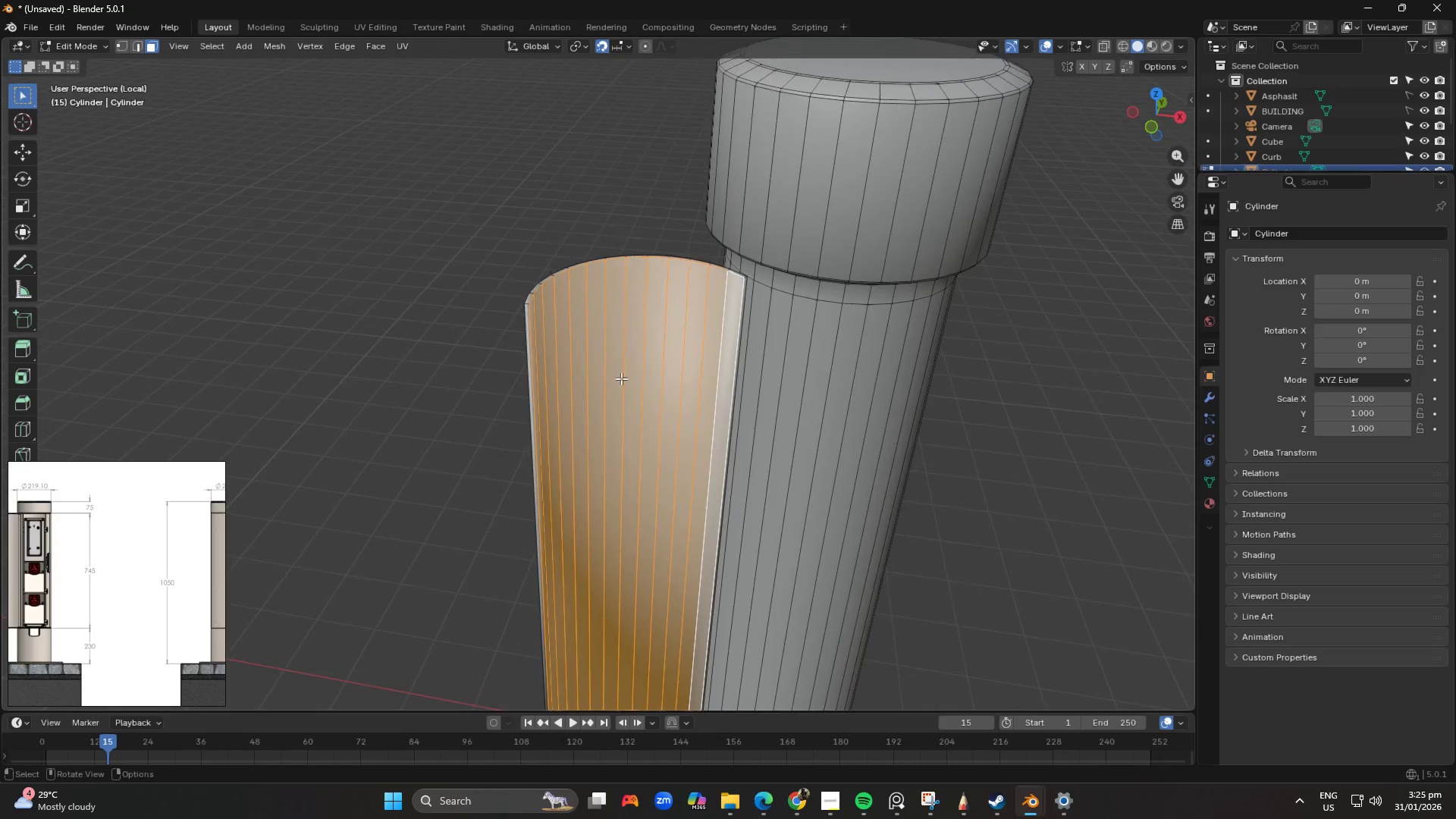 
key(Control+ControlLeft)
 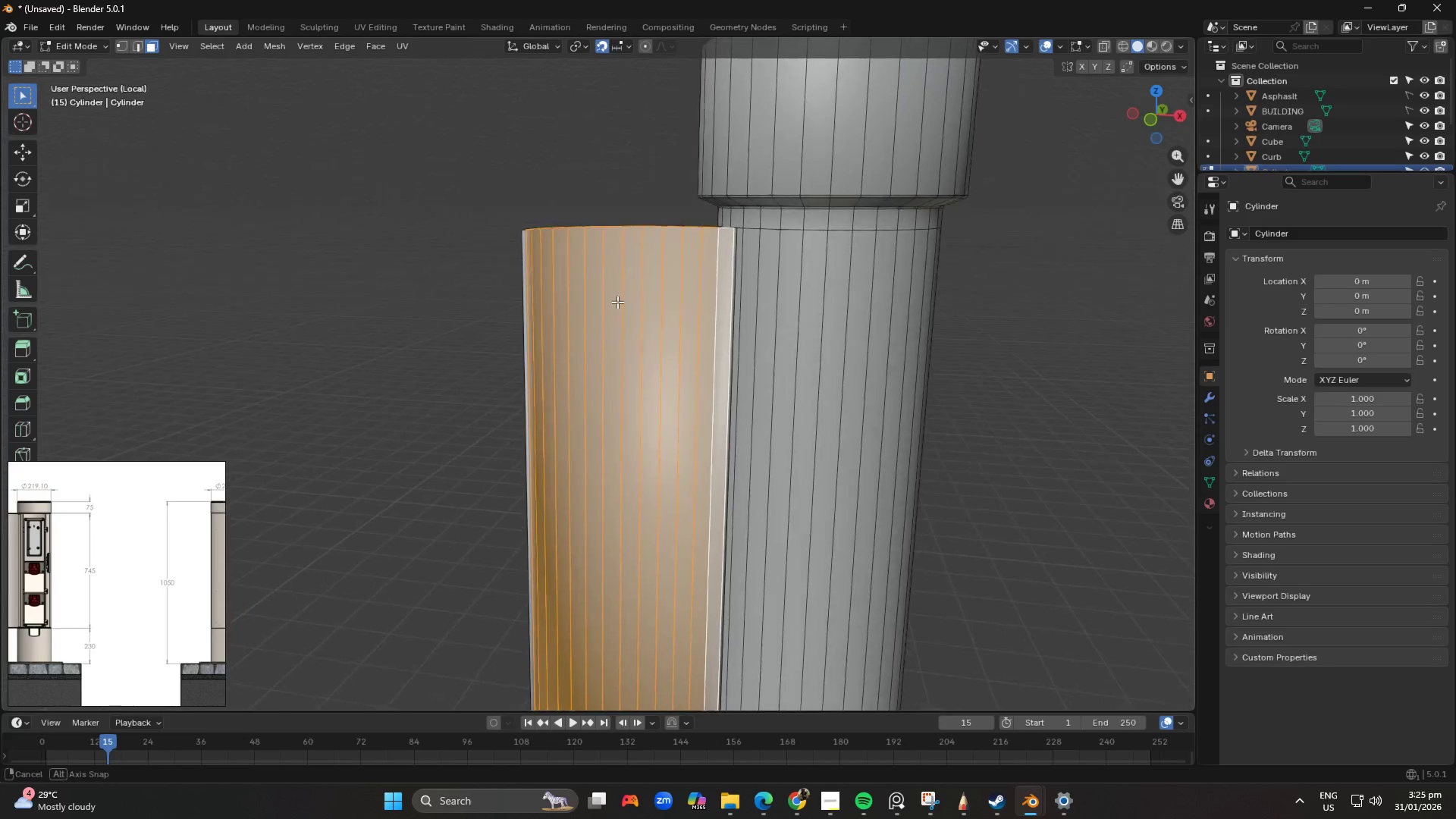 
key(Control+ControlLeft)
 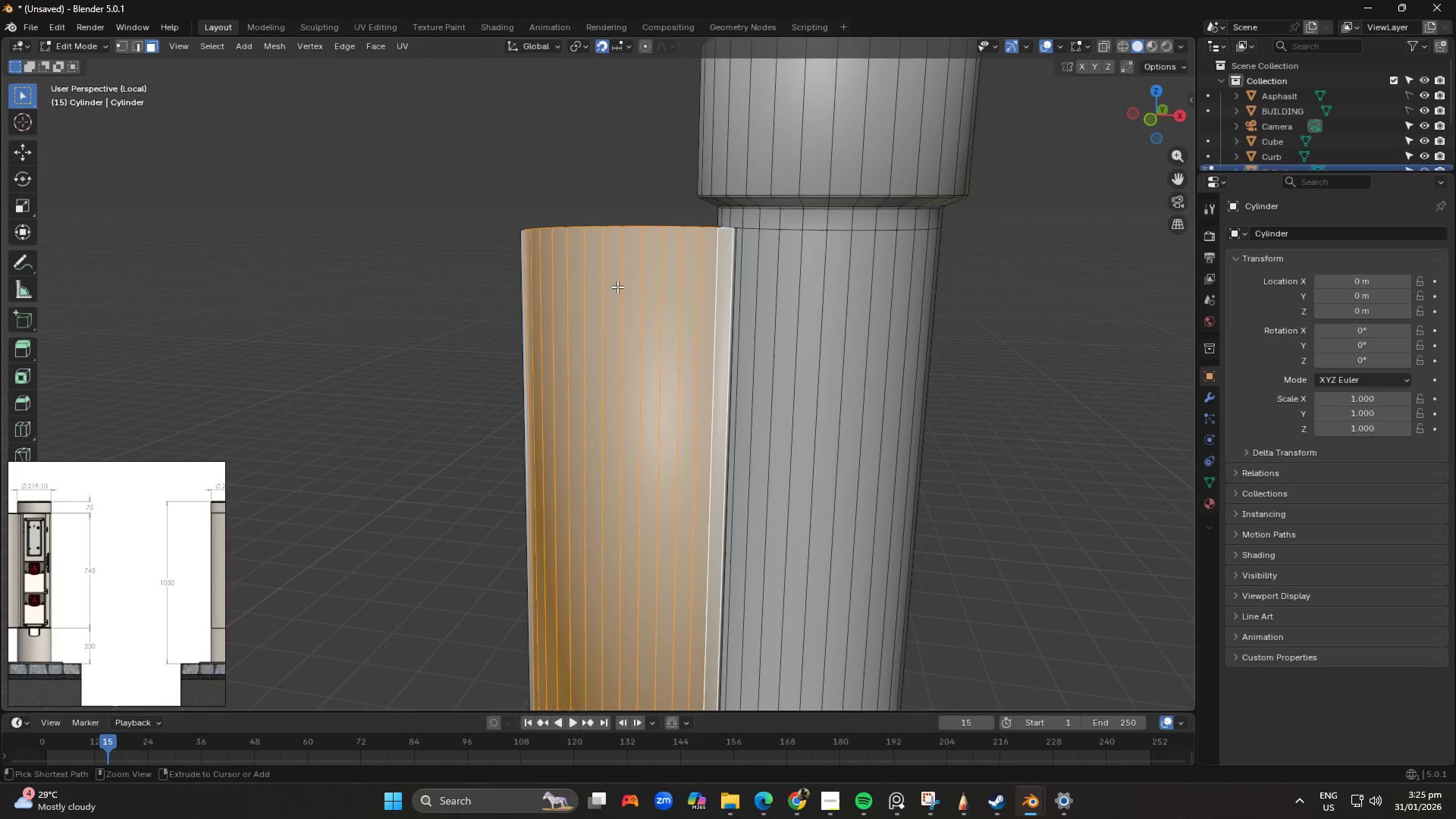 
key(Control+R)
 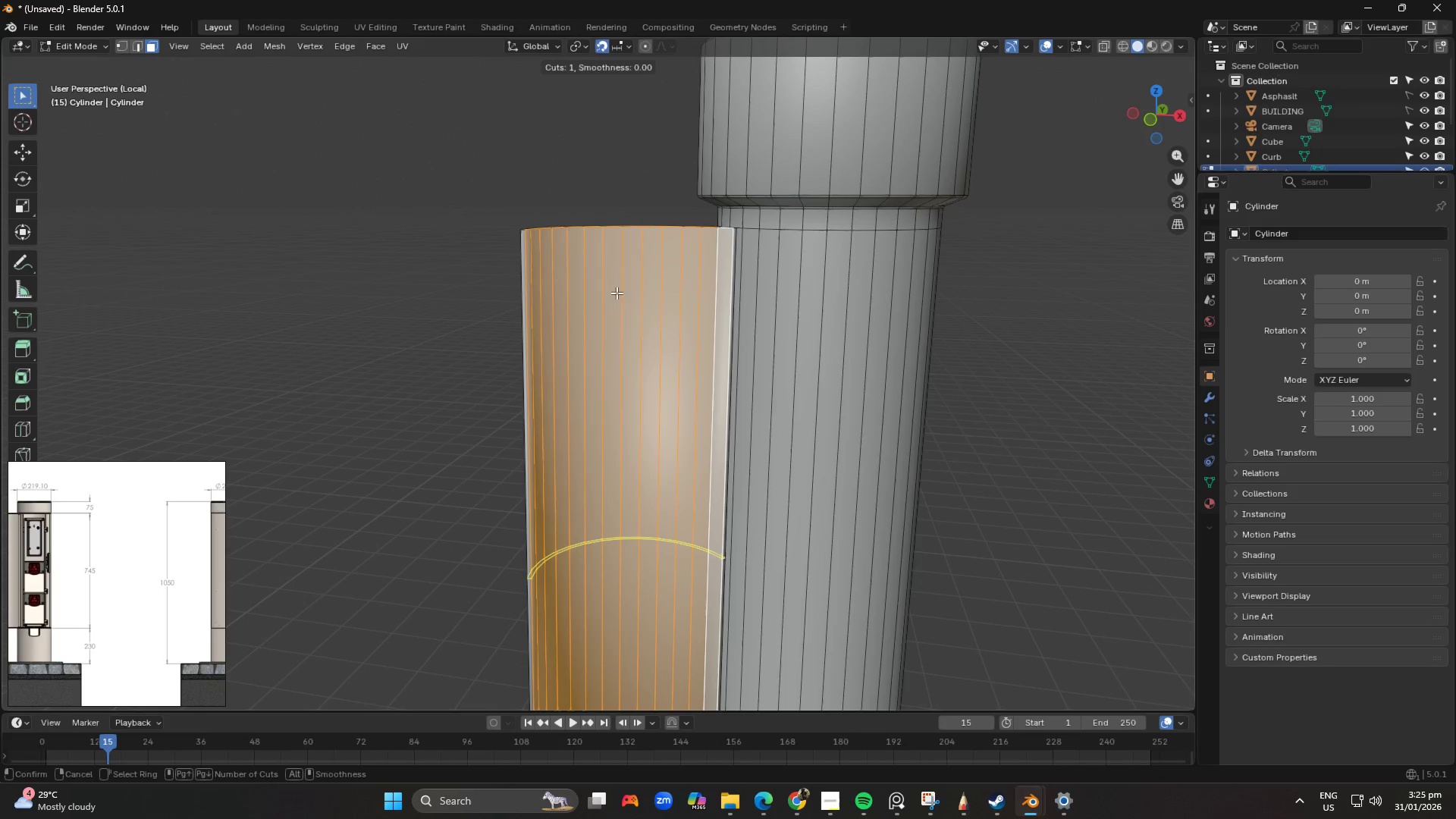 
scroll: coordinate [617, 295], scroll_direction: up, amount: 1.0
 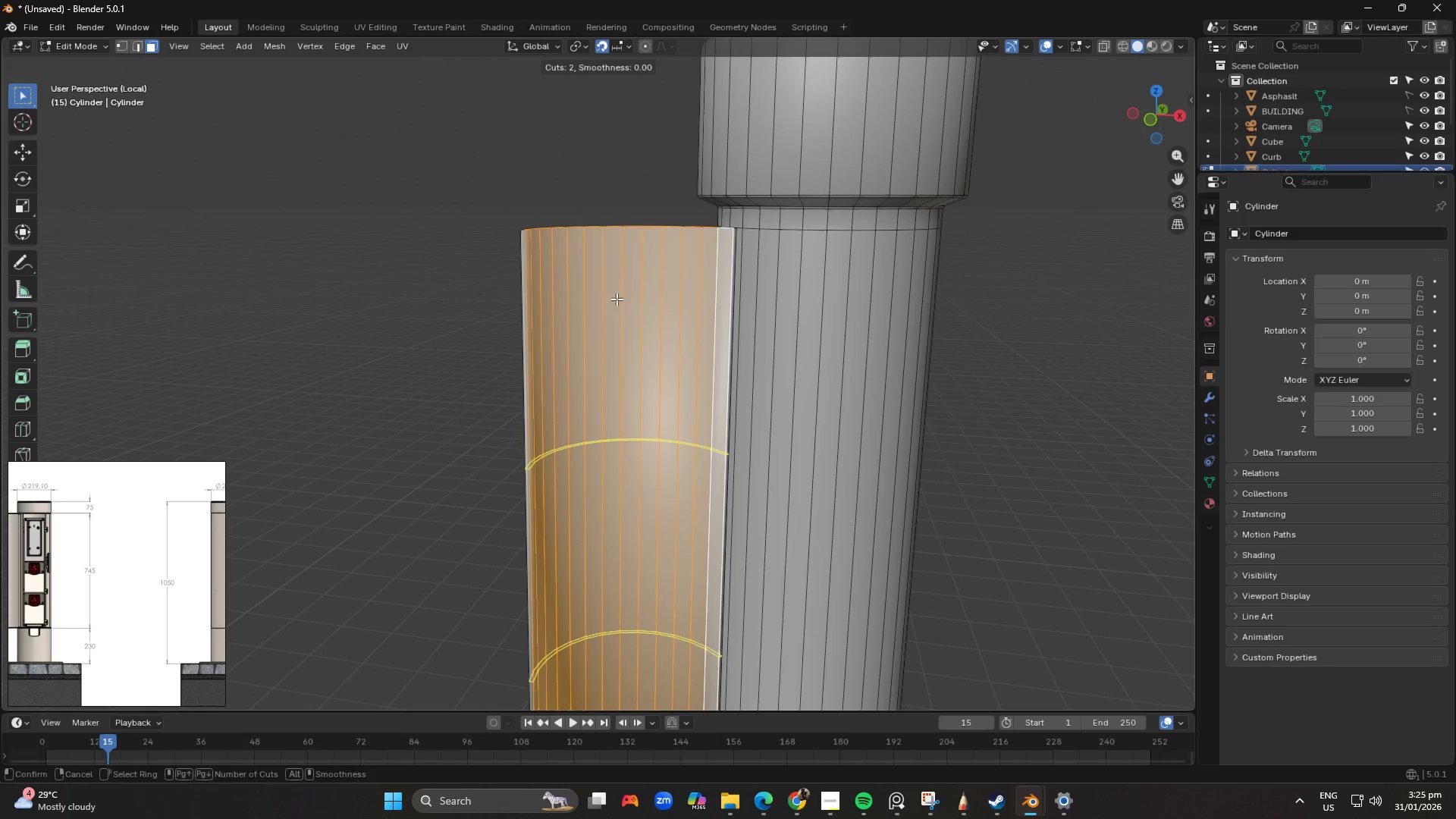 
left_click([617, 299])
 